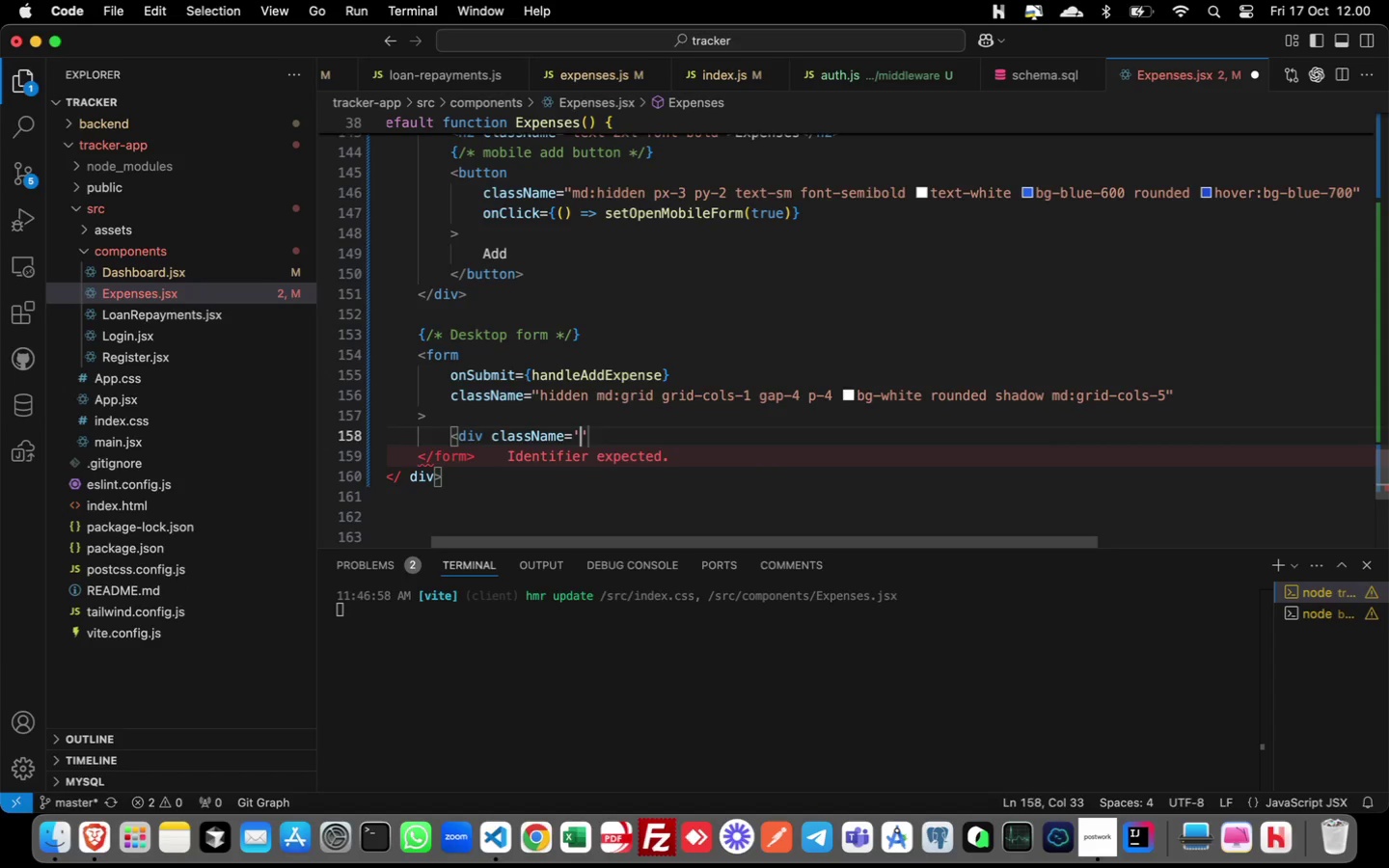 
key(ArrowRight)
 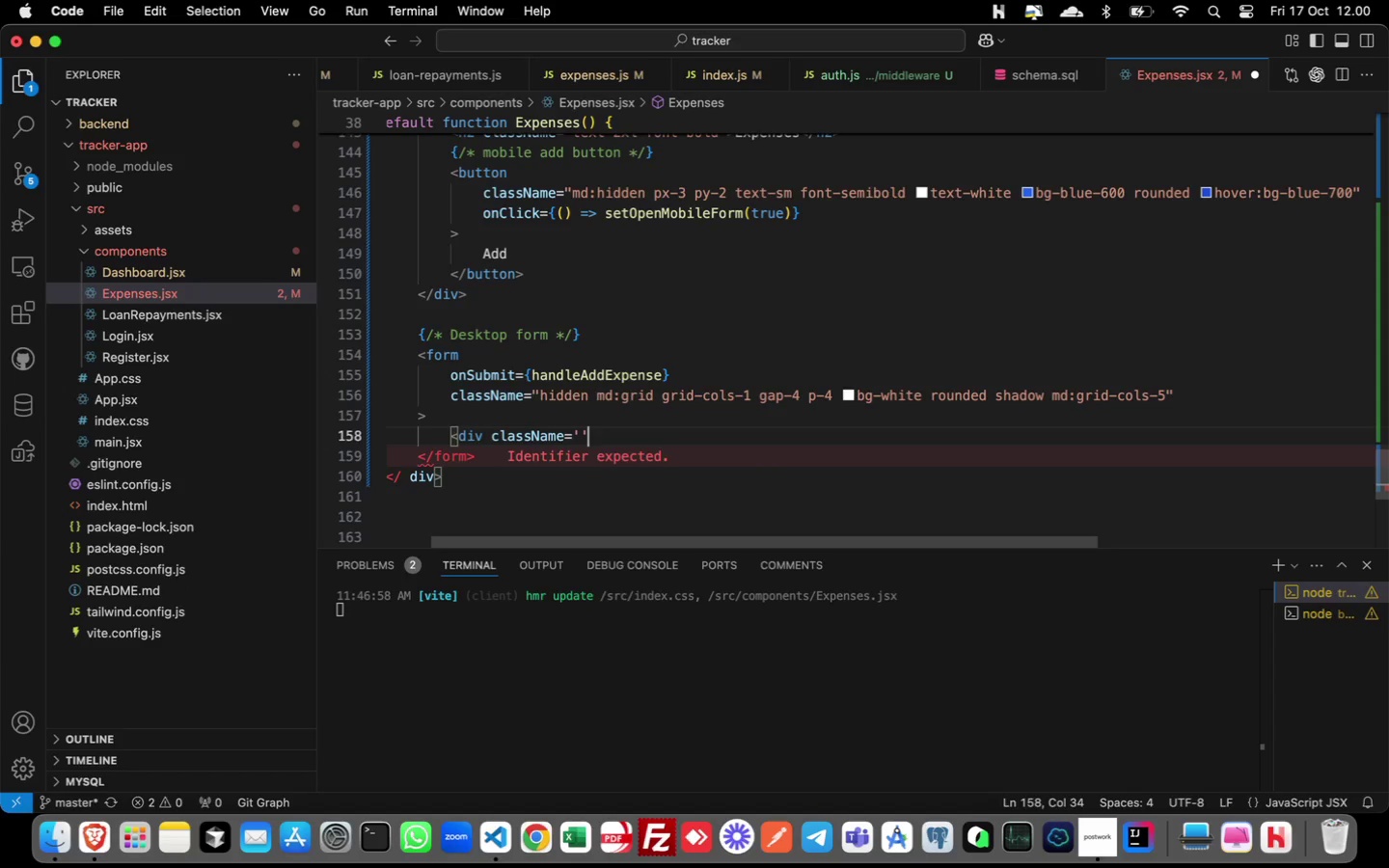 
key(Shift+ArrowLeft)
 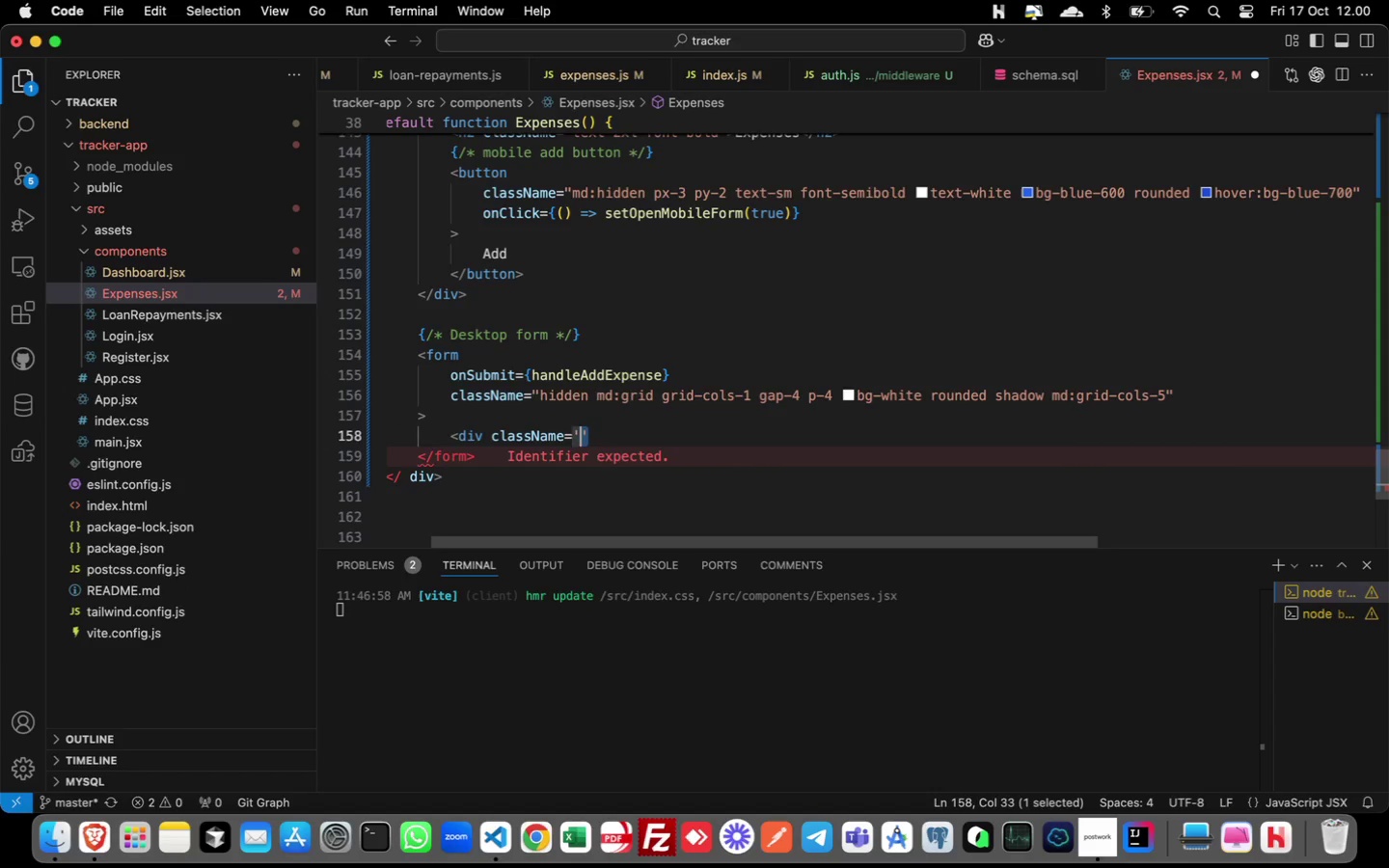 
key(Shift+ArrowLeft)
 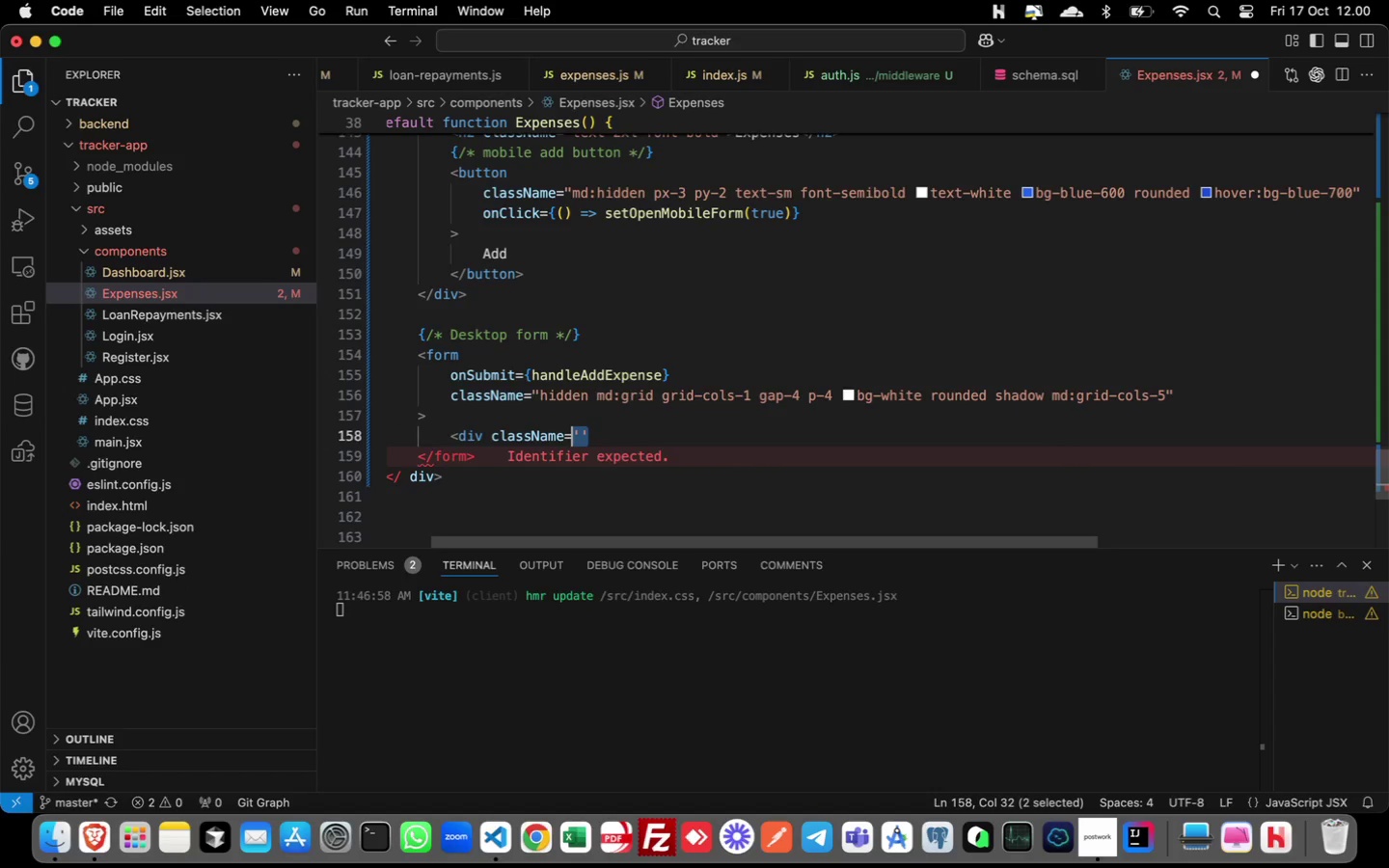 
key(Shift+Quote)
 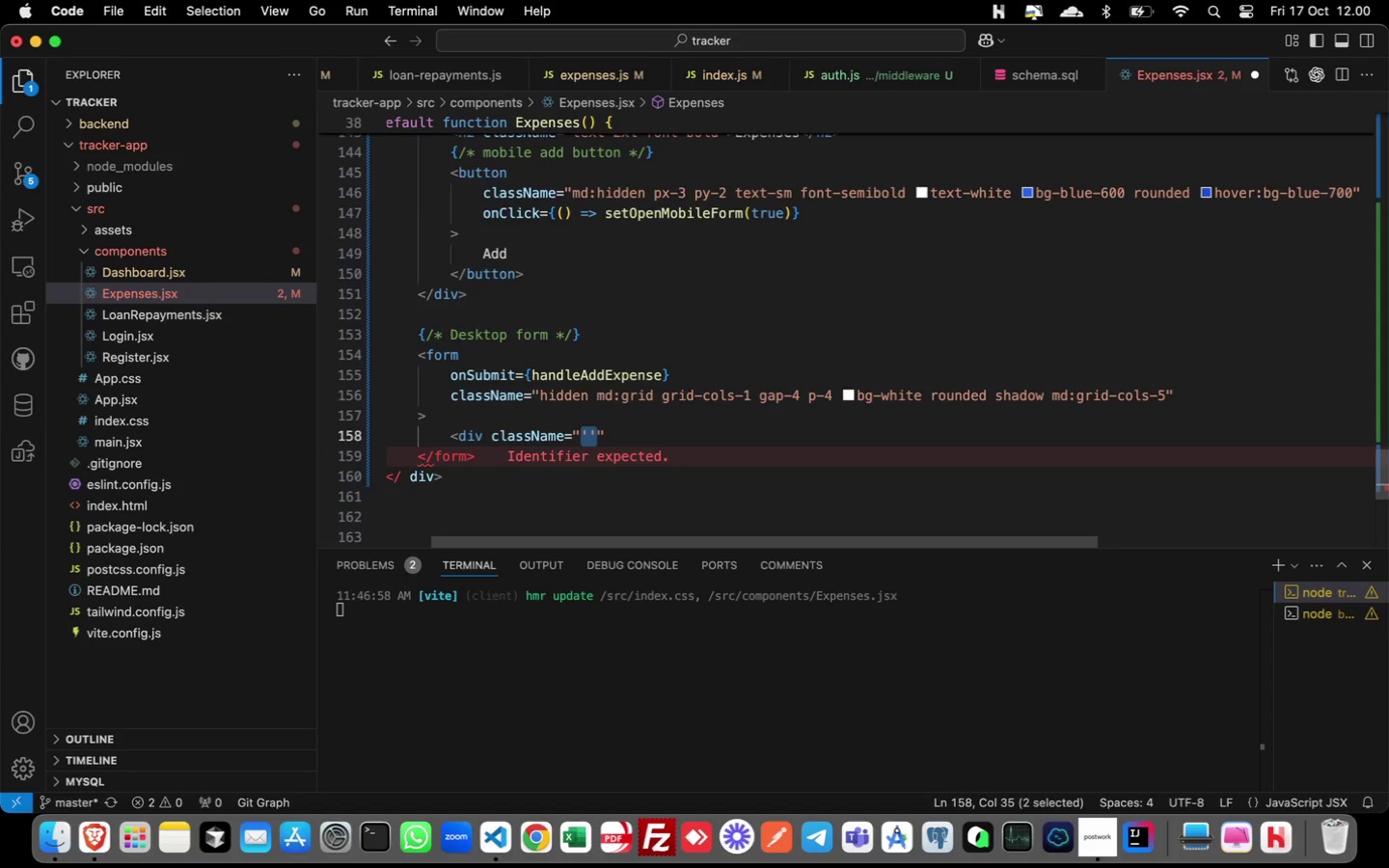 
wait(9.56)
 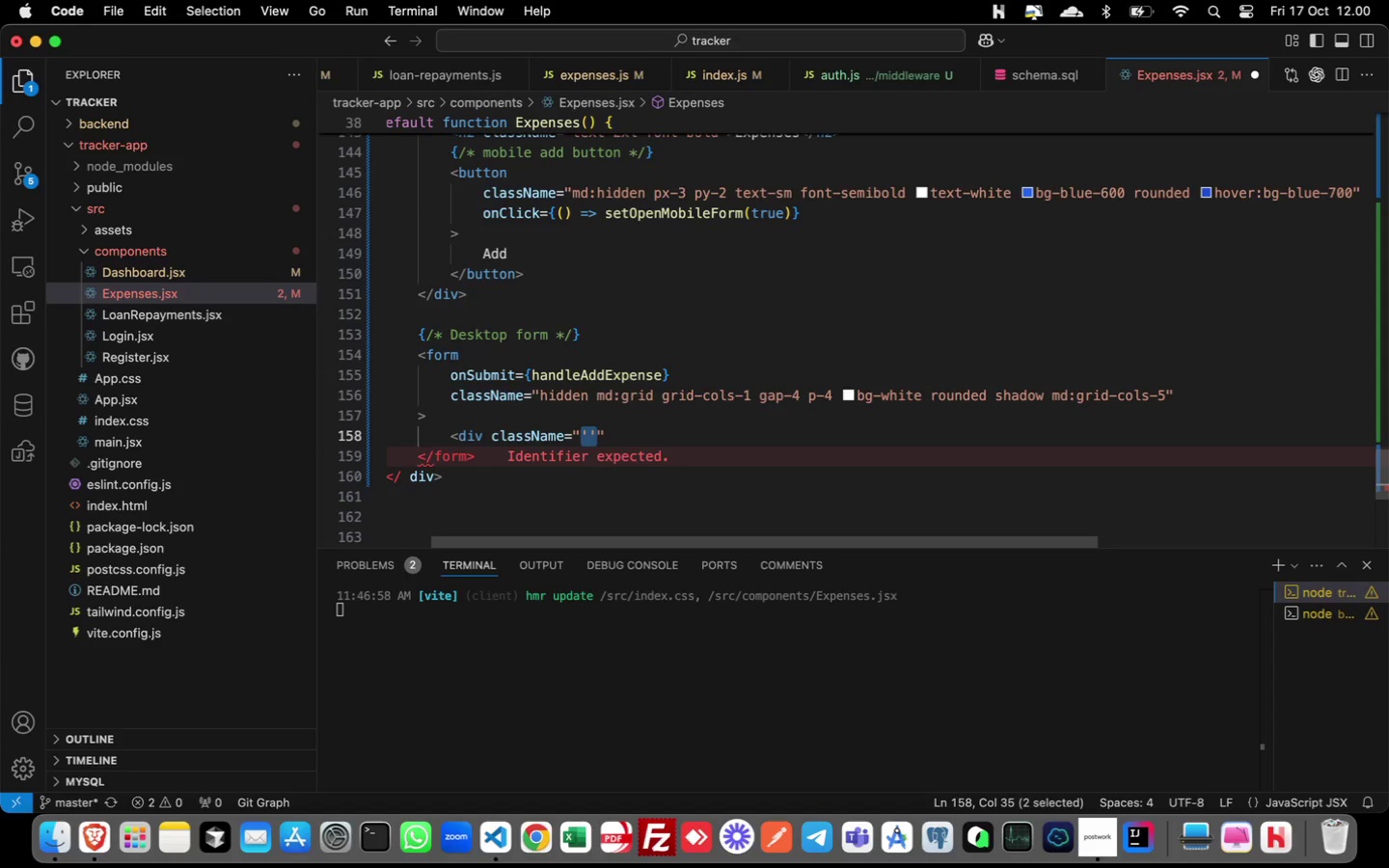 
key(Backspace)
 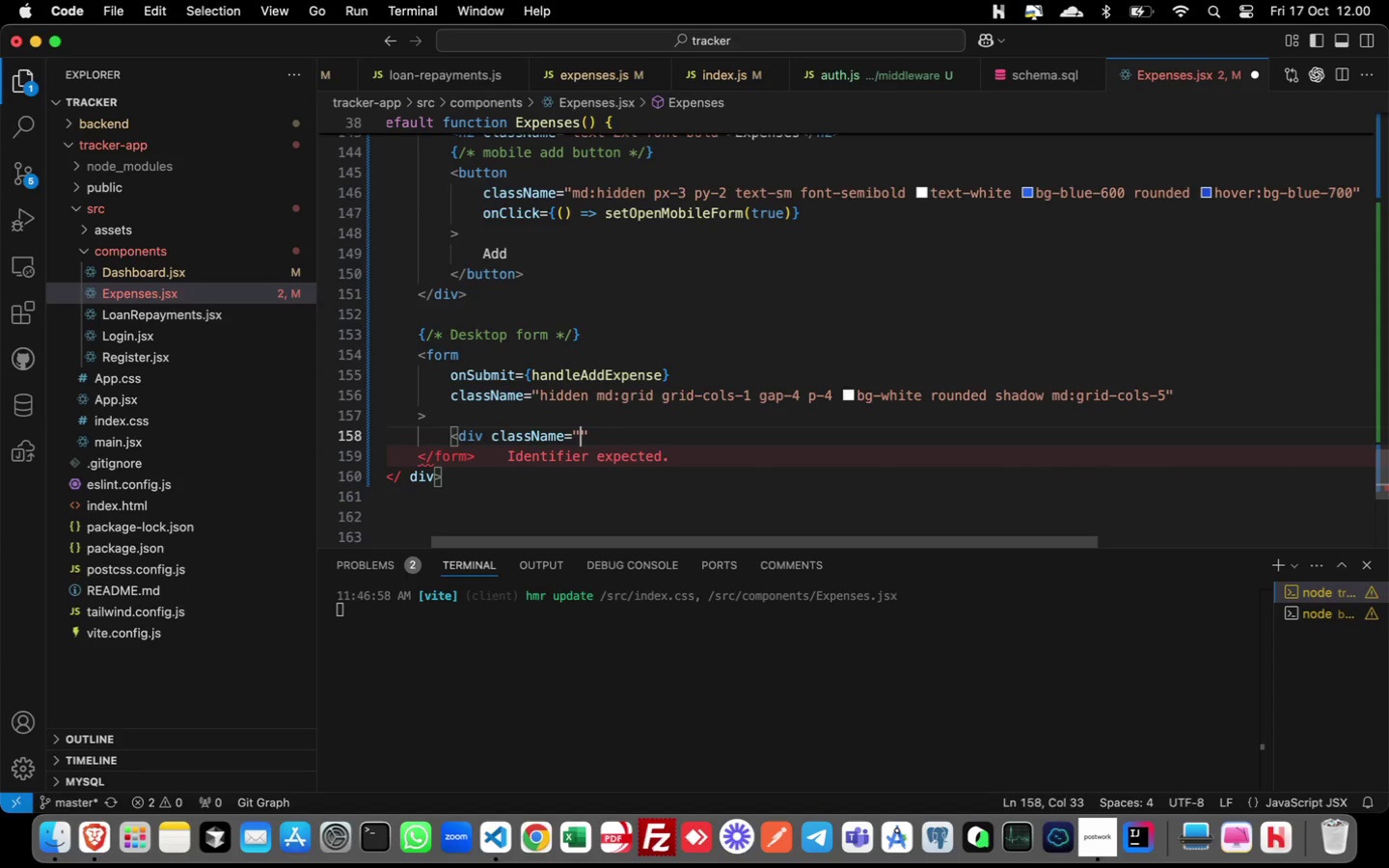 
type(md:col-span)
 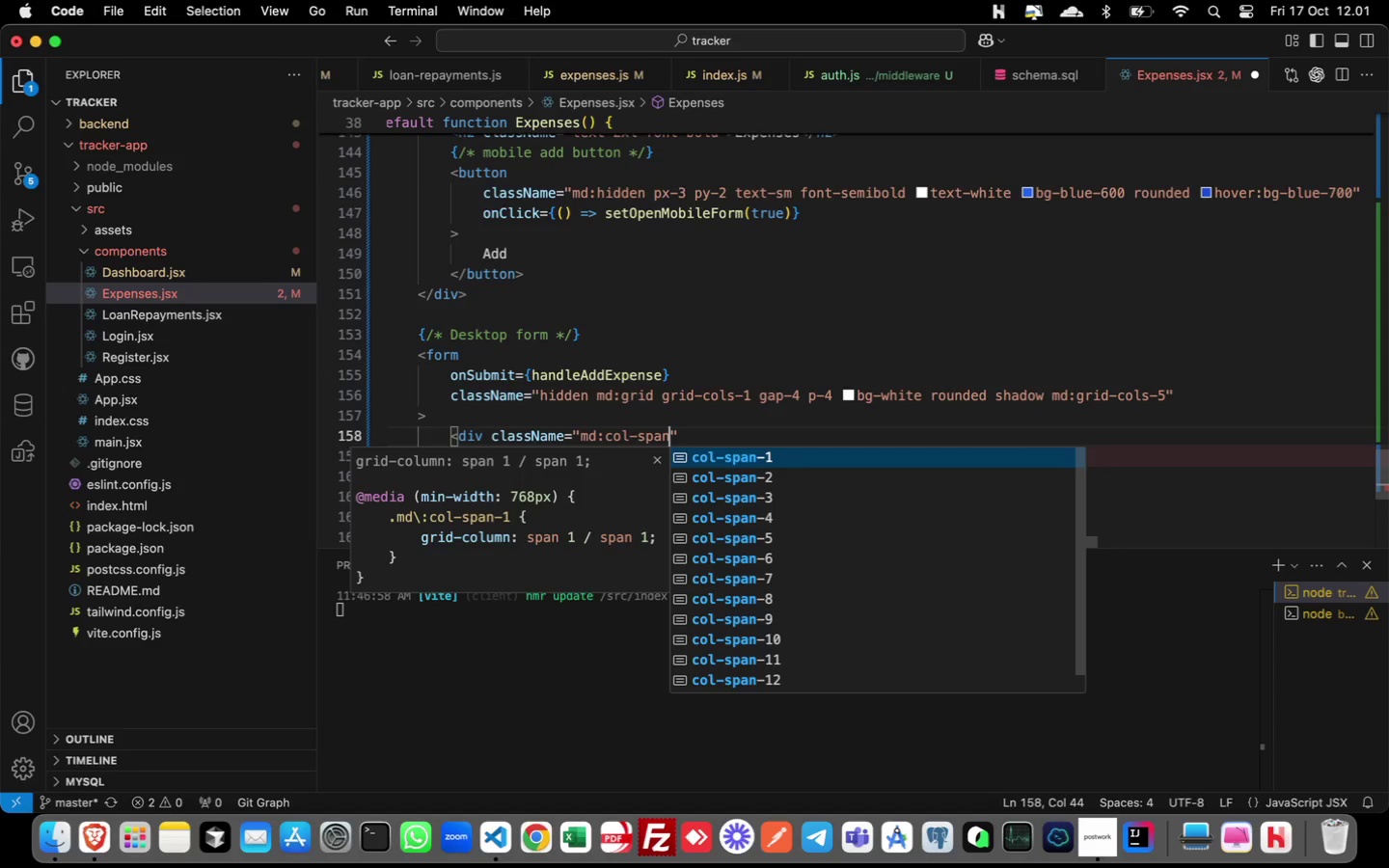 
key(Enter)
 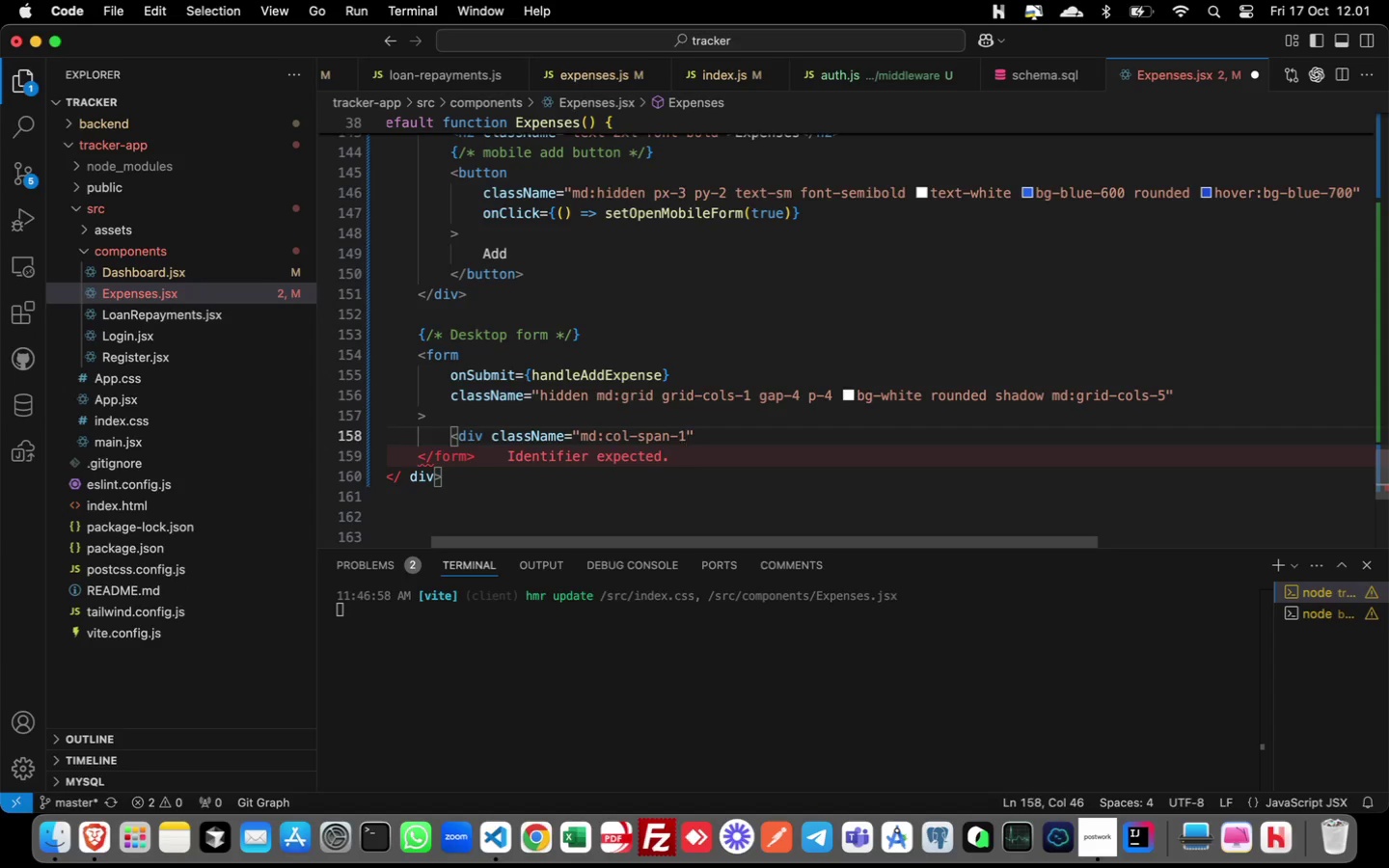 
key(ArrowRight)
 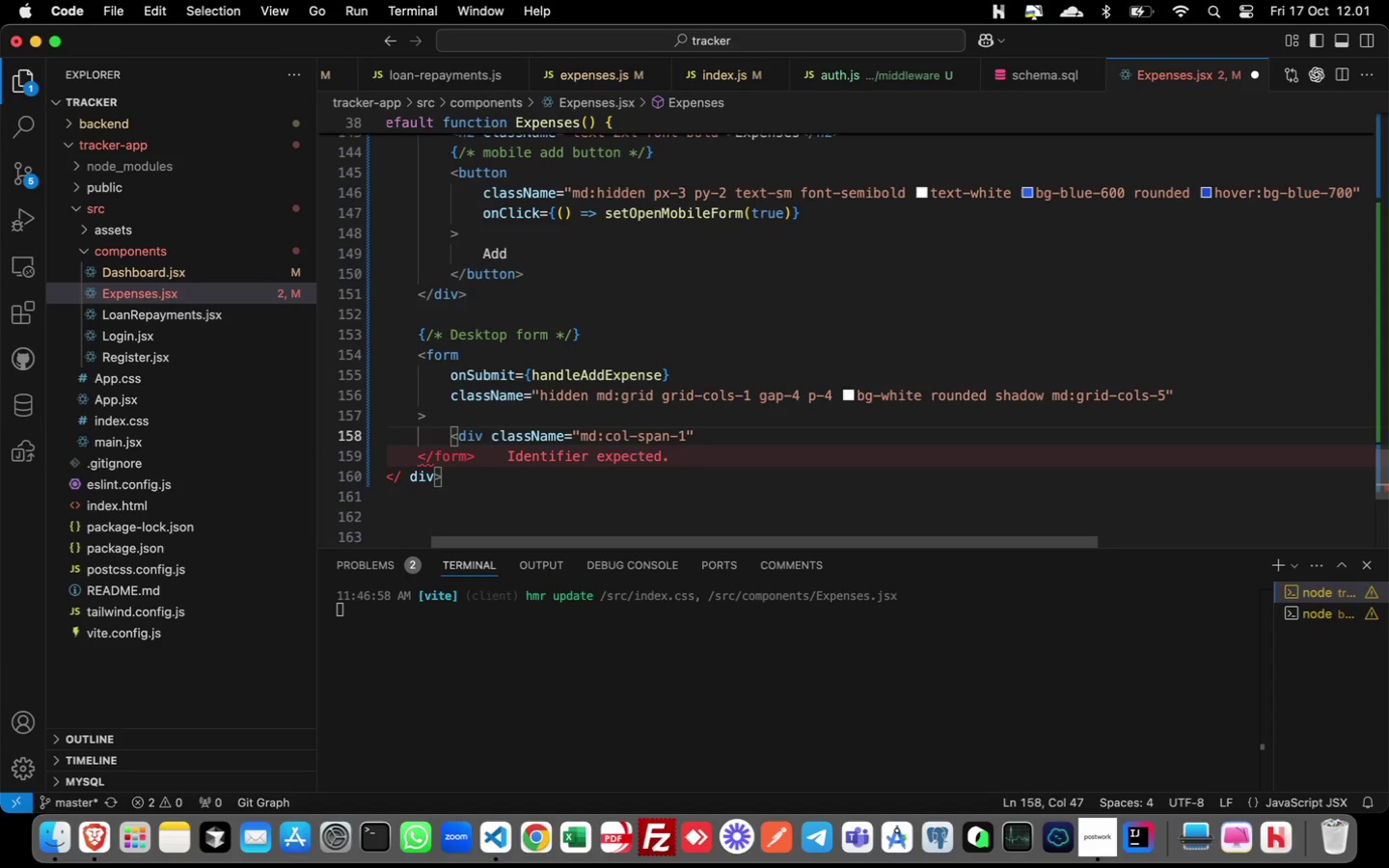 
key(Shift+Period)
 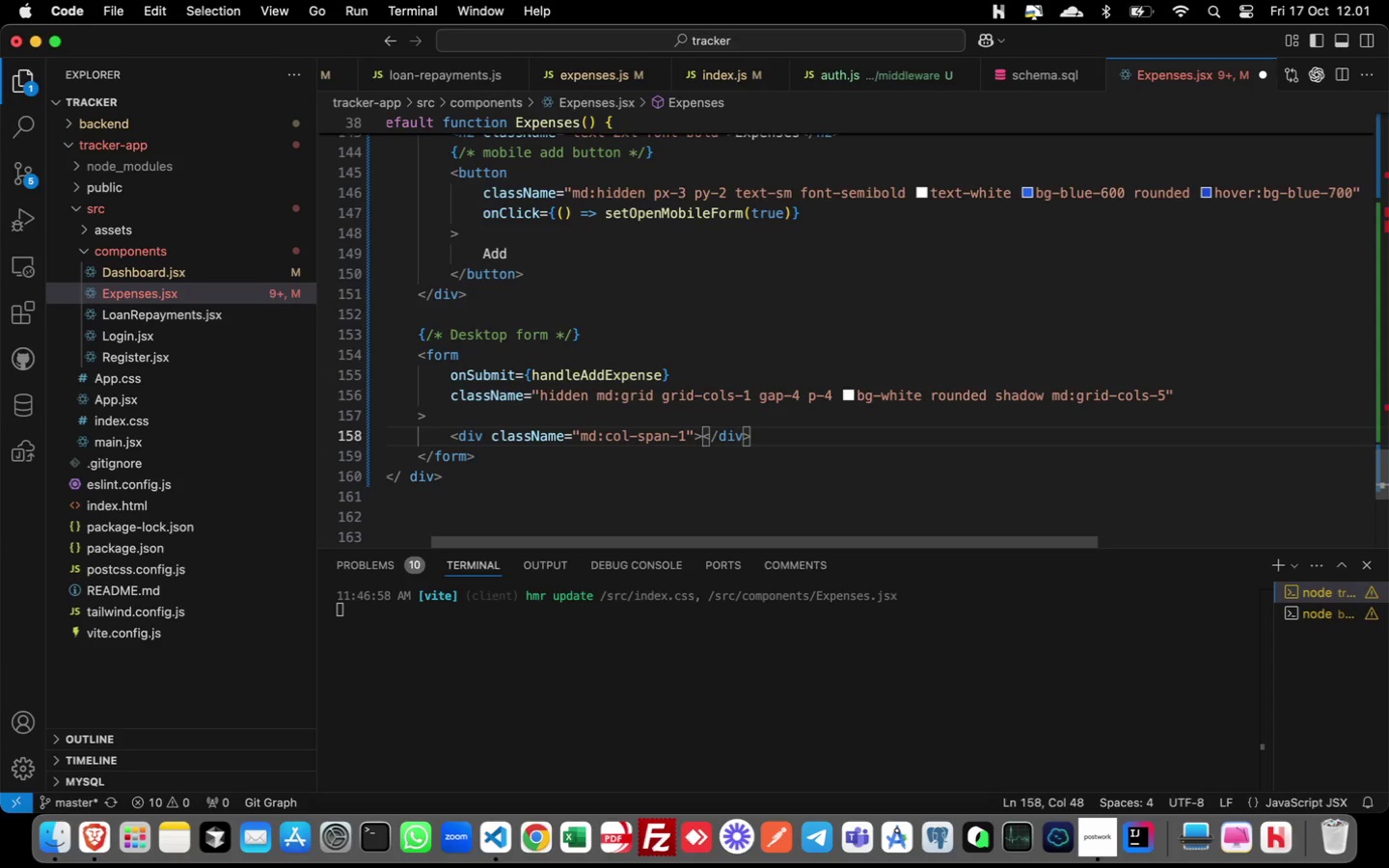 
key(Enter)
 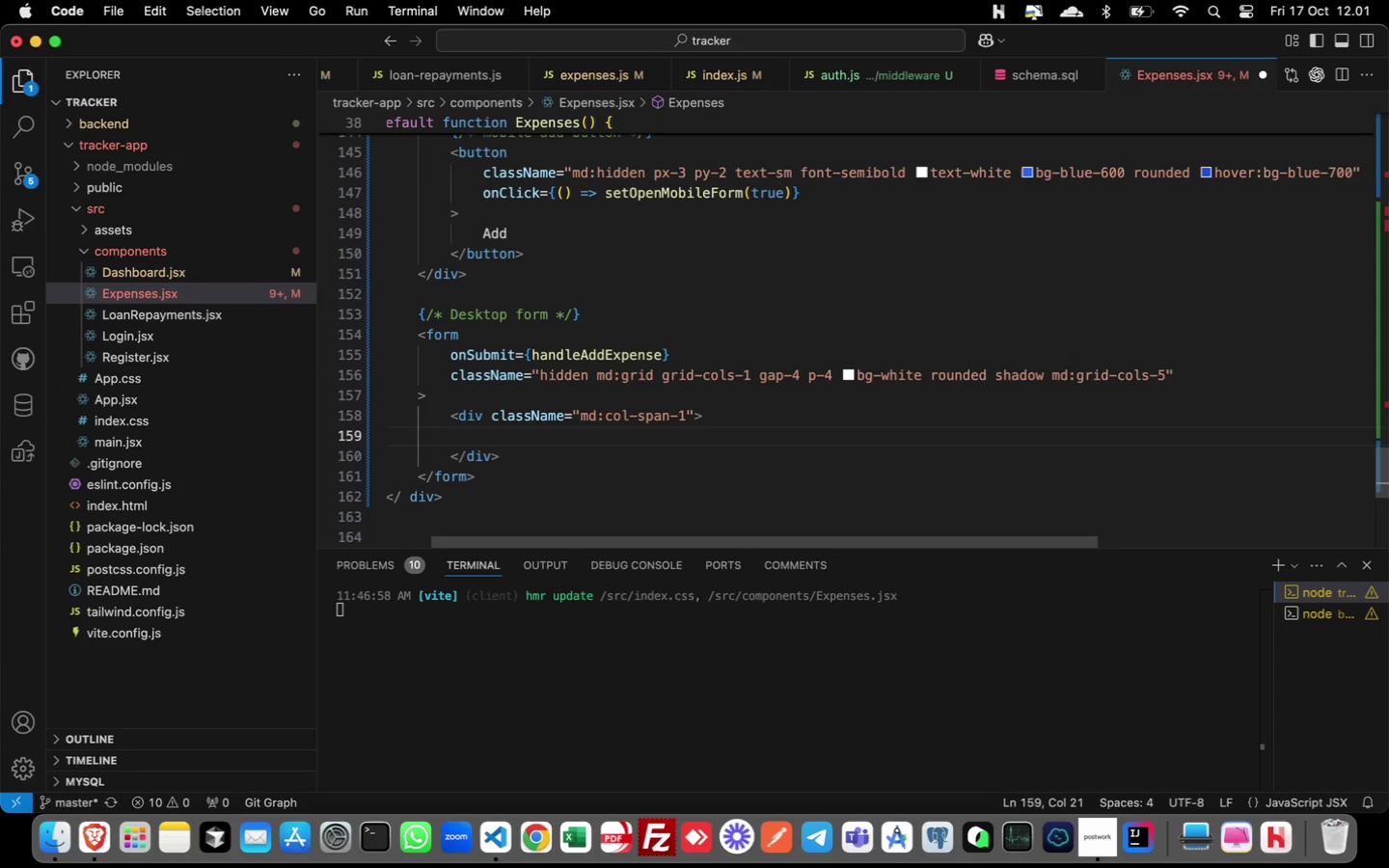 
wait(46.89)
 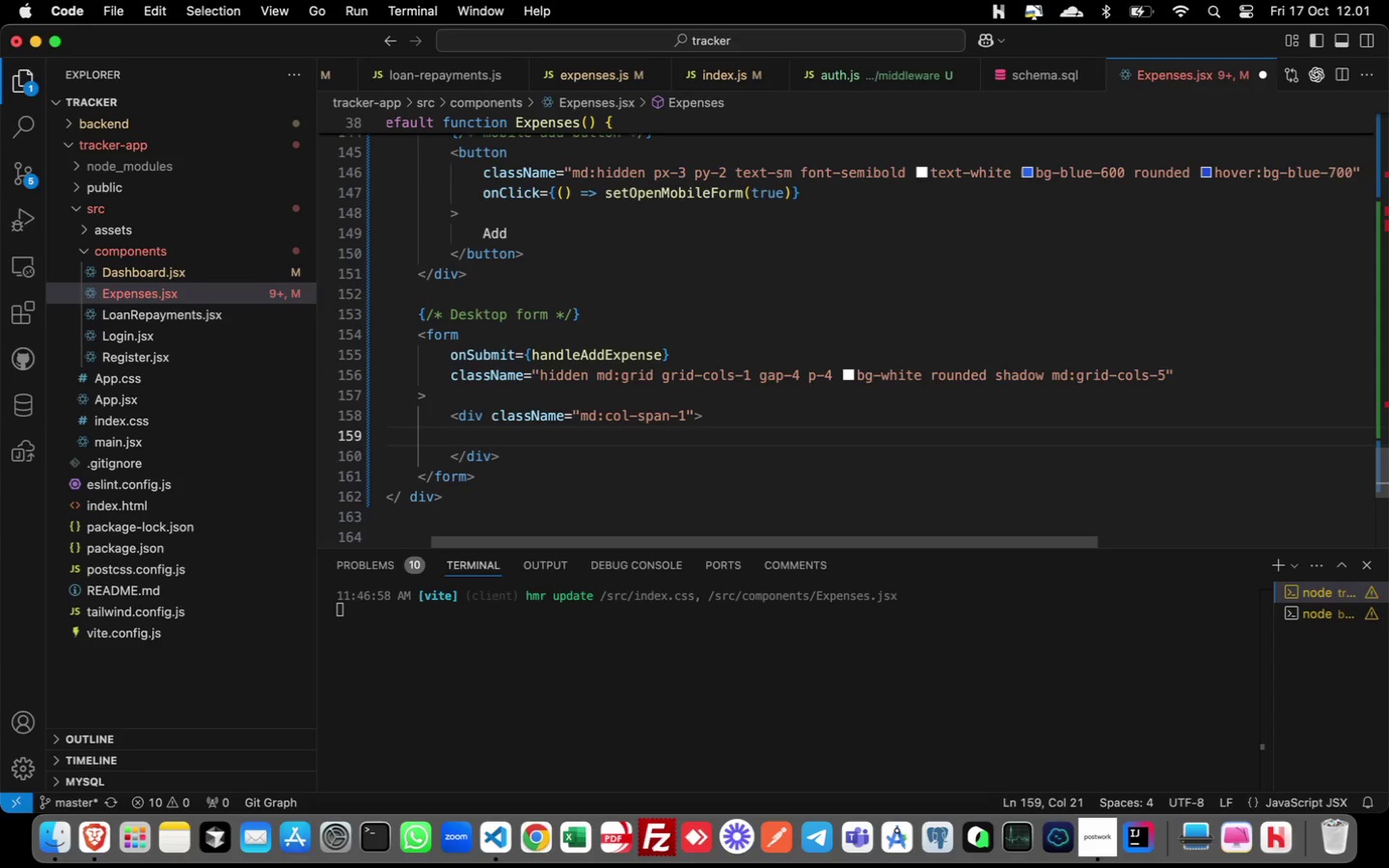 
type(label)
 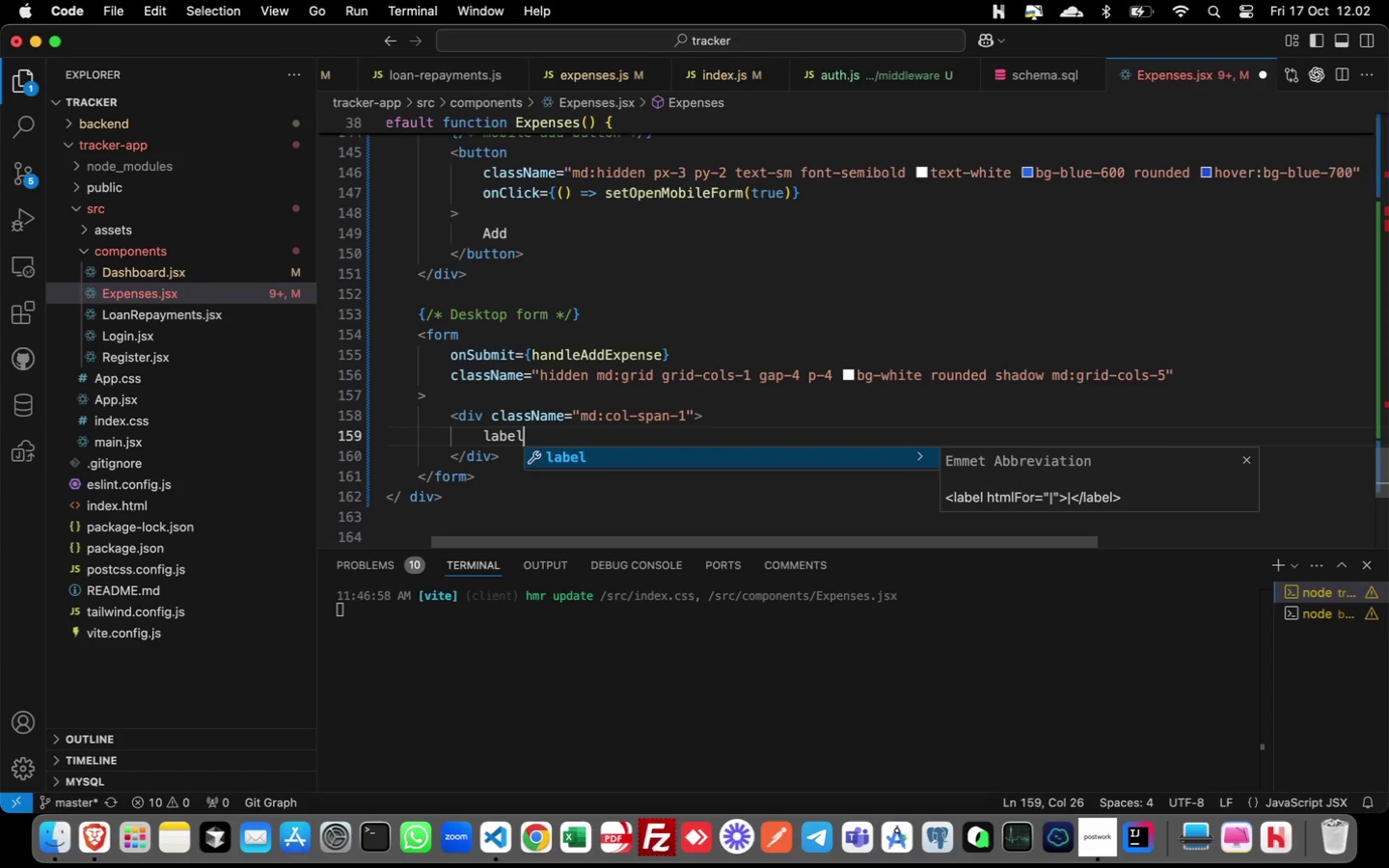 
key(Enter)
 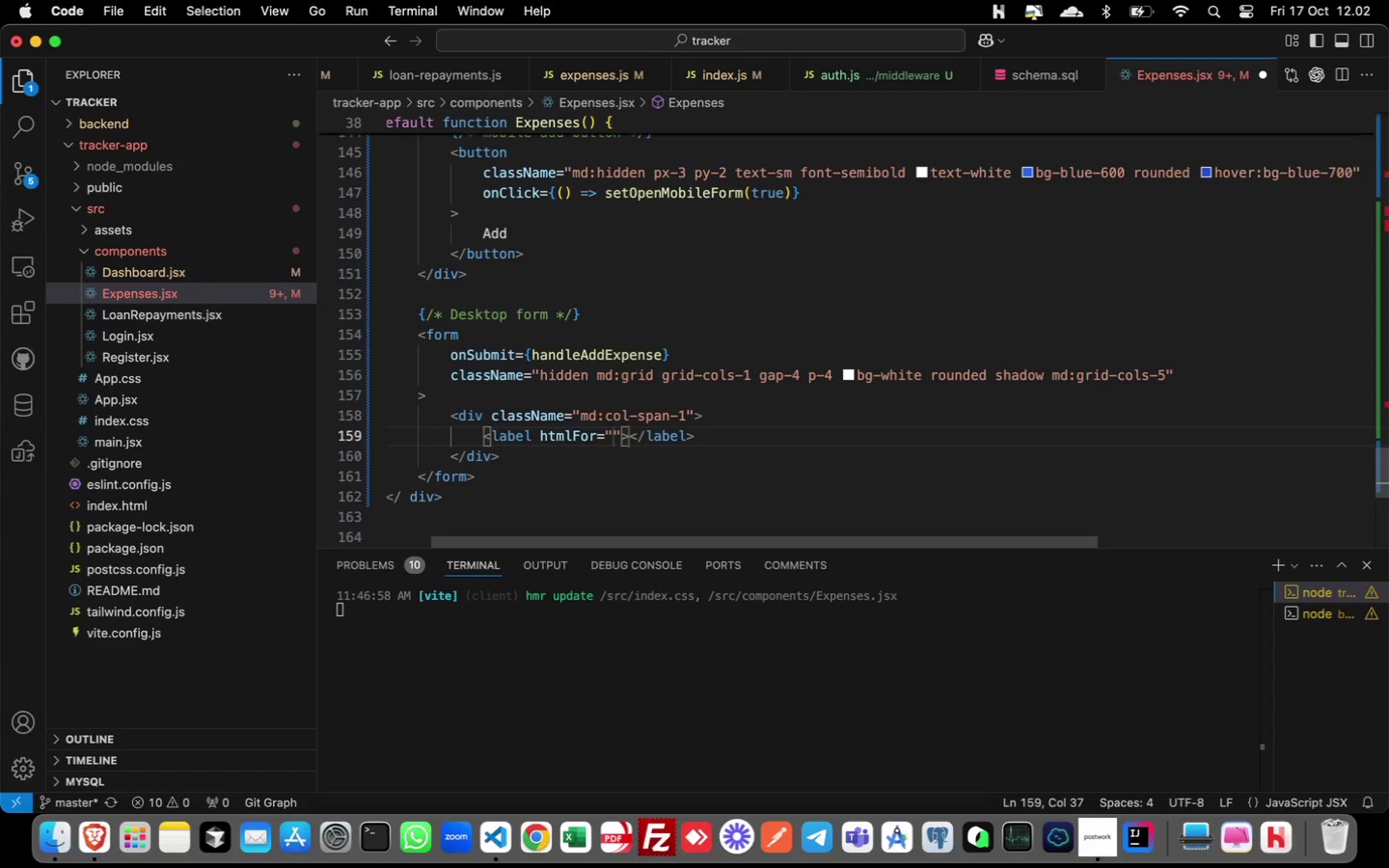 
type(class)
key(Backspace)
key(Backspace)
key(Backspace)
key(Backspace)
key(Backspace)
key(Backspace)
key(Backspace)
key(Backspace)
key(Backspace)
key(Backspace)
key(Backspace)
key(Backspace)
key(Backspace)
key(Backspace)
 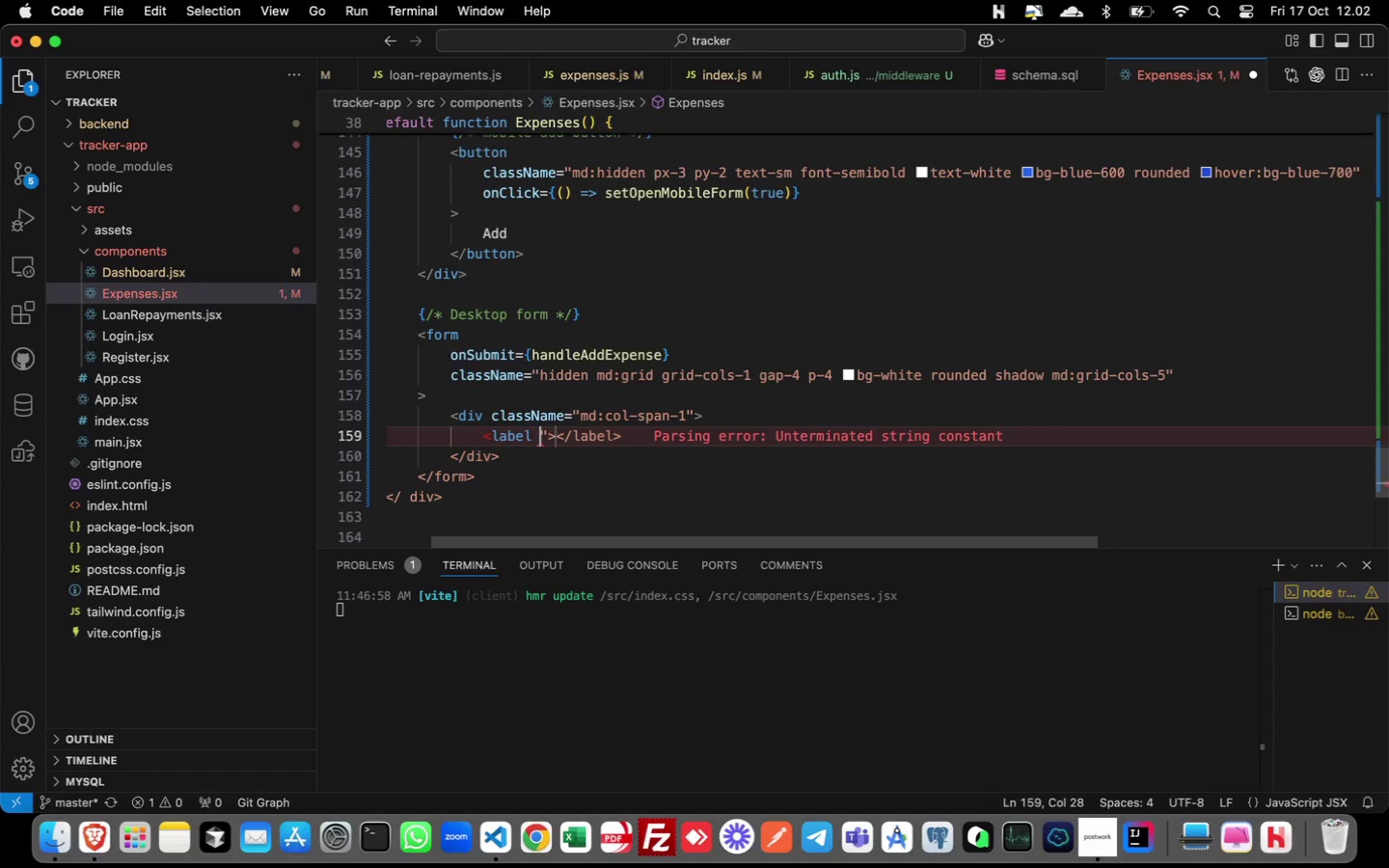 
key(Shift+ArrowRight)
 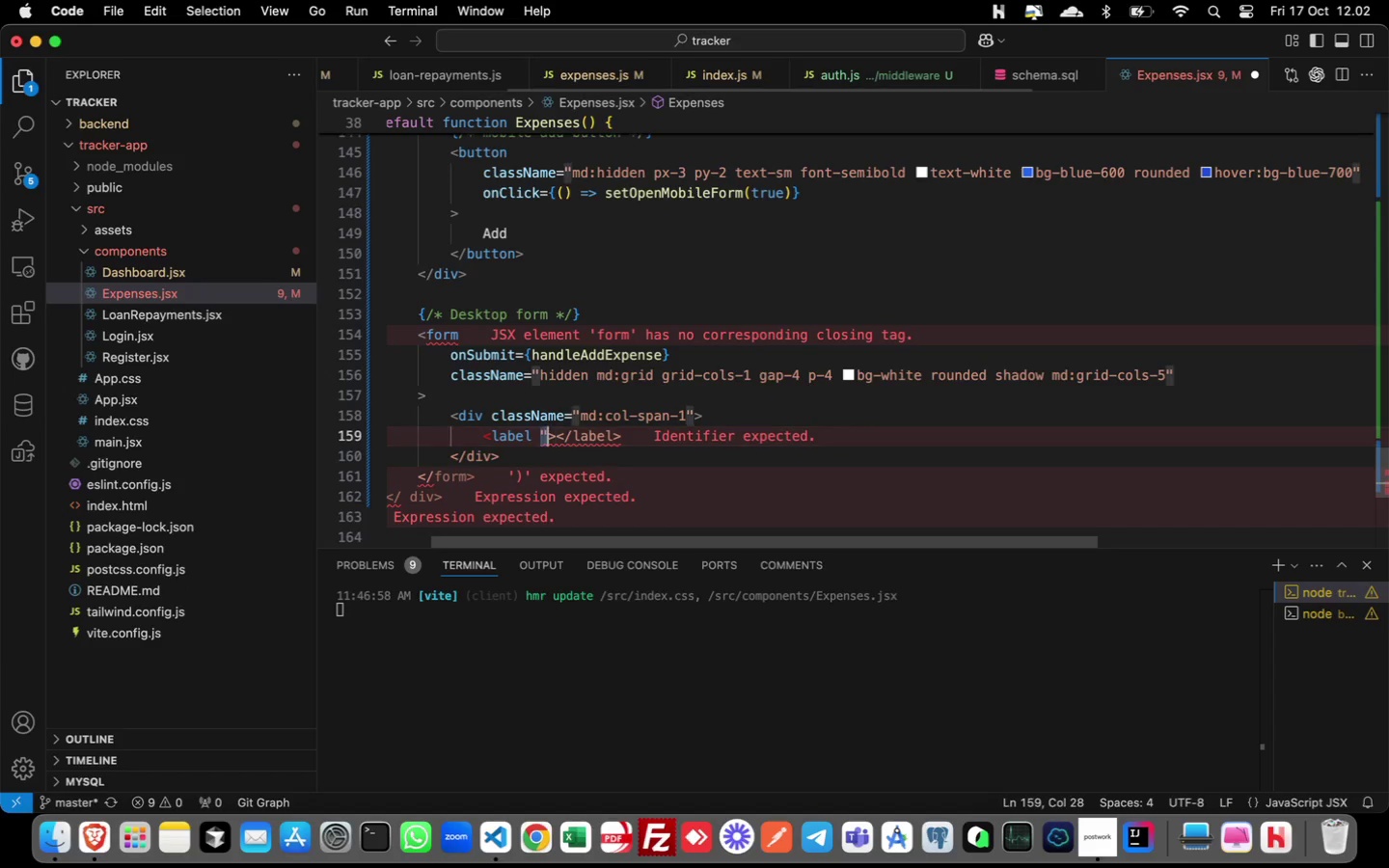 
key(Shift+ArrowRight)
 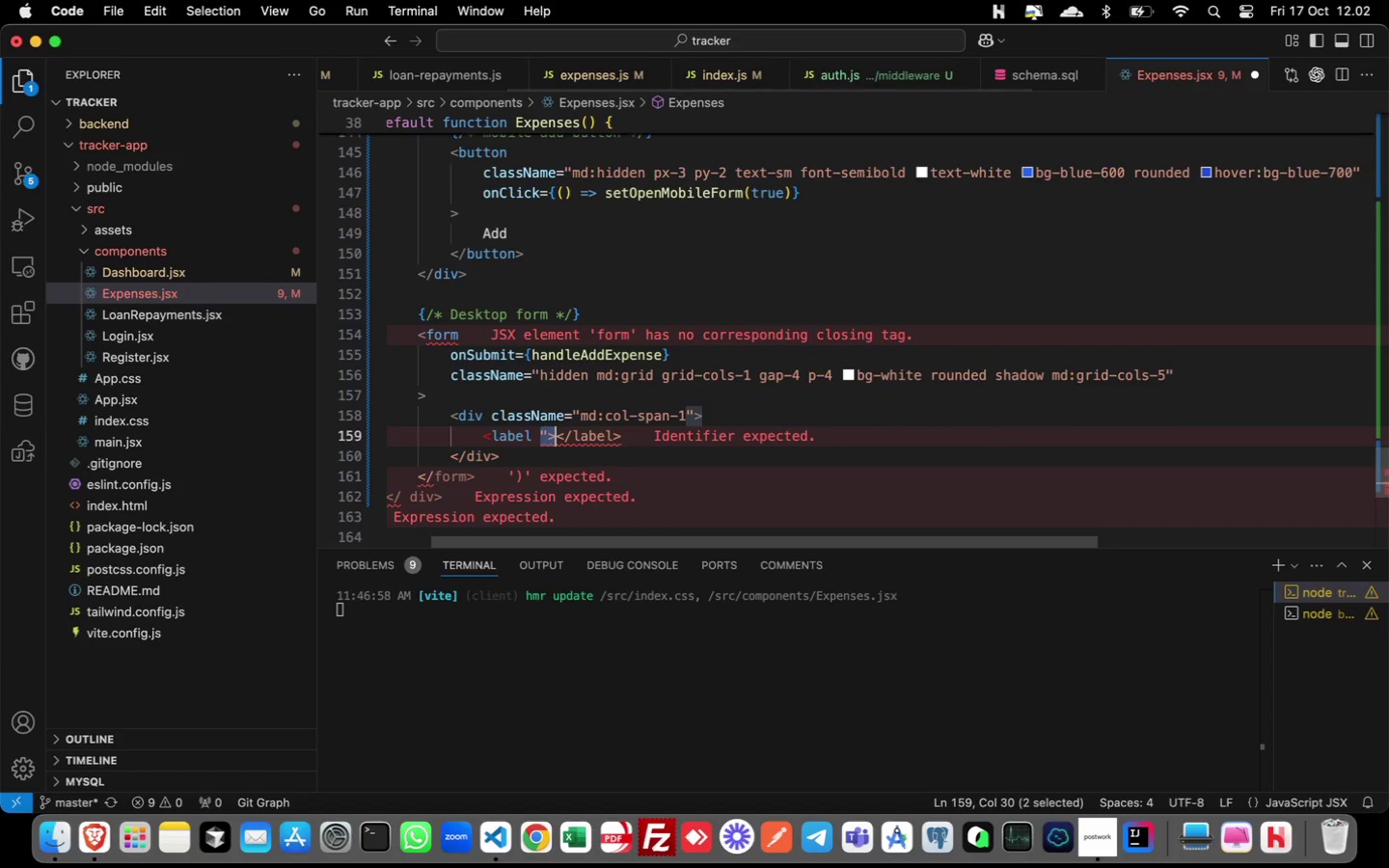 
key(Shift+ArrowLeft)
 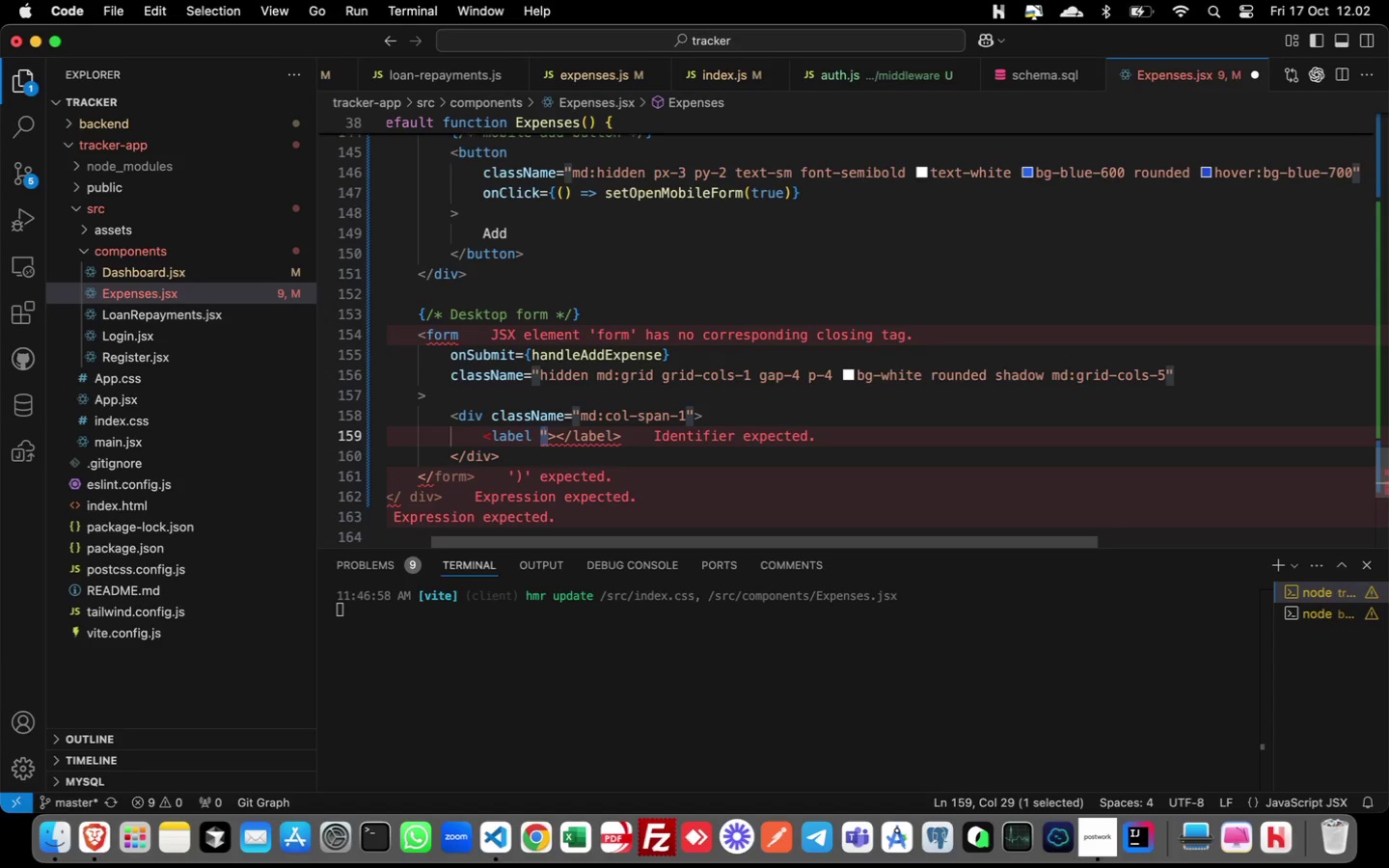 
wait(10.49)
 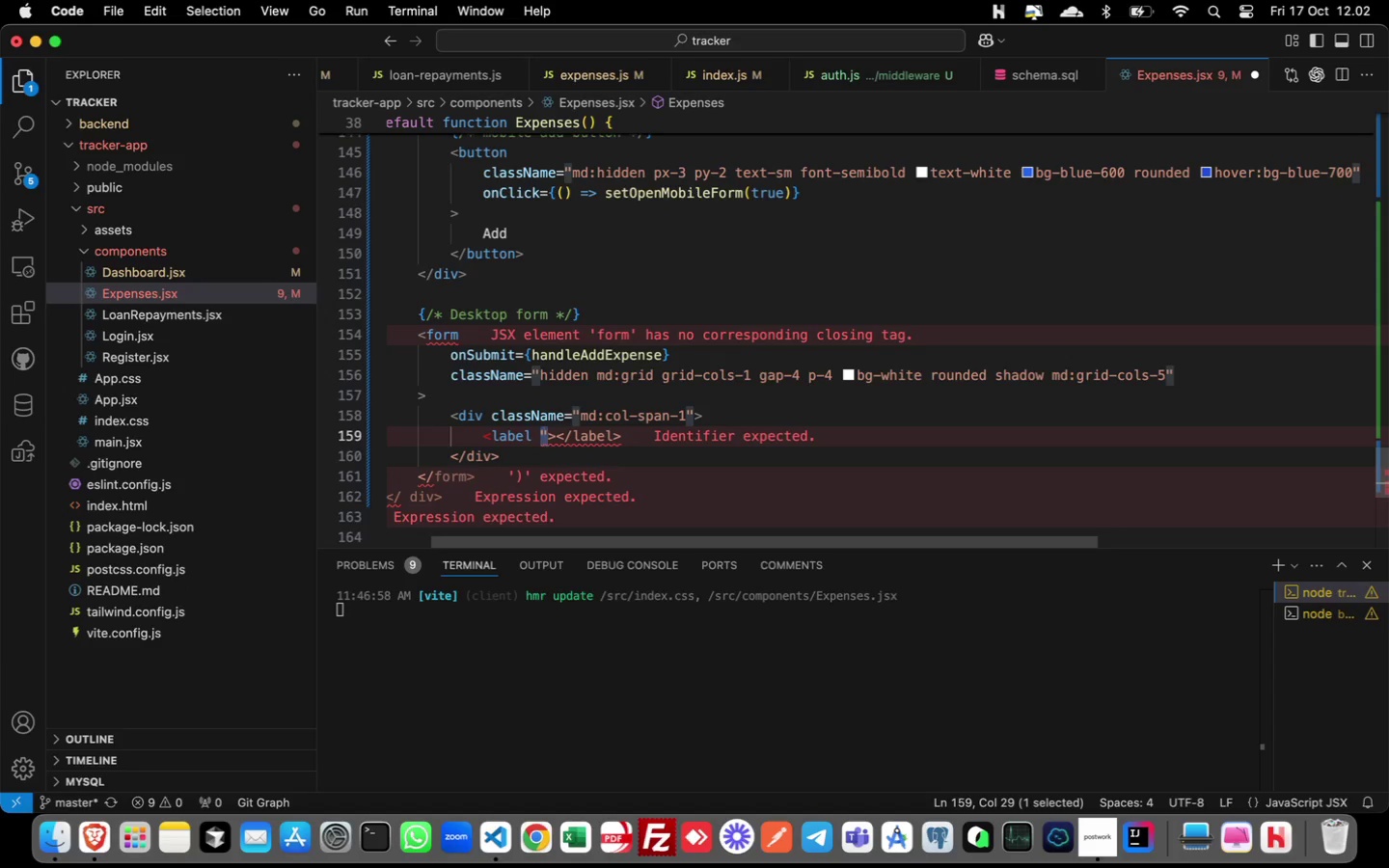 
key(ArrowRight)
 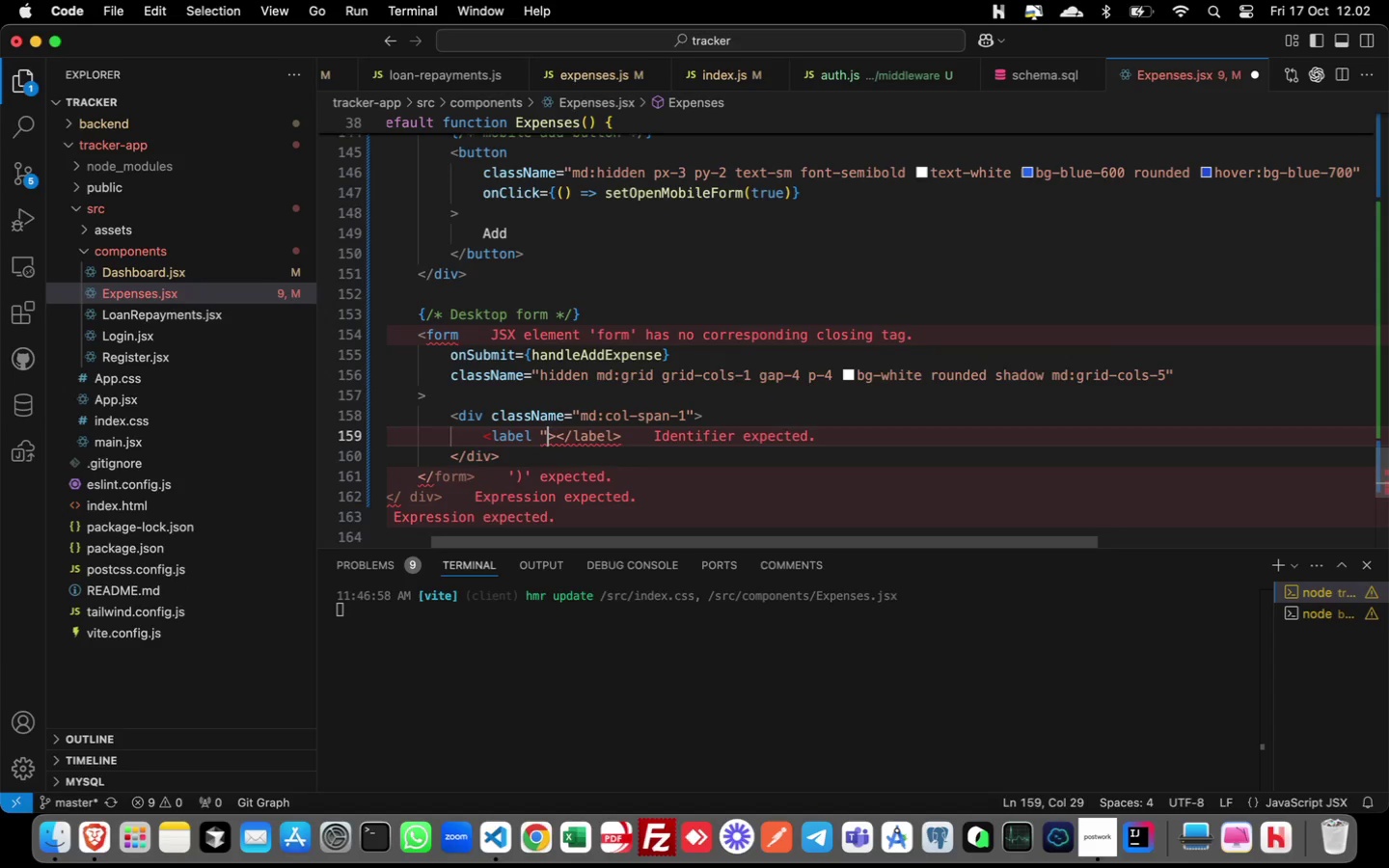 
key(ArrowRight)
 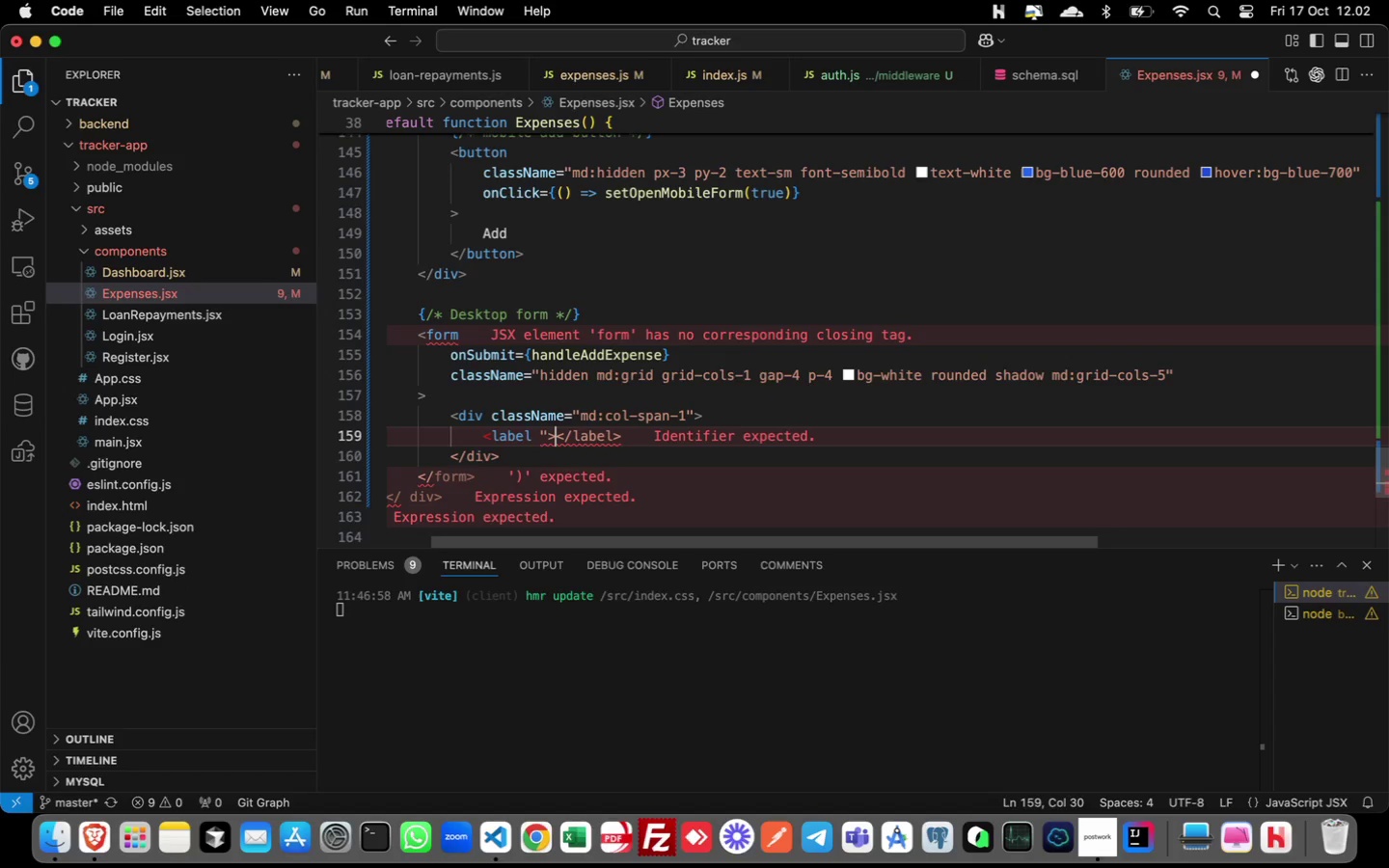 
key(Shift+ArrowRight)
 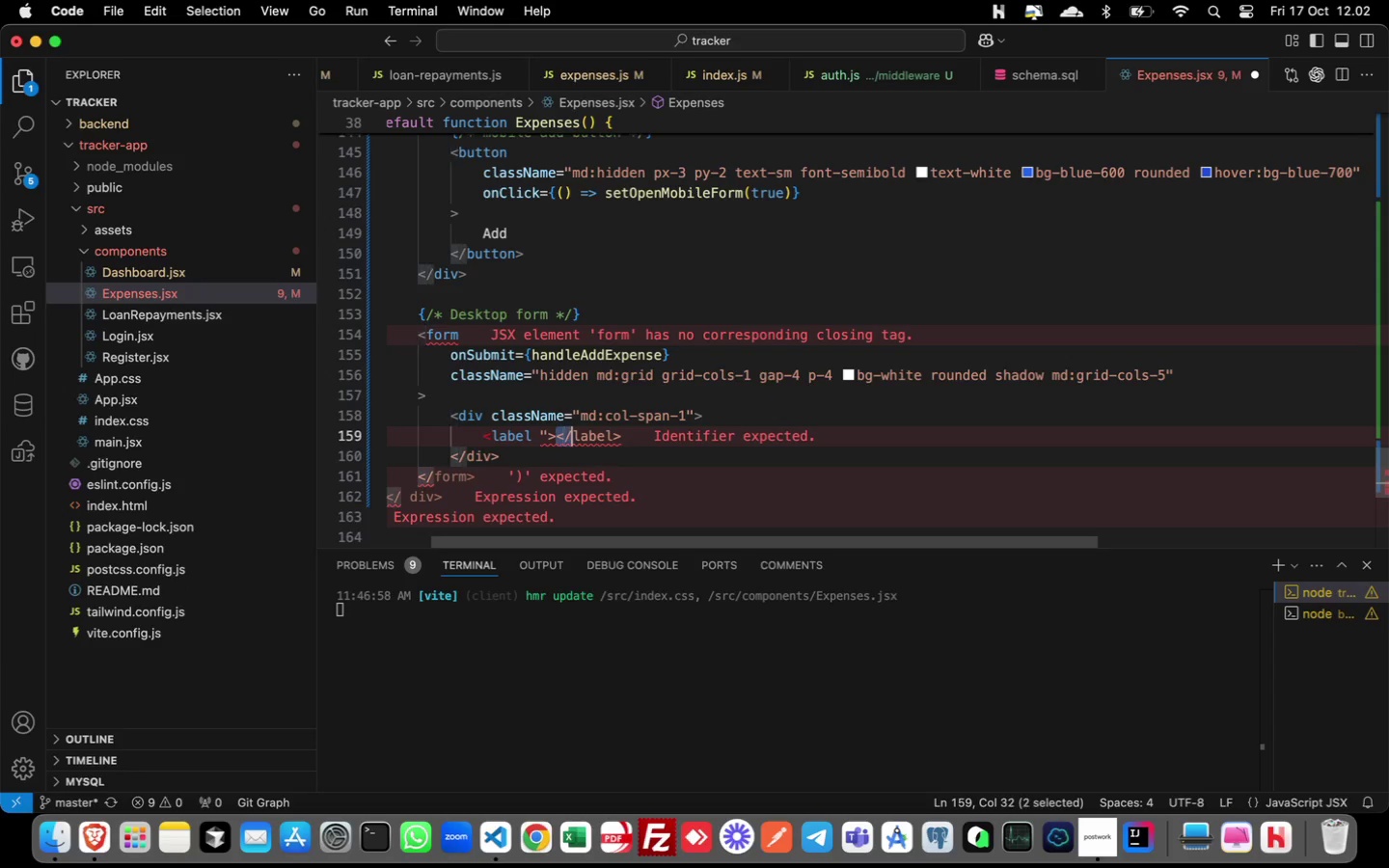 
key(Shift+ArrowRight)
 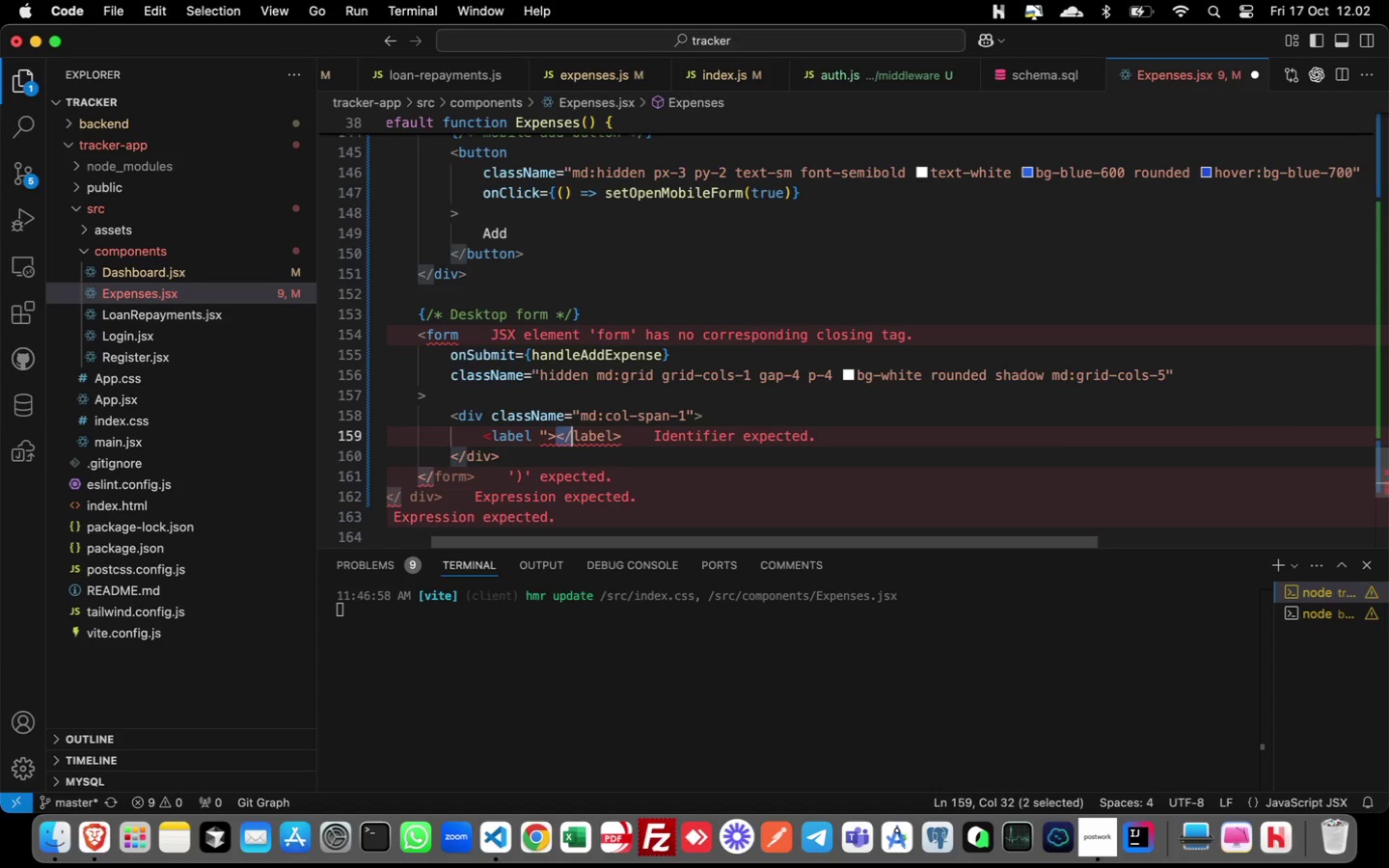 
key(Shift+ArrowRight)
 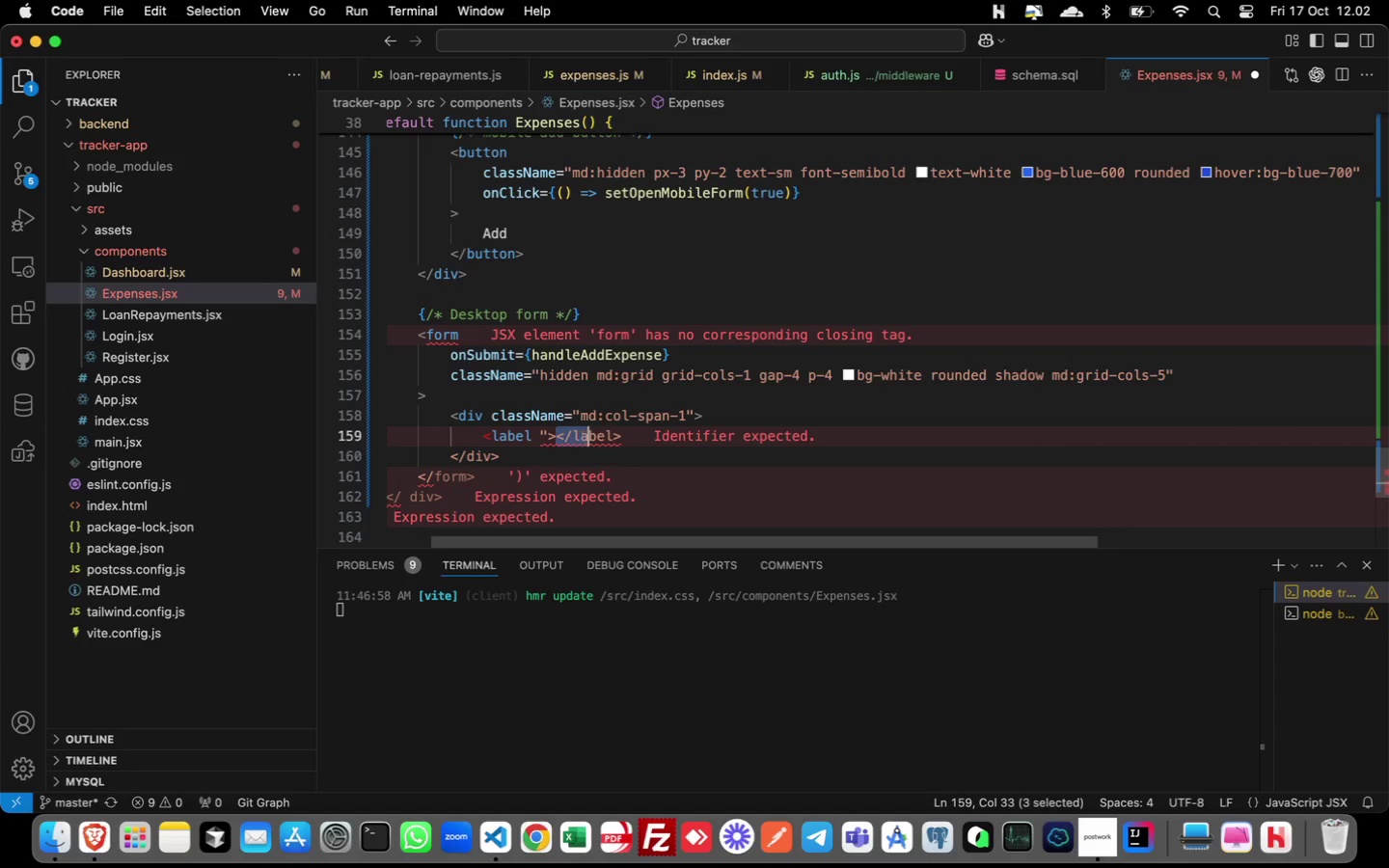 
key(Shift+ArrowRight)
 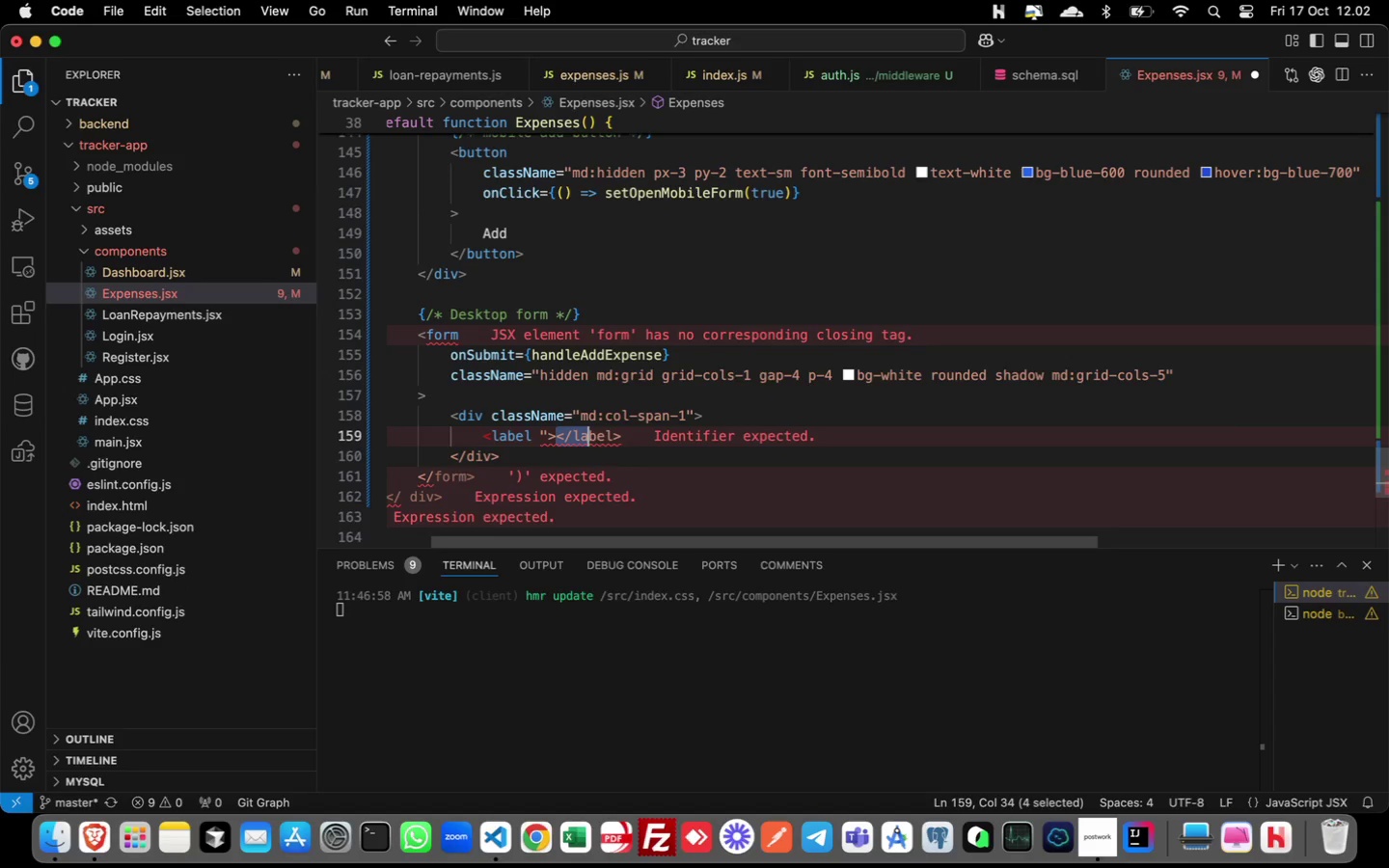 
key(Shift+ArrowRight)
 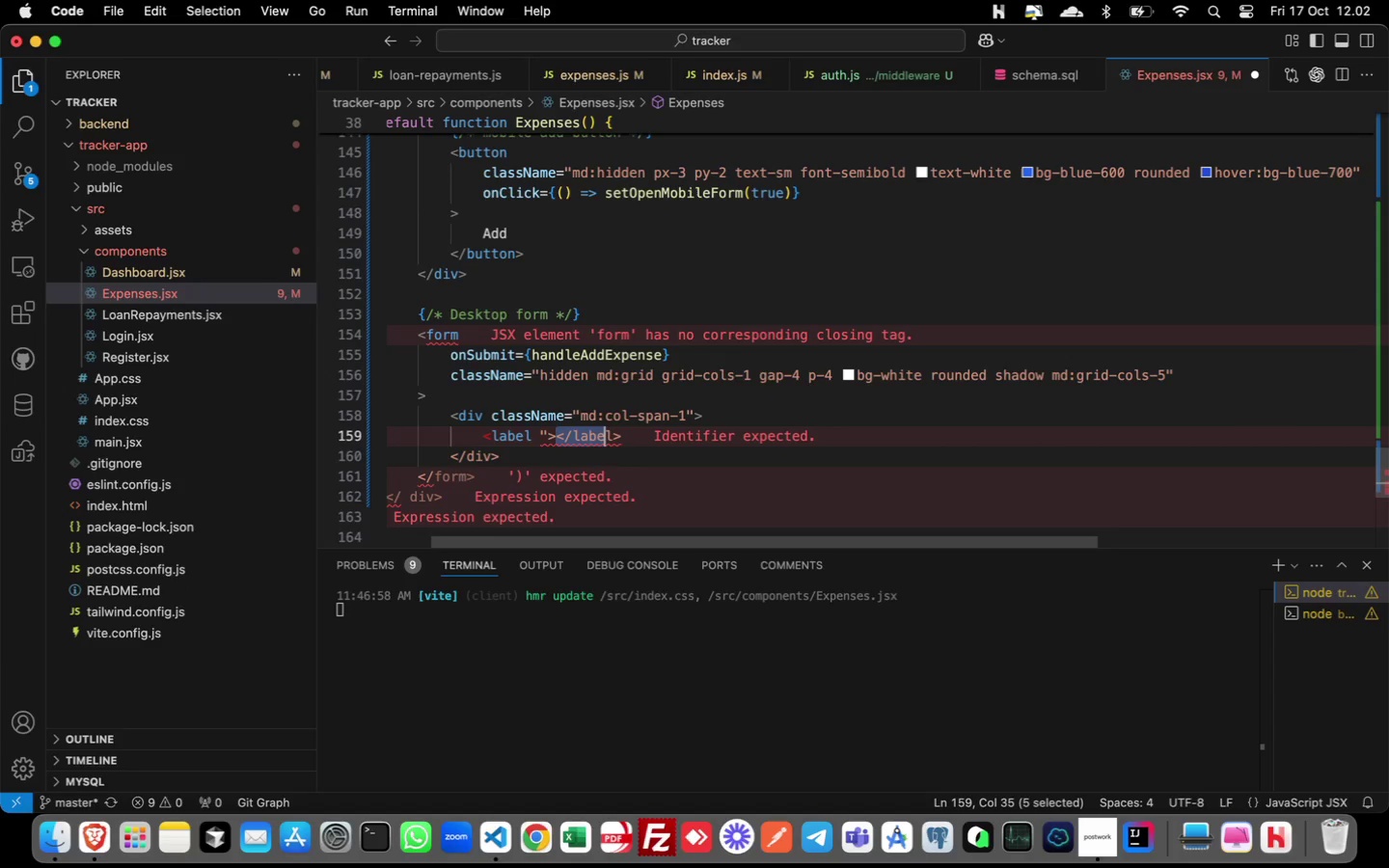 
key(Shift+ArrowRight)
 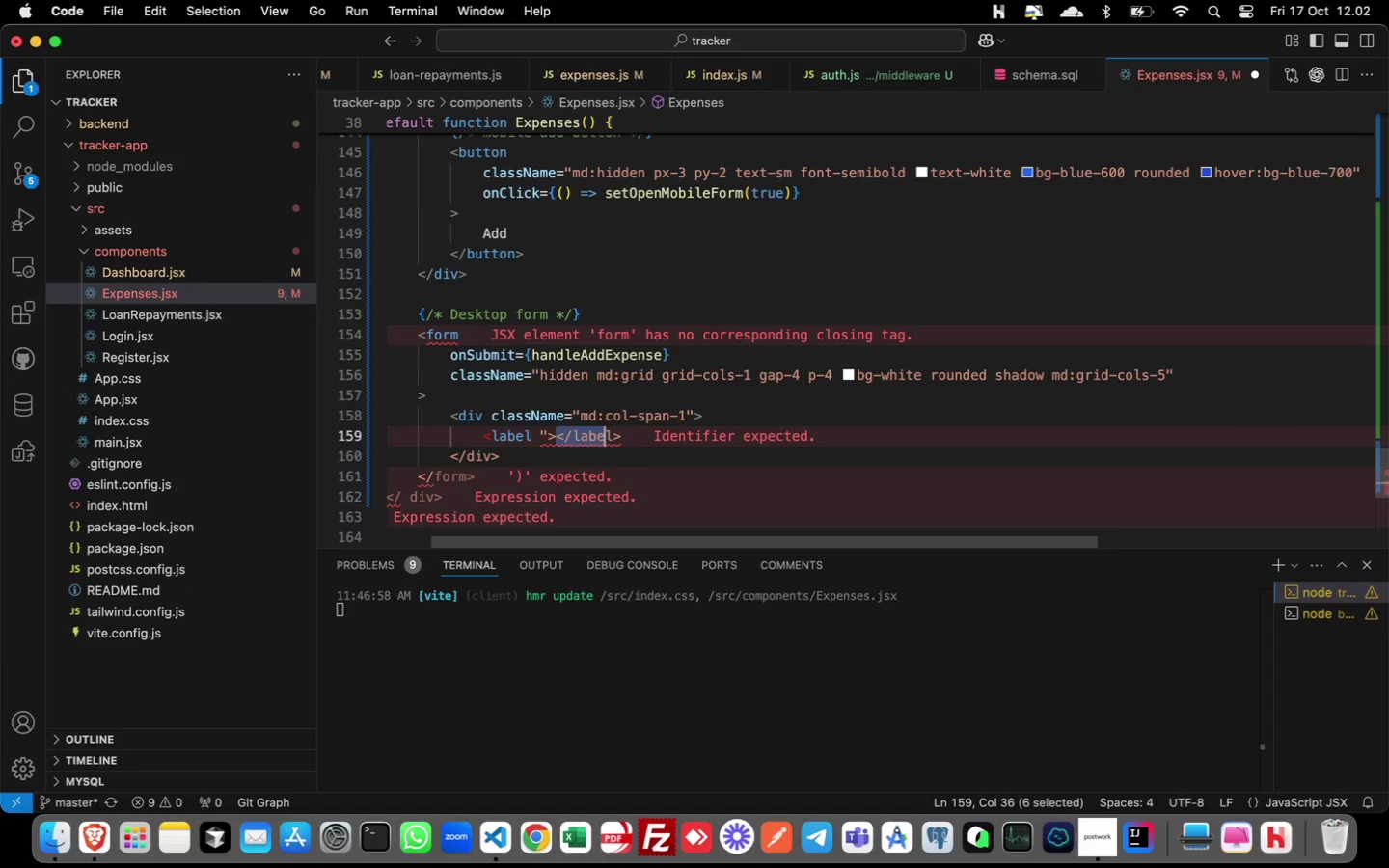 
key(Shift+ArrowRight)
 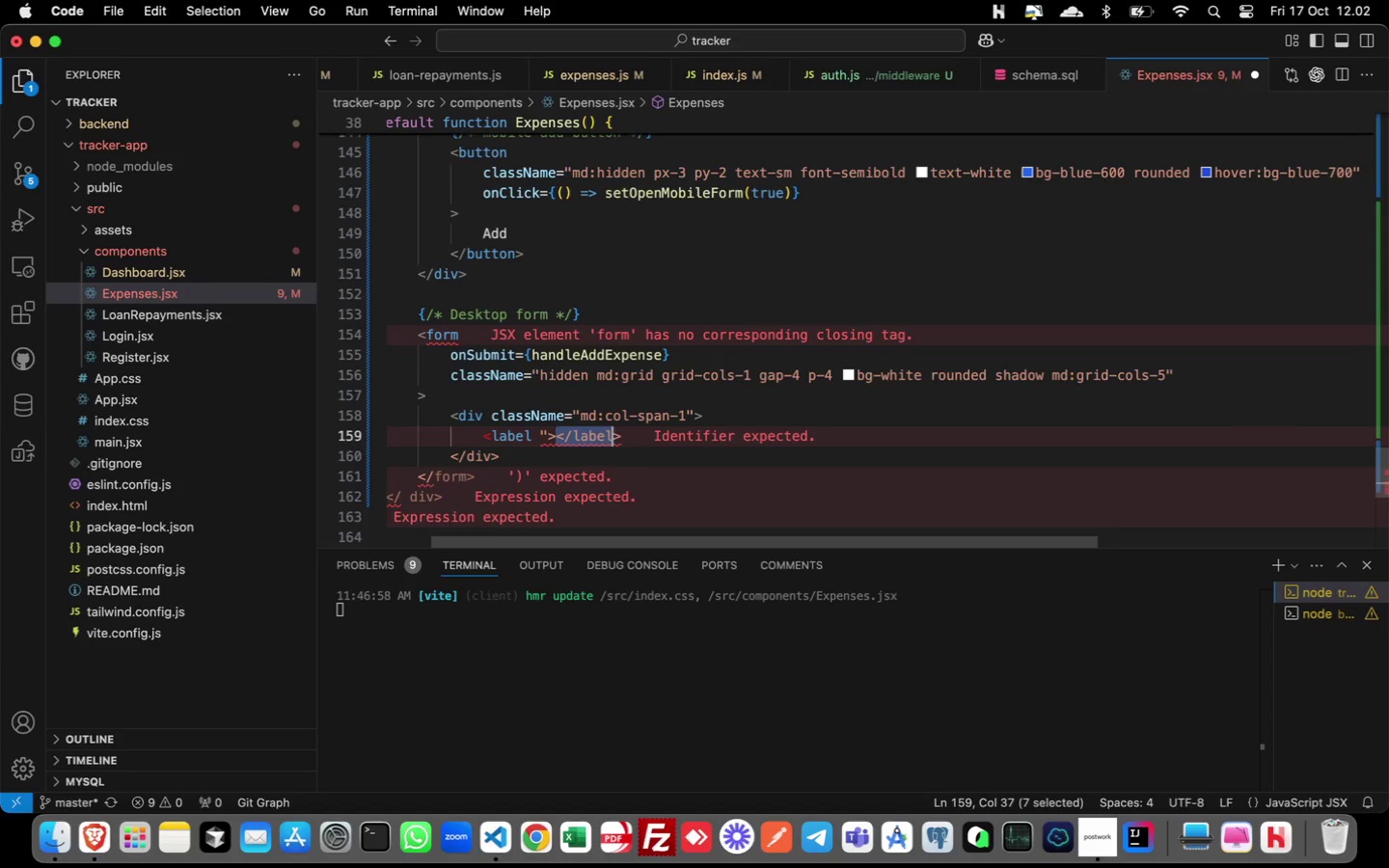 
key(Shift+ArrowRight)
 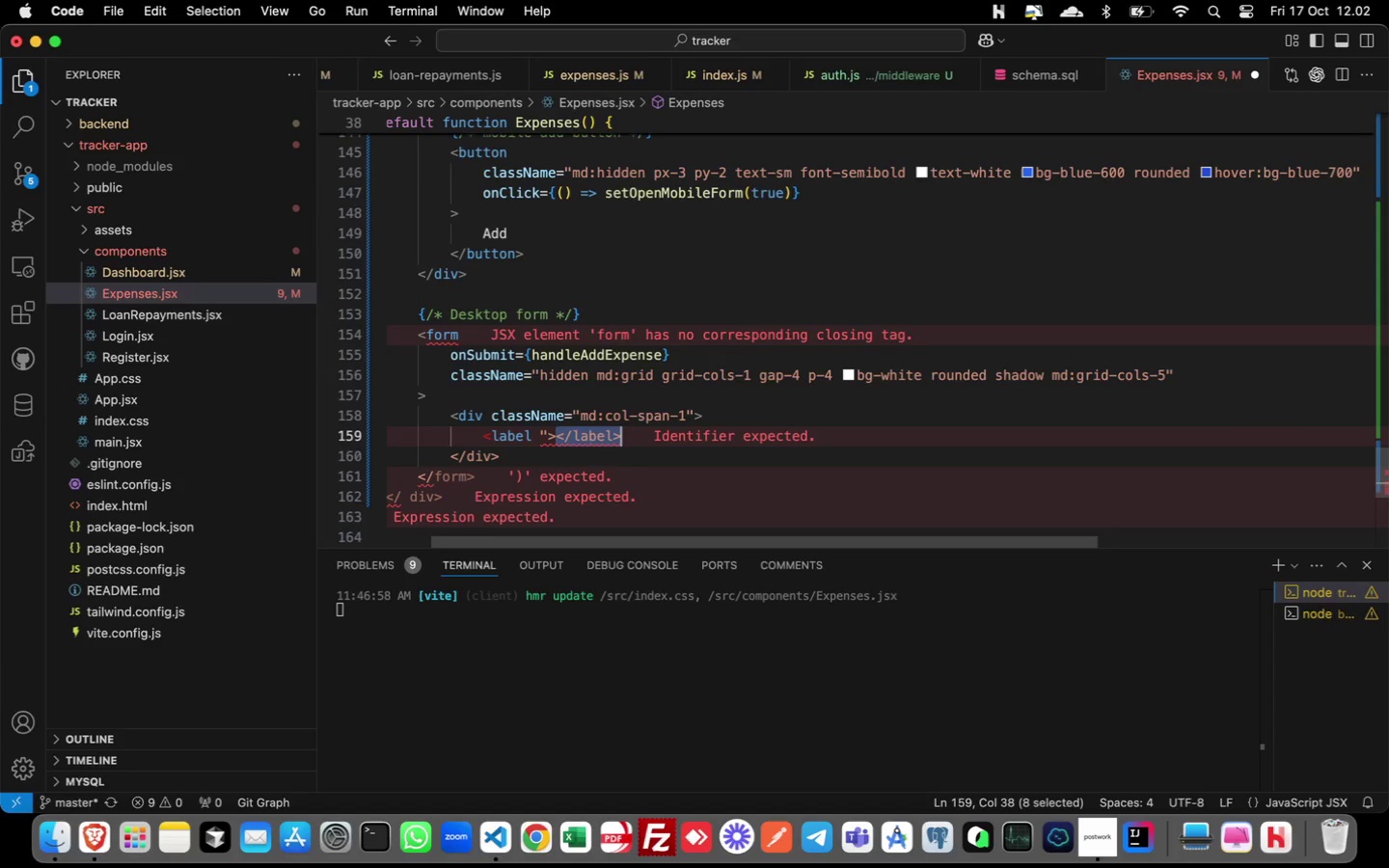 
key(Backspace)
key(Backspace)
key(Backspace)
key(Backspace)
type( class)
 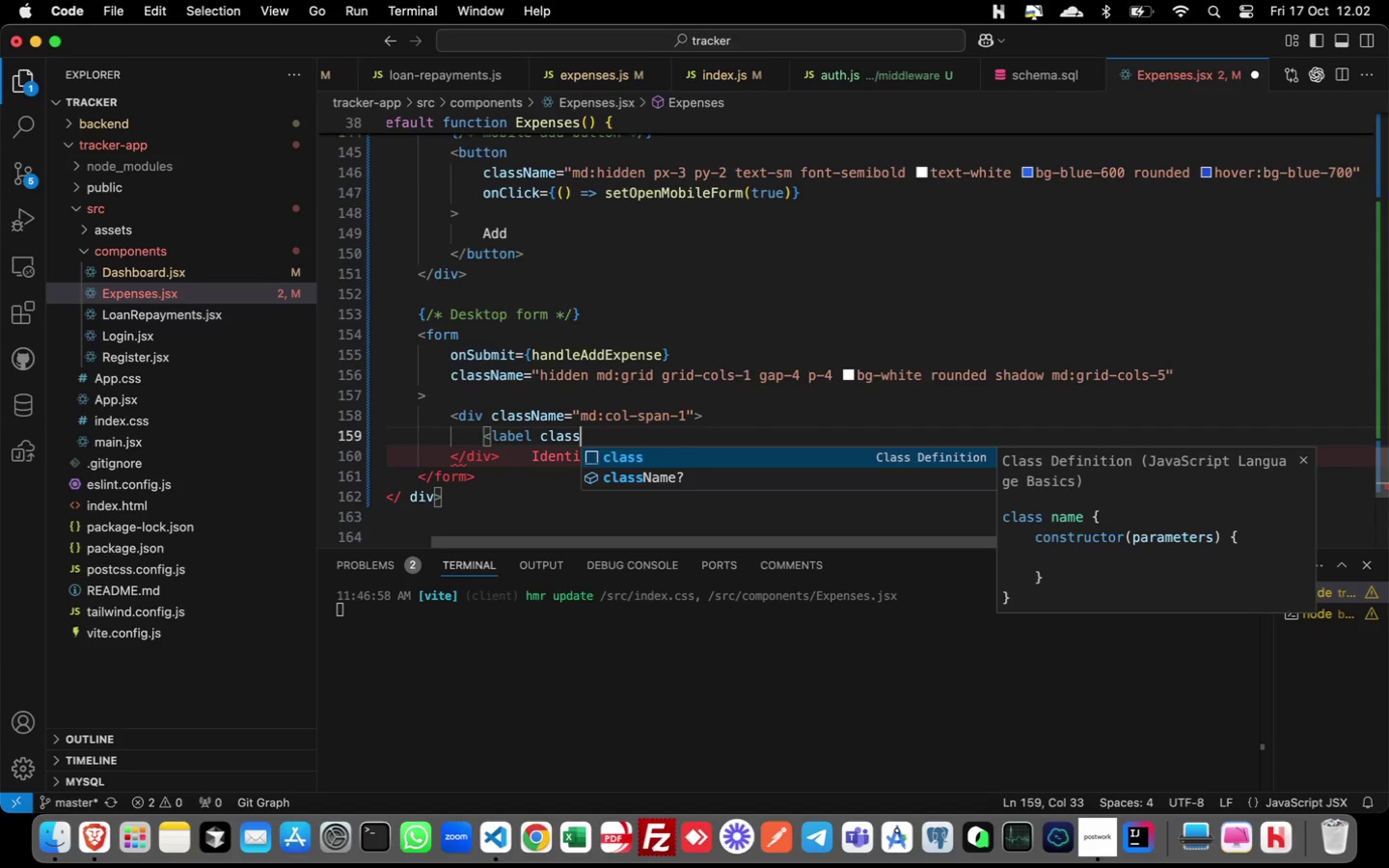 
key(ArrowDown)
 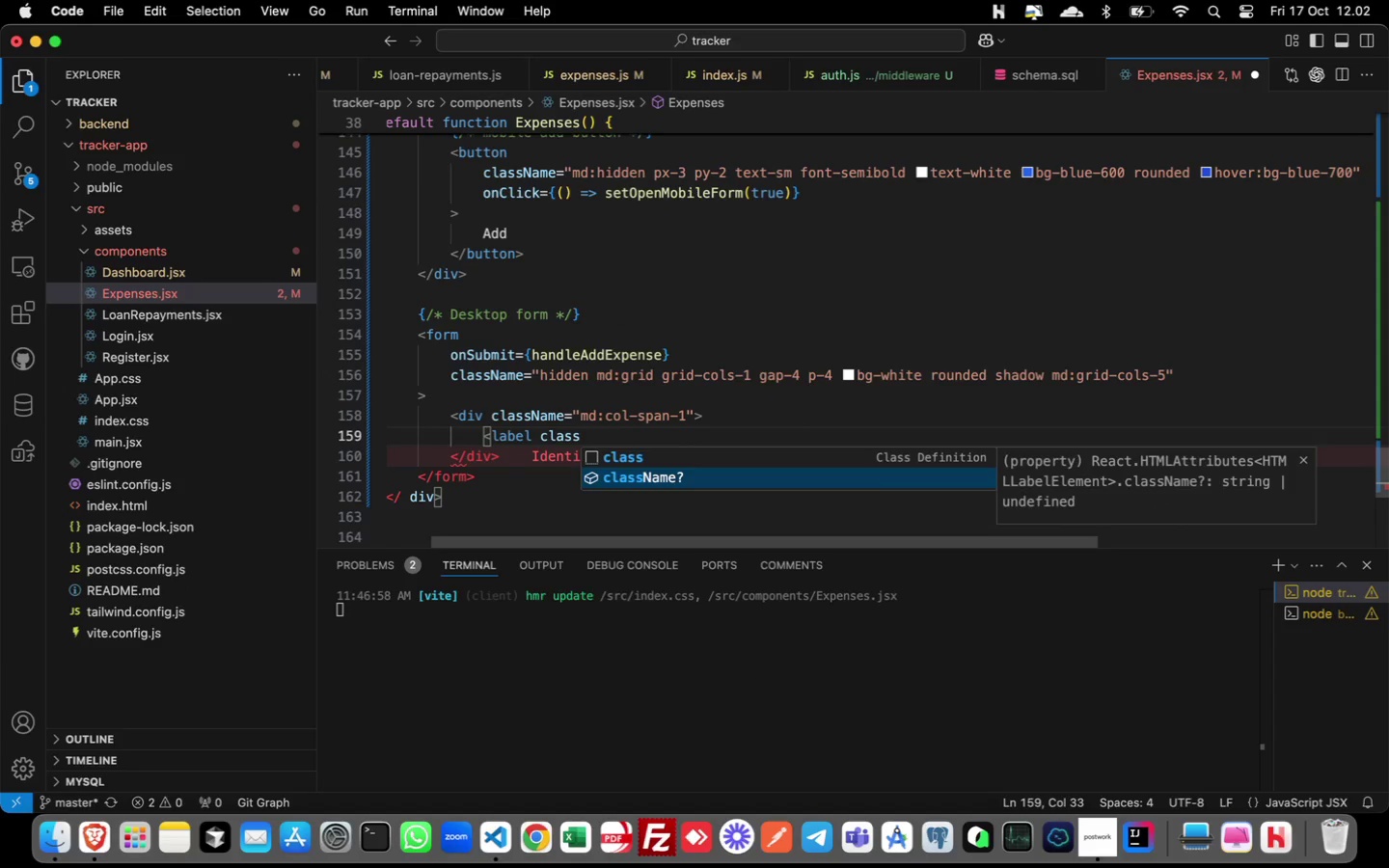 
key(Enter)
 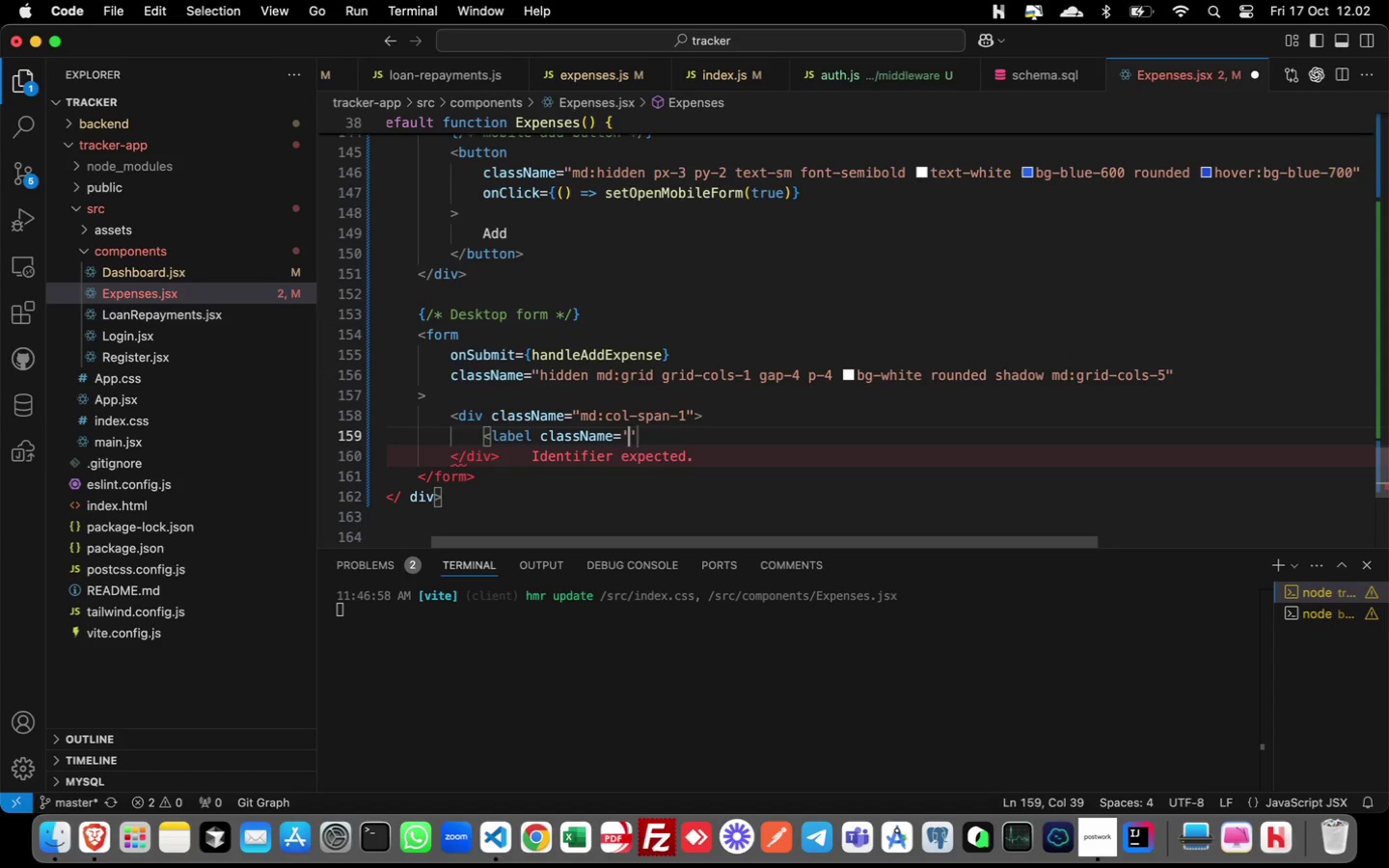 
key(ArrowRight)
 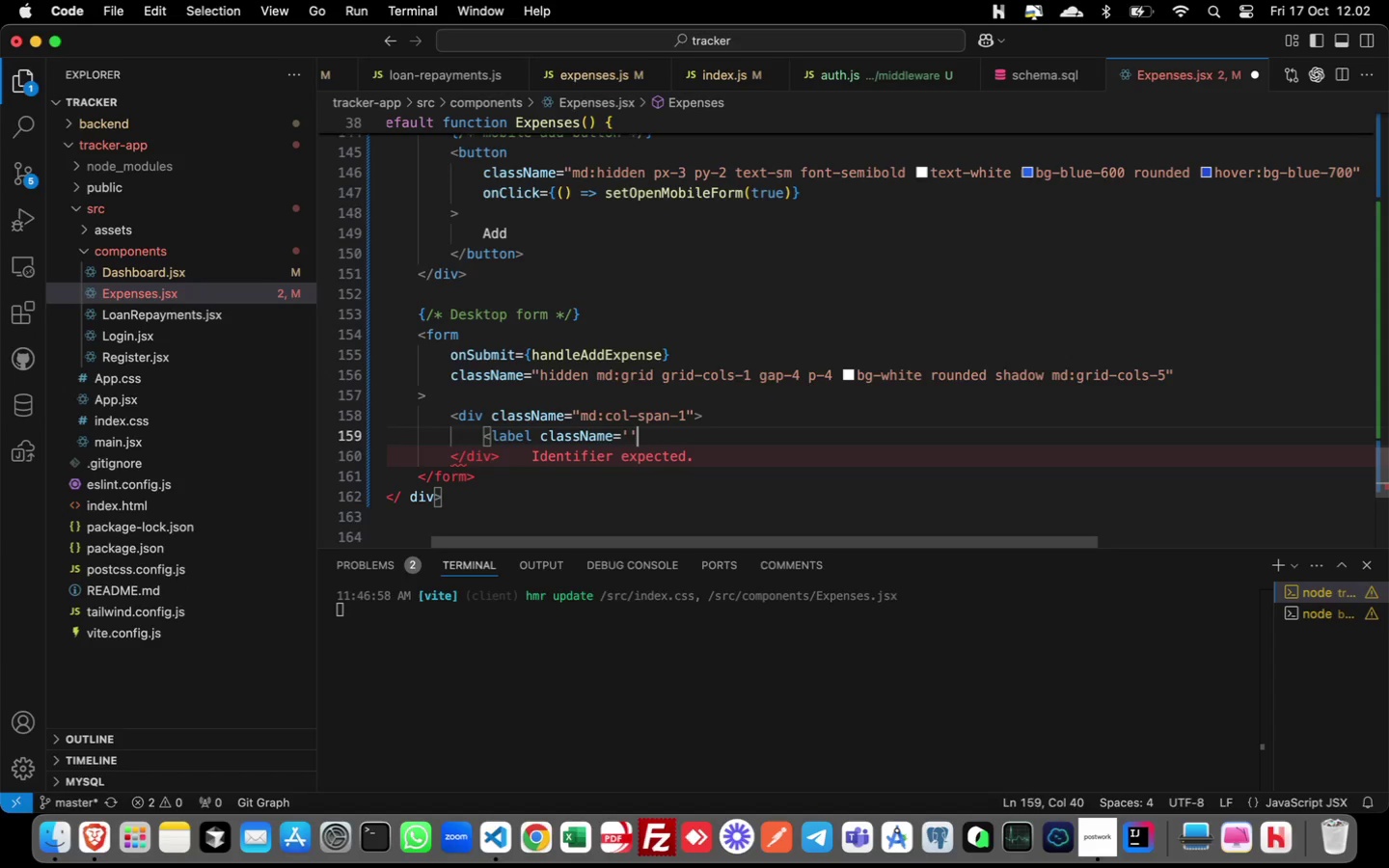 
key(Backspace)
key(Backspace)
type("block)
 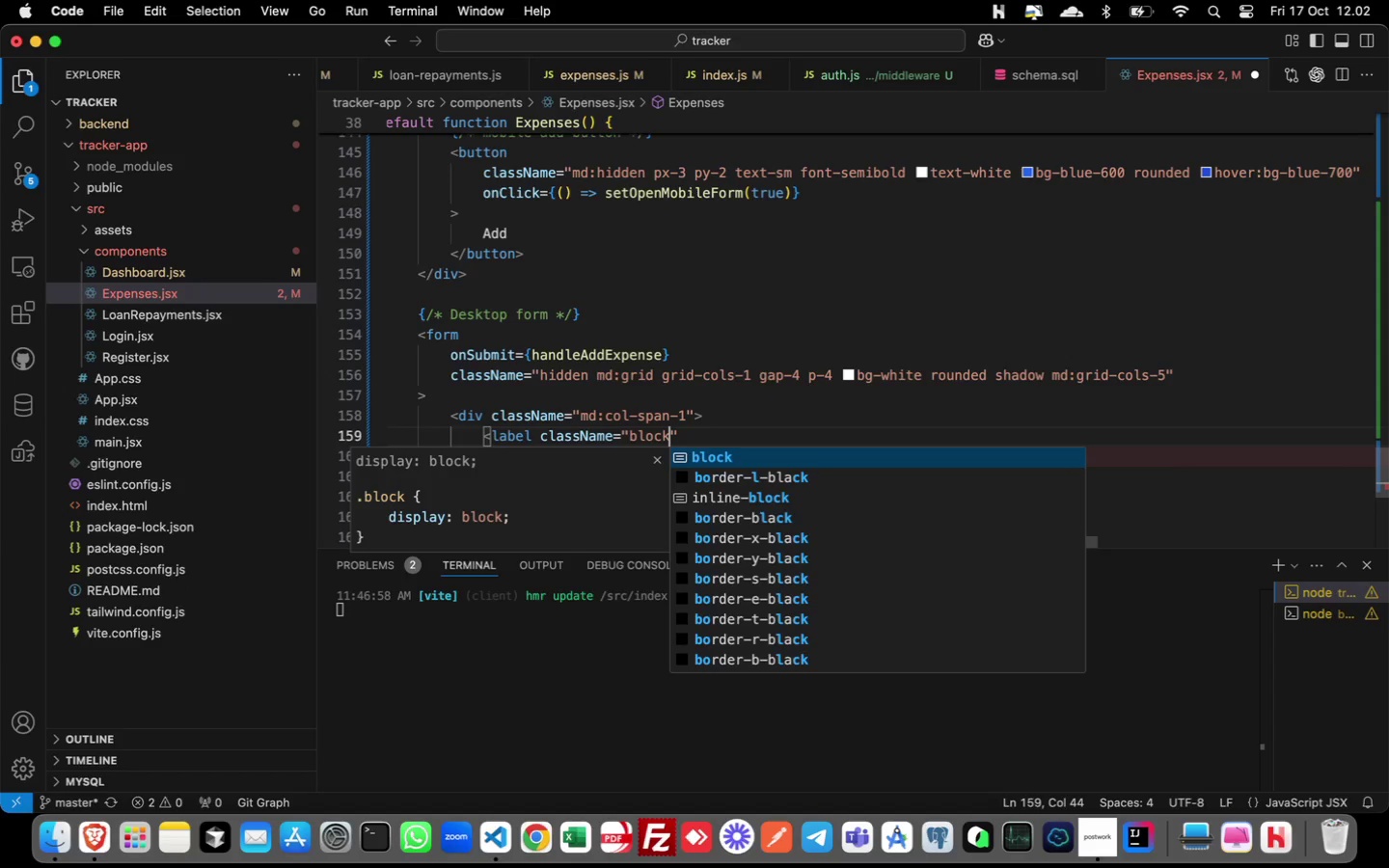 
key(Enter)
 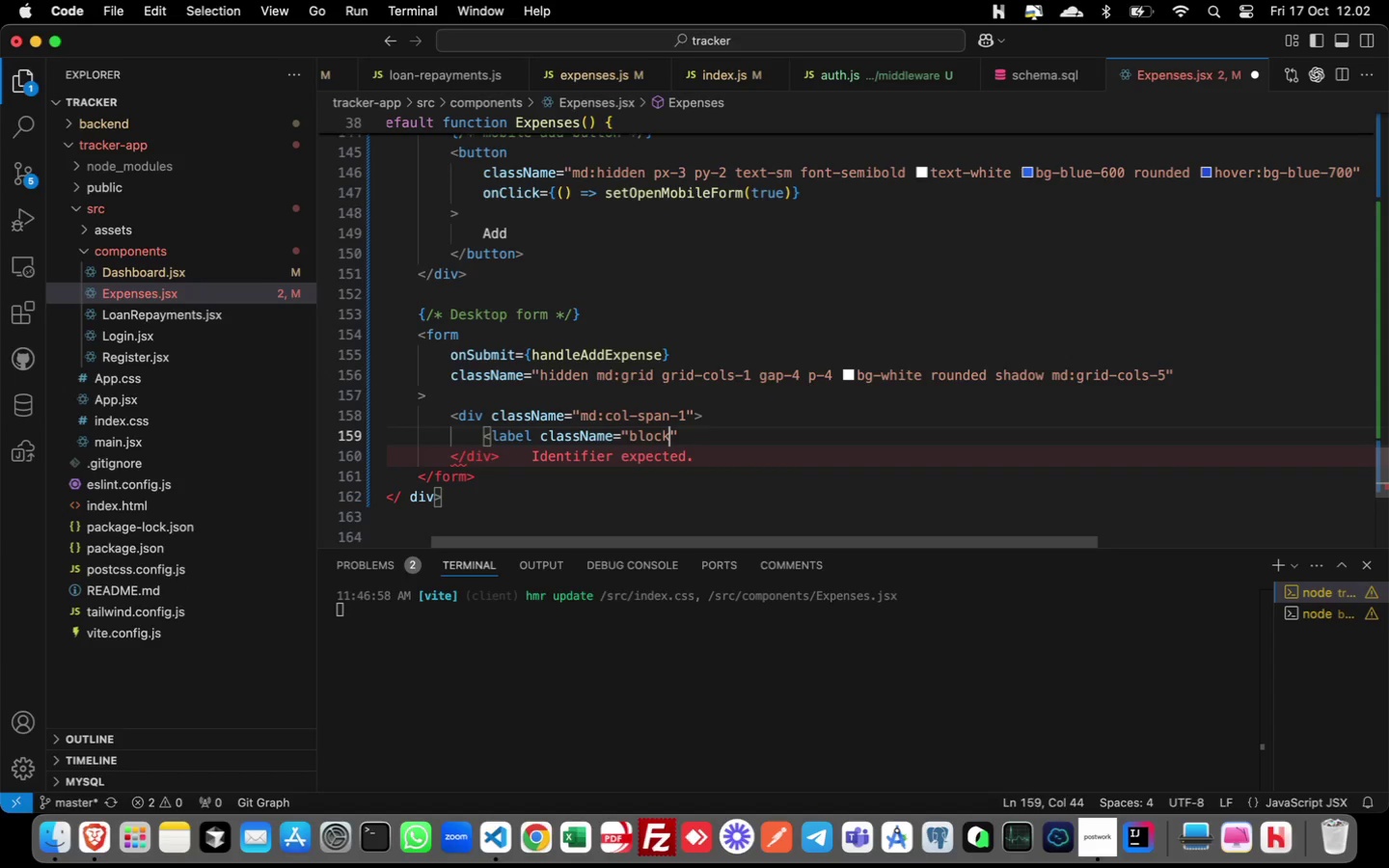 
hold_key(key=Space, duration=0.56)
 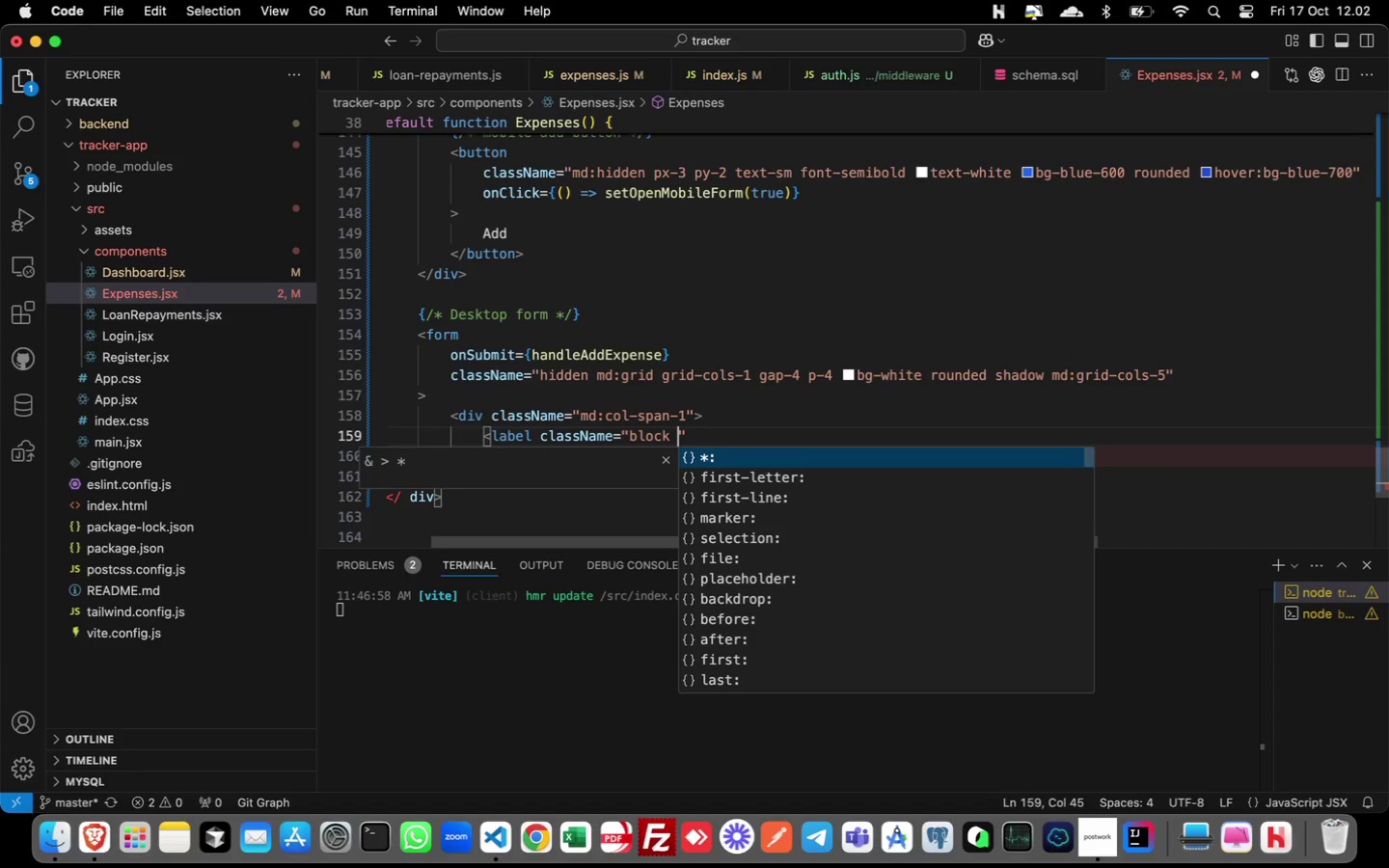 
type(mb-2 text-gray-700)
 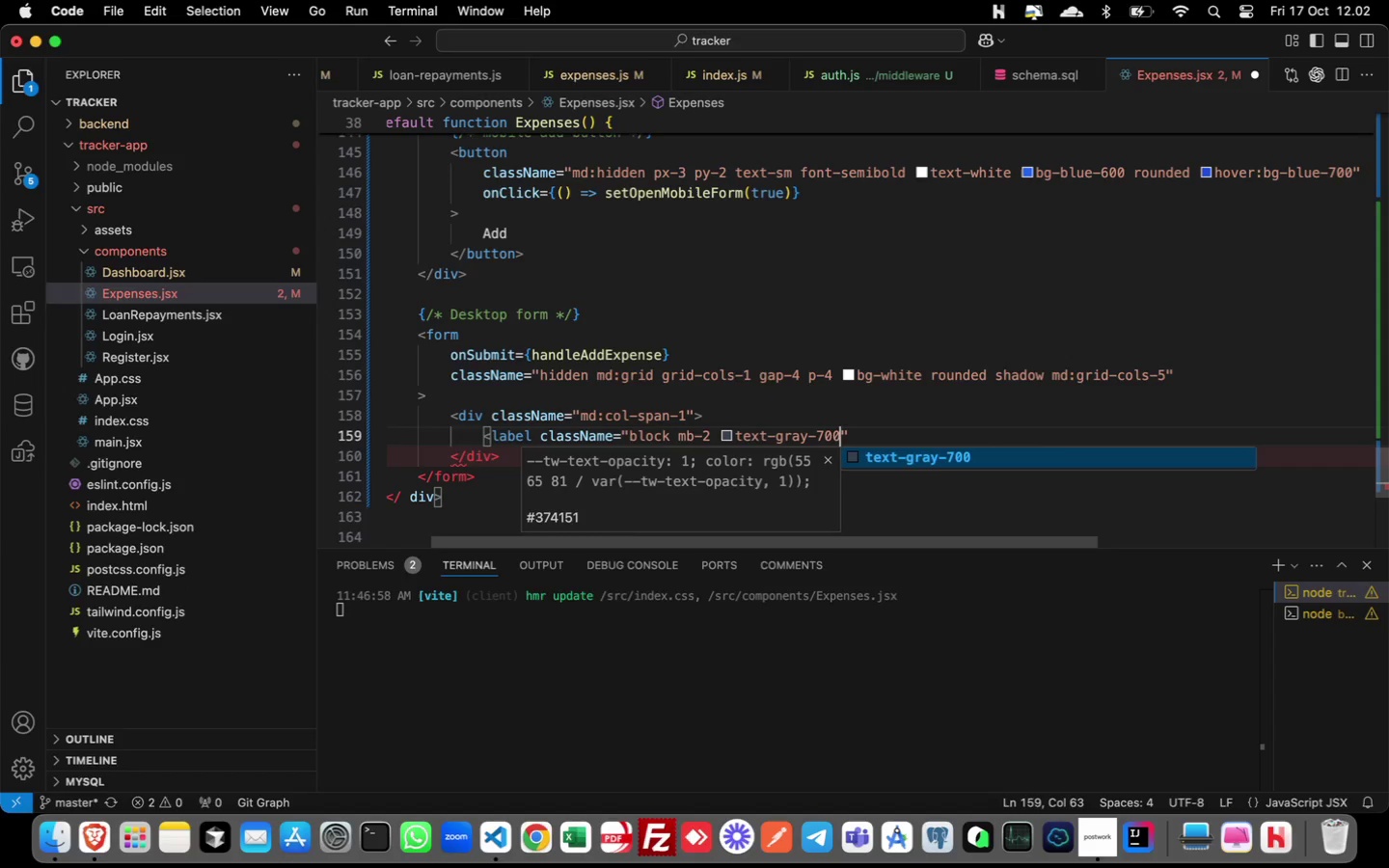 
key(ArrowRight)
 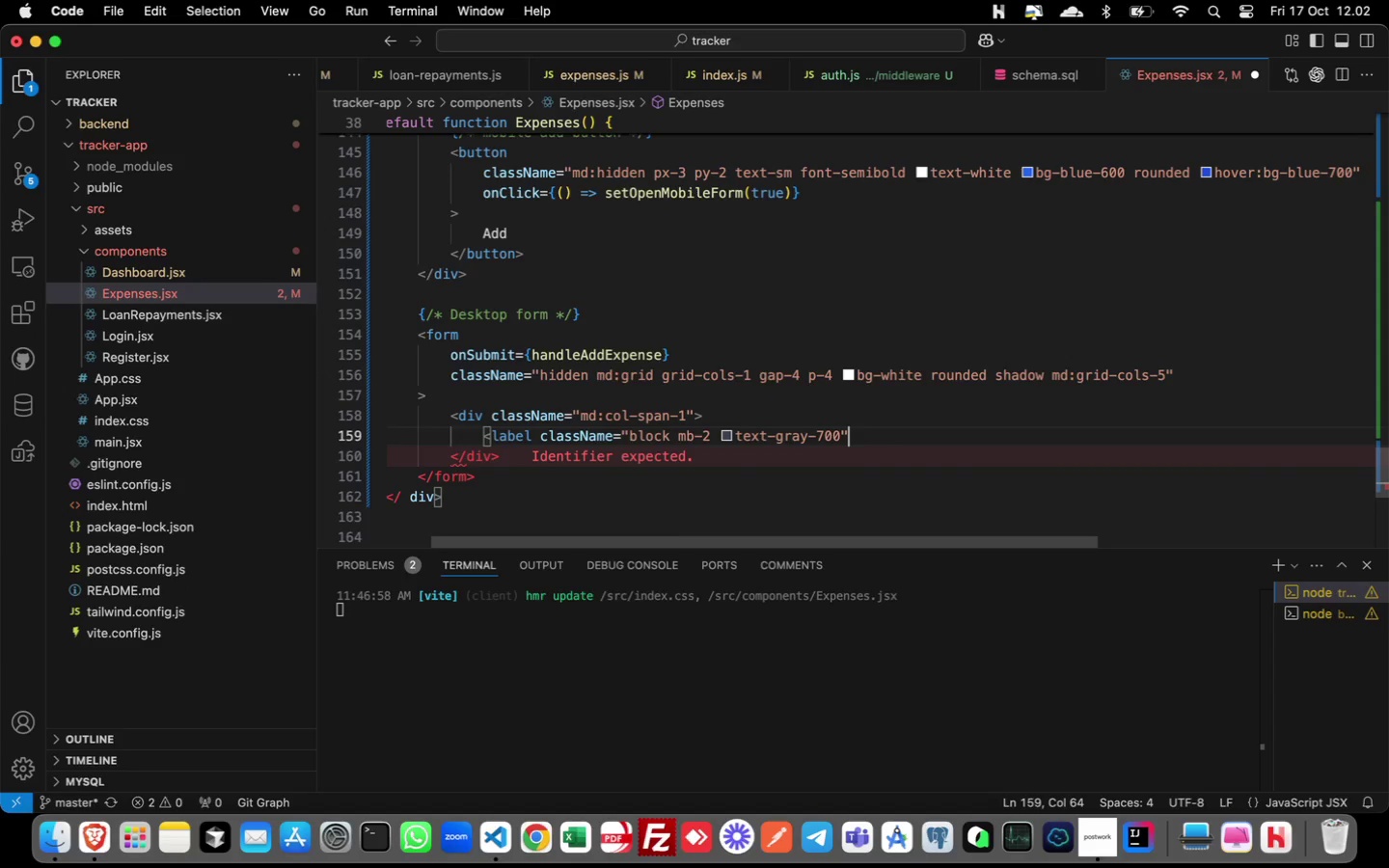 
type(> )
key(Backspace)
type(Amount)
 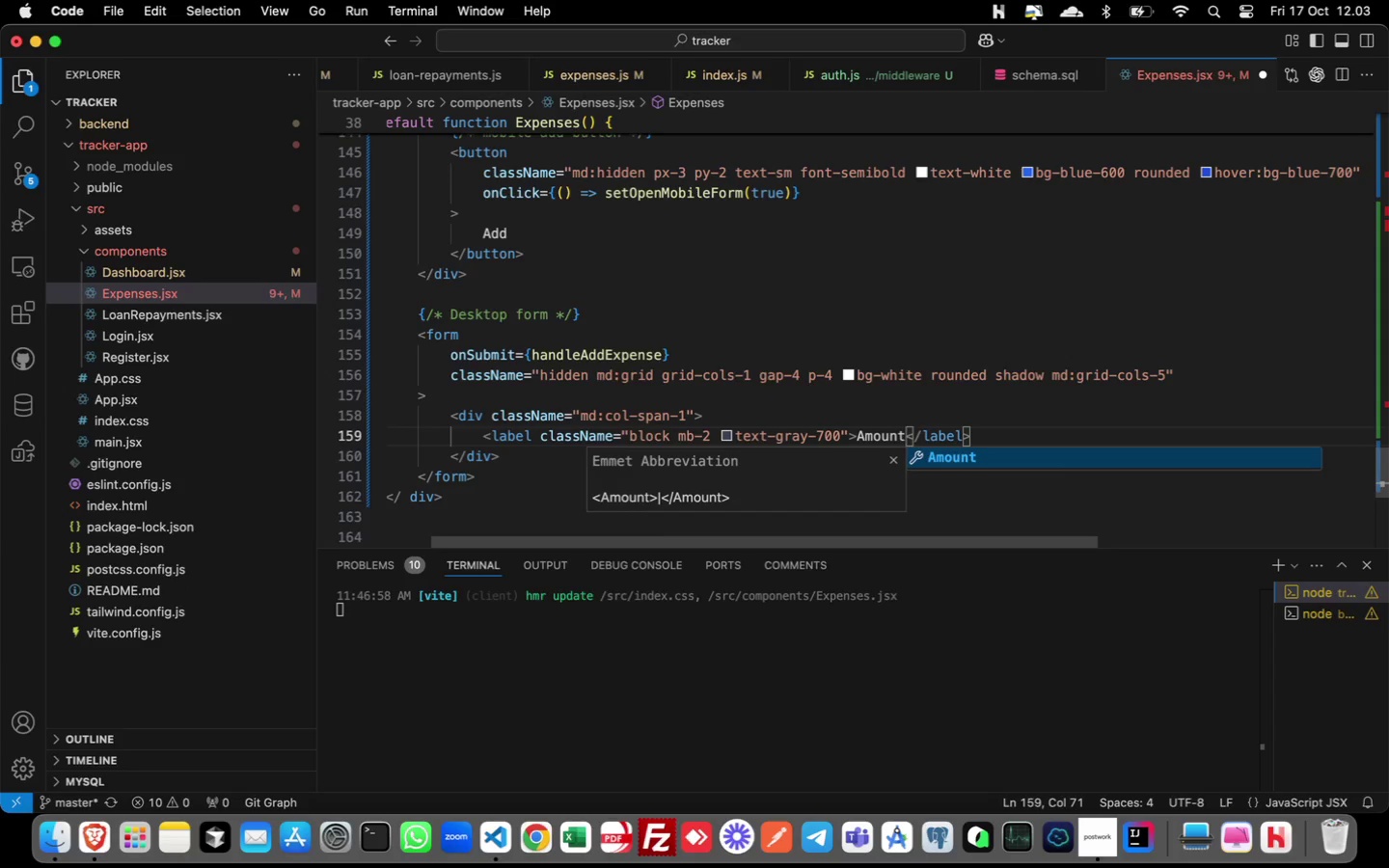 
key(Meta+ArrowRight)
 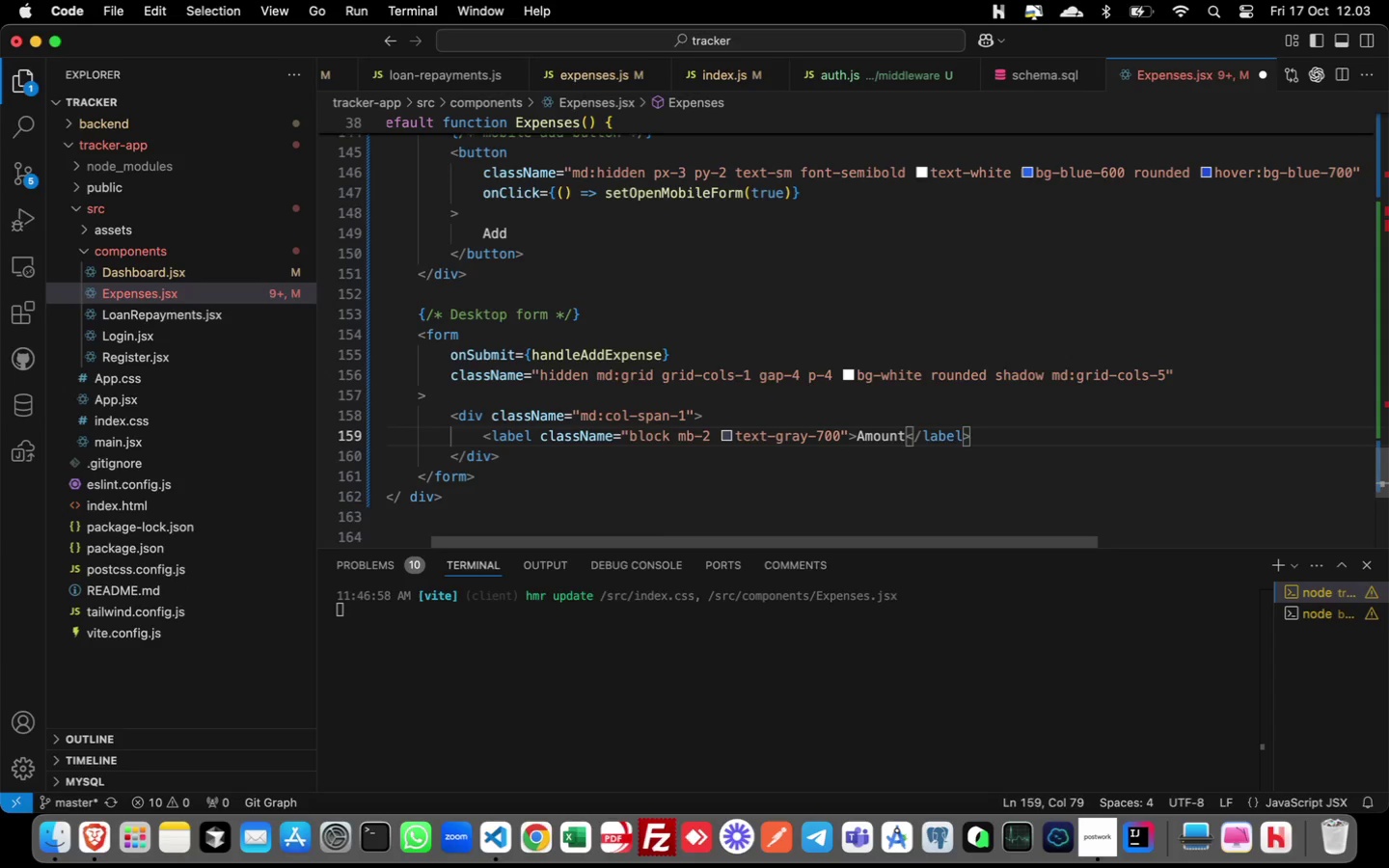 
key(Enter)
 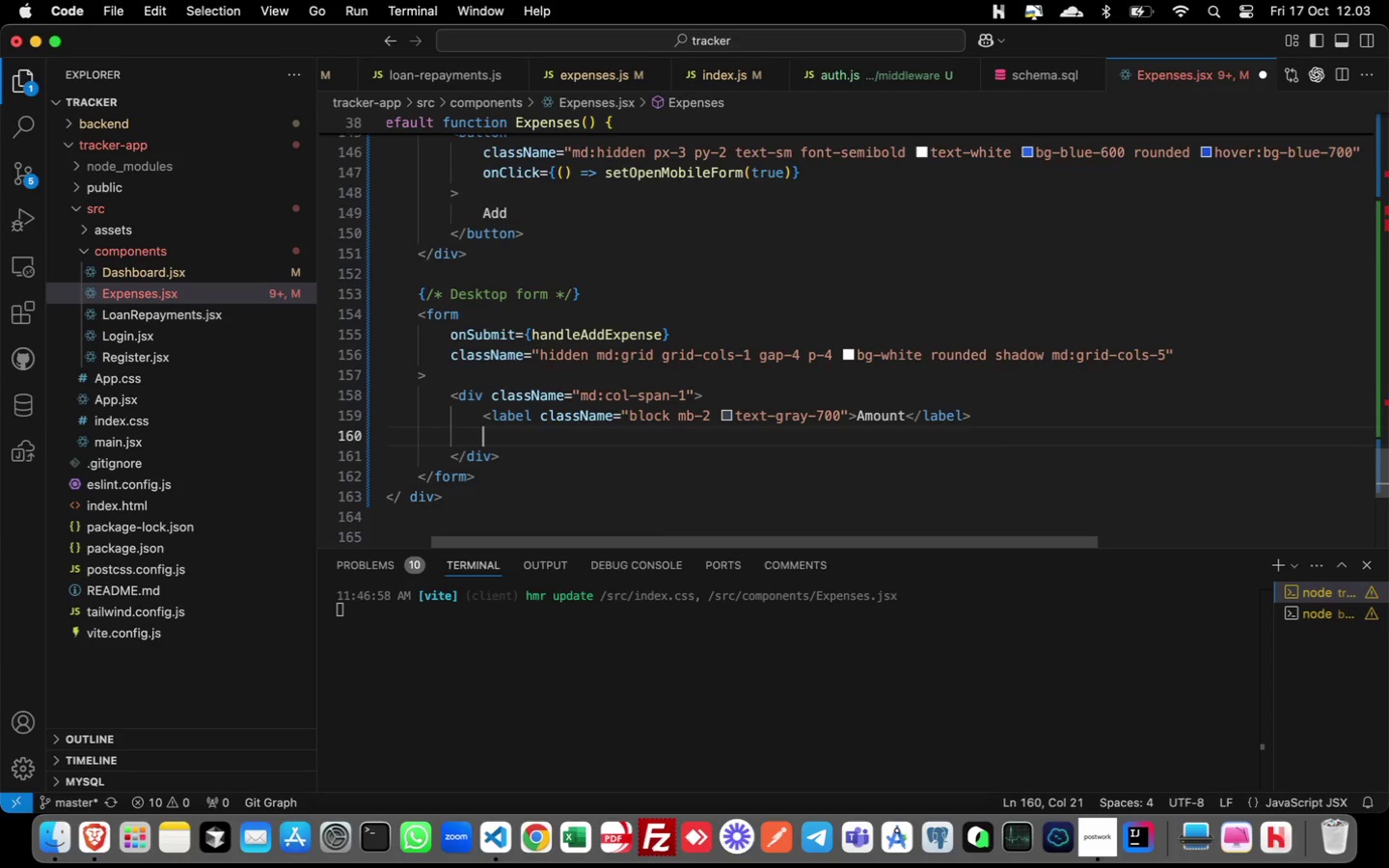 
type(<input)
 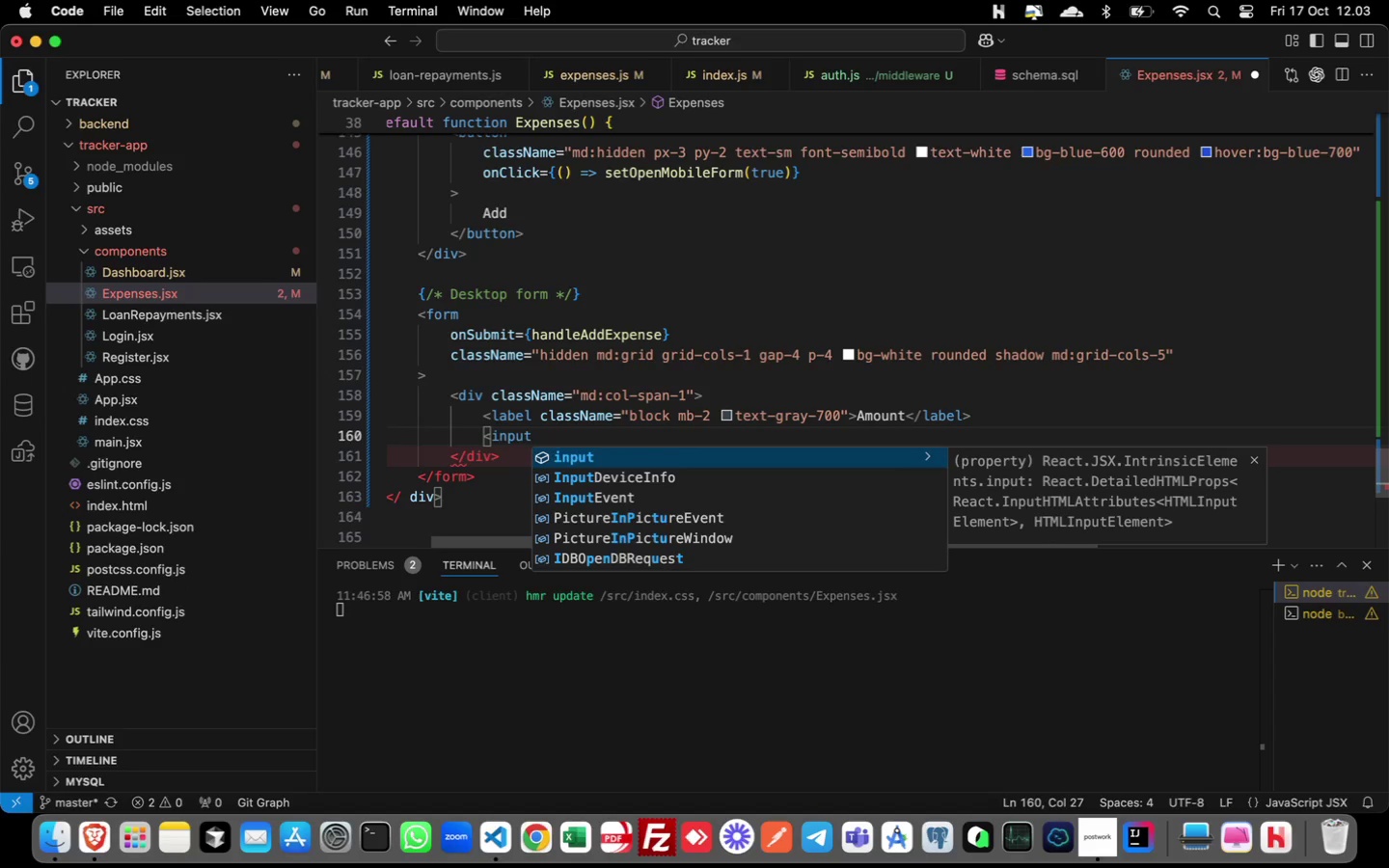 
key(Enter)
 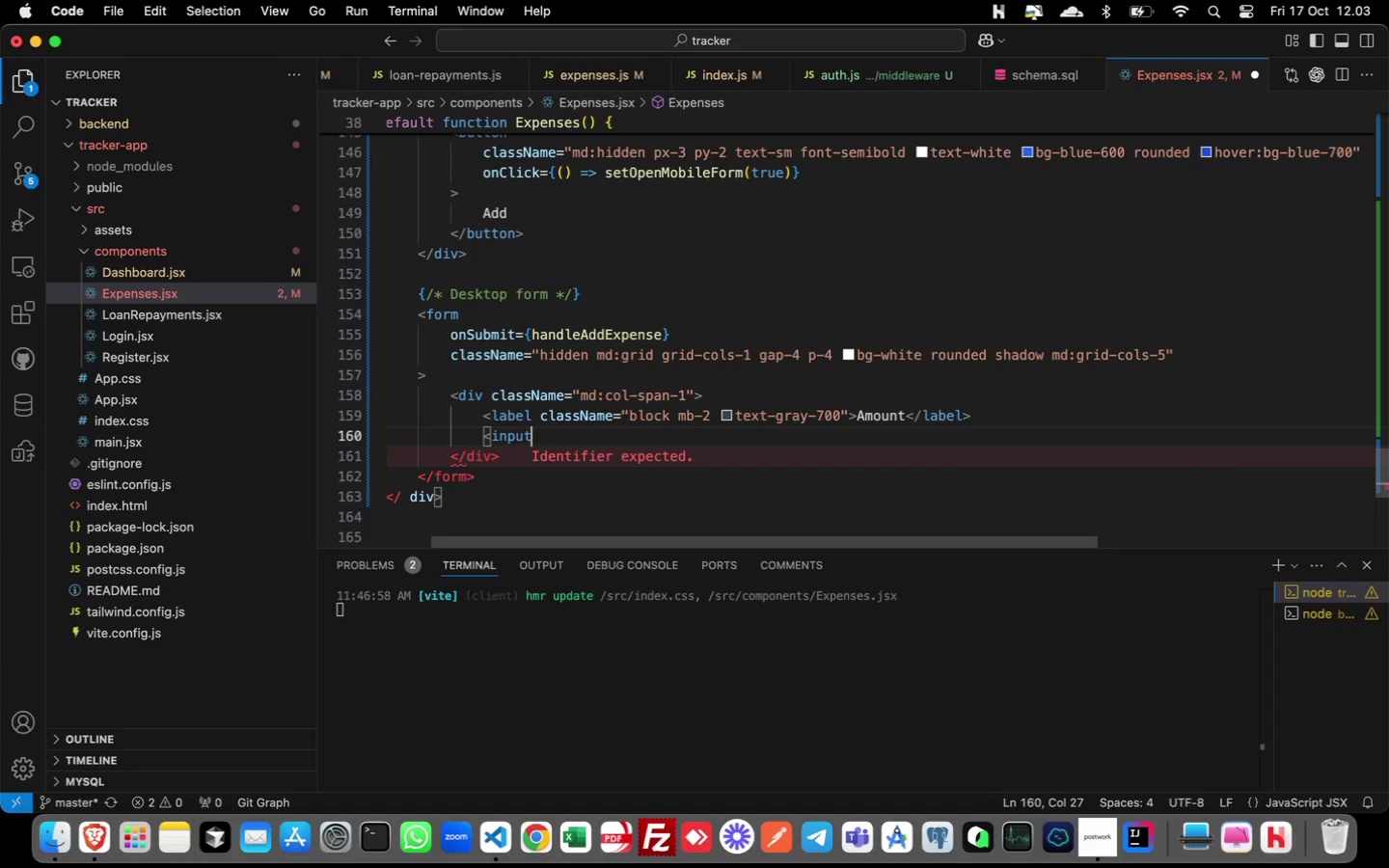 
key(Enter)
 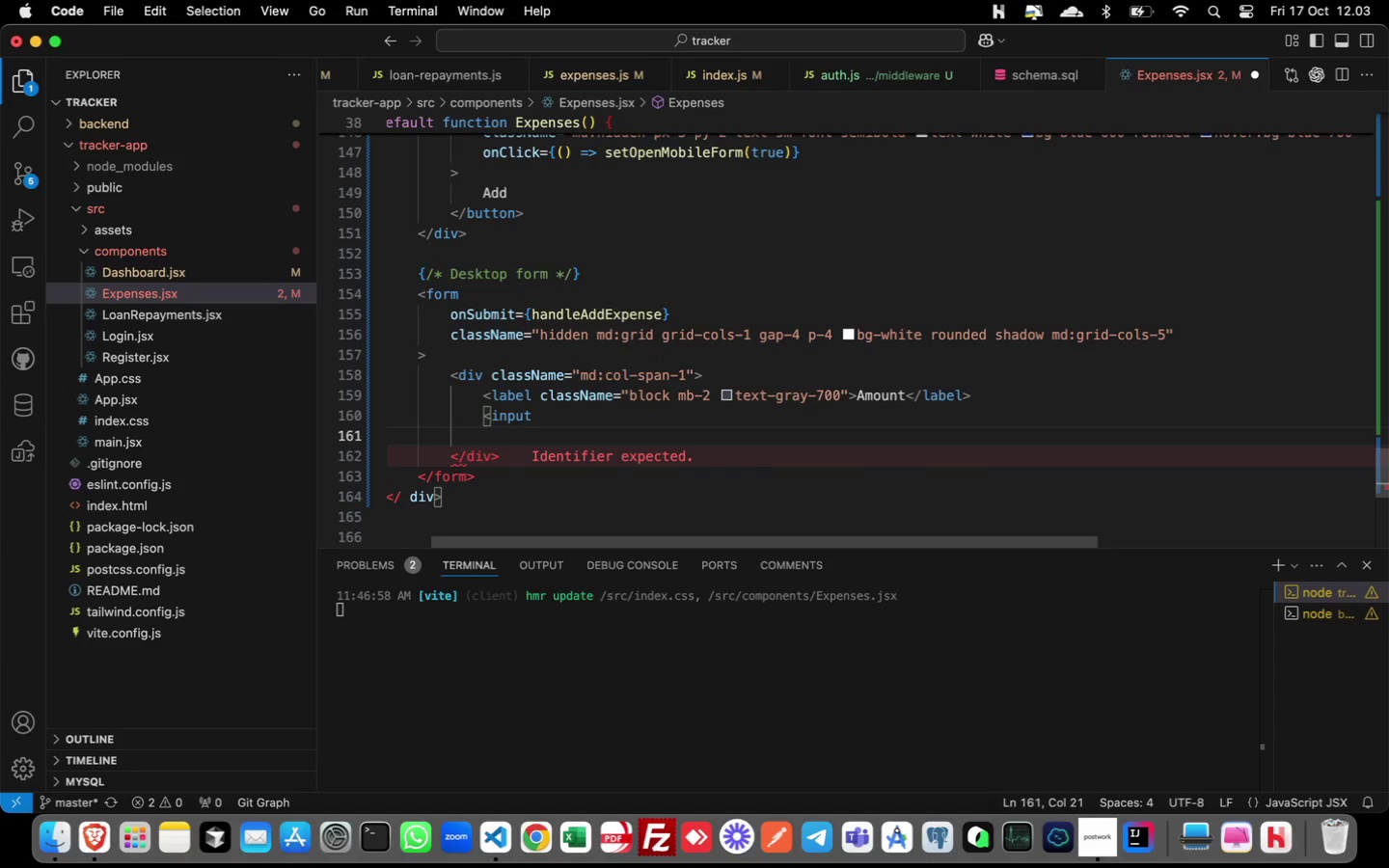 
key(Slash)
 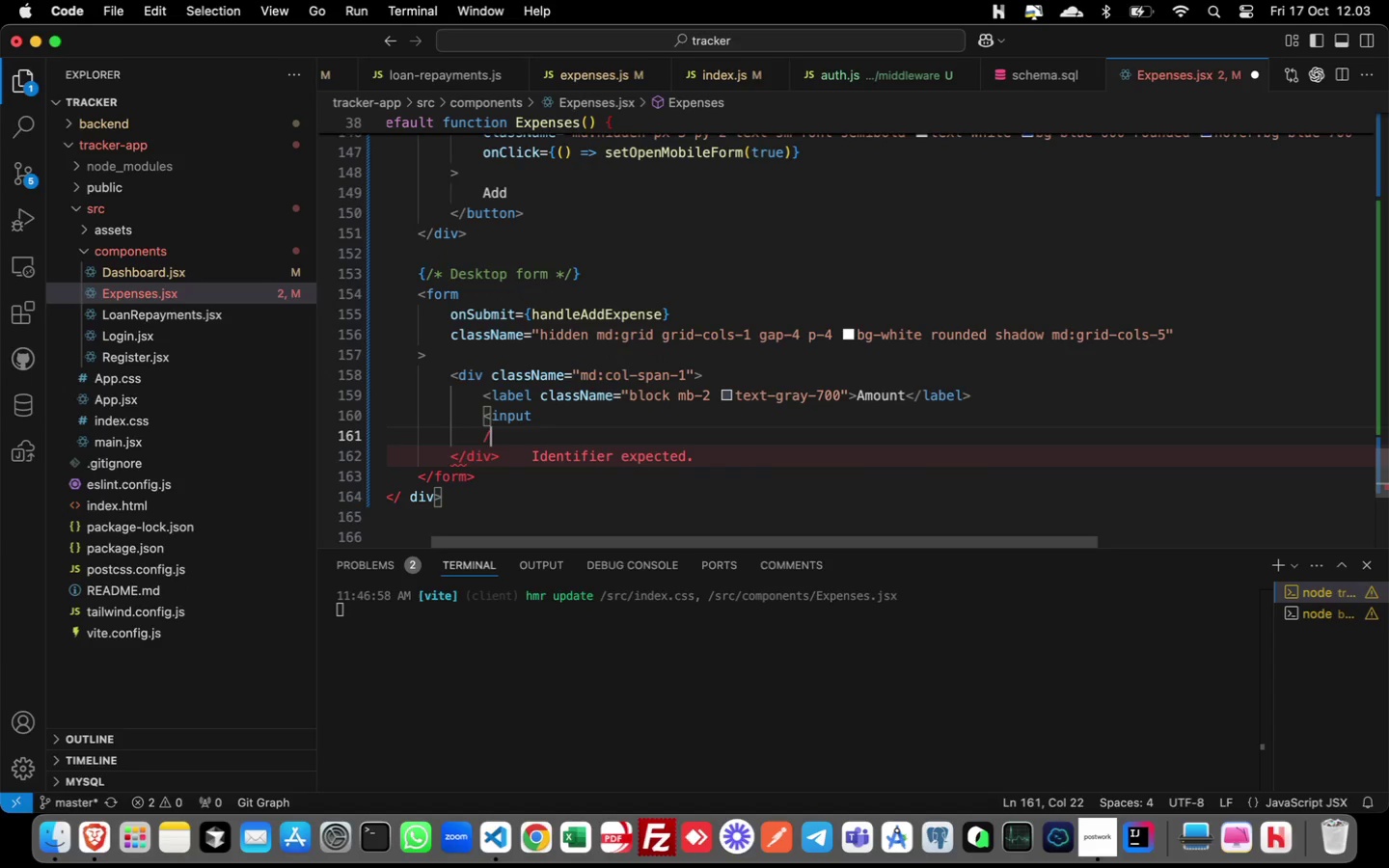 
key(Shift+ShiftLeft)
 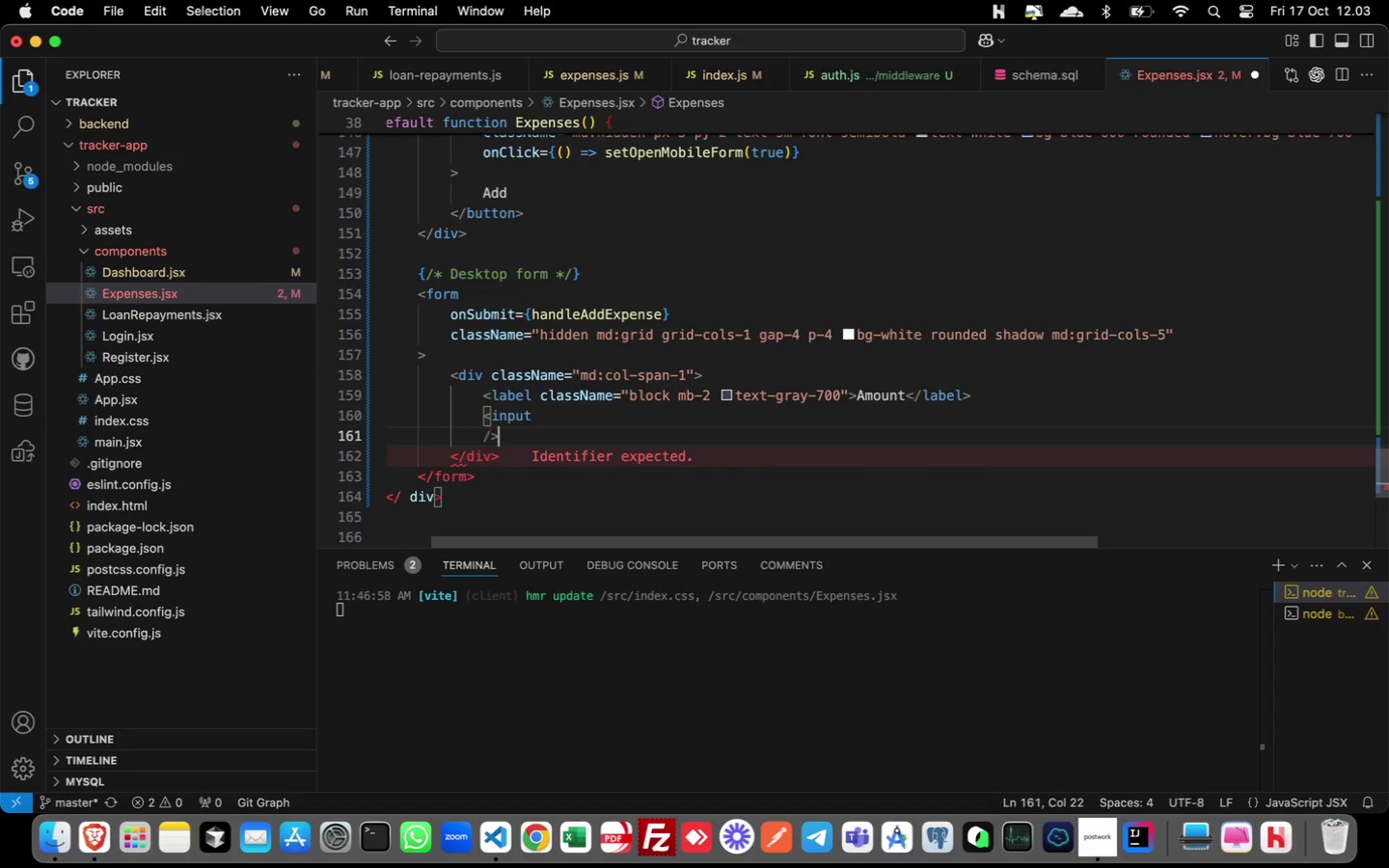 
key(Shift+Period)
 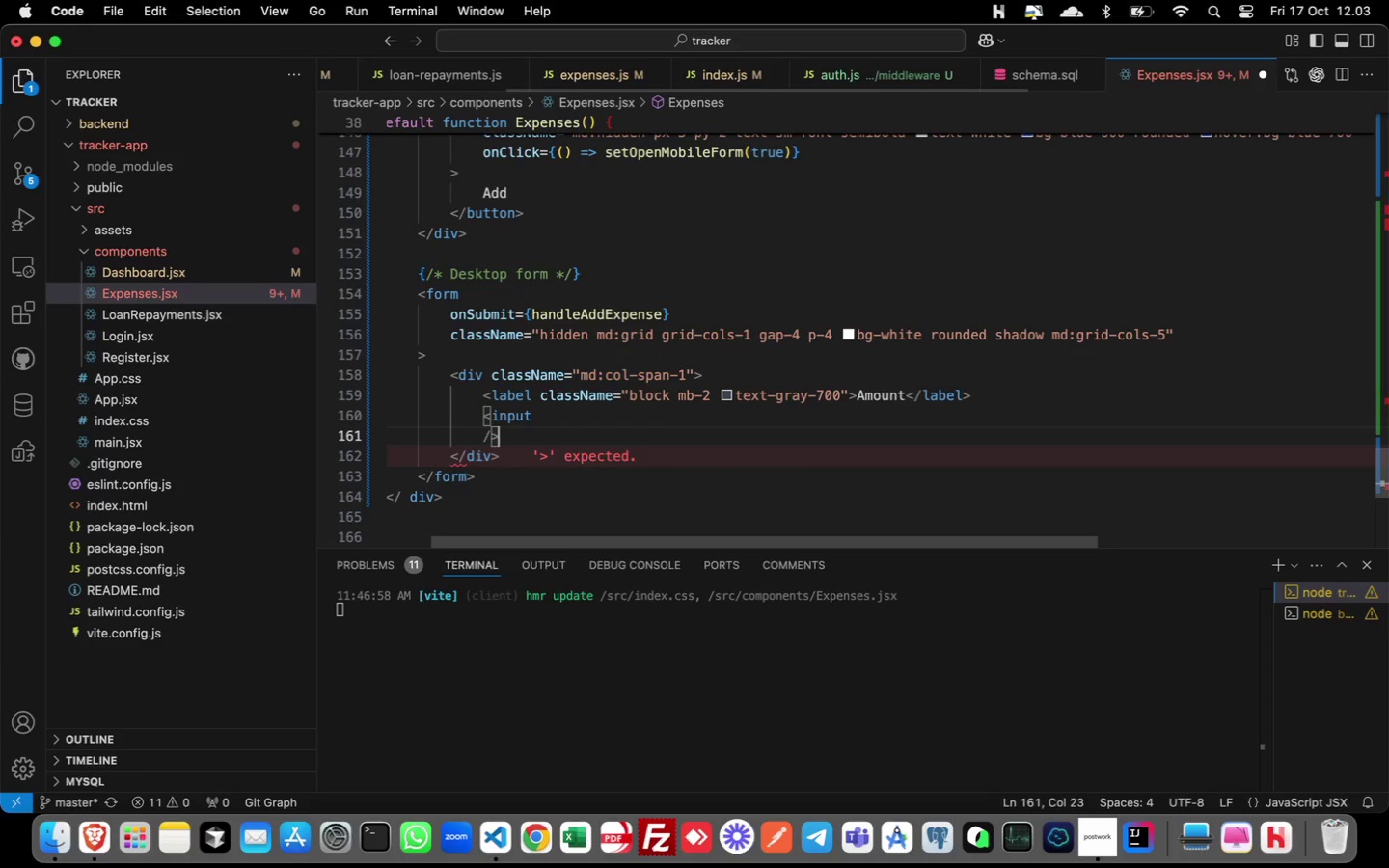 
key(ArrowUp)
 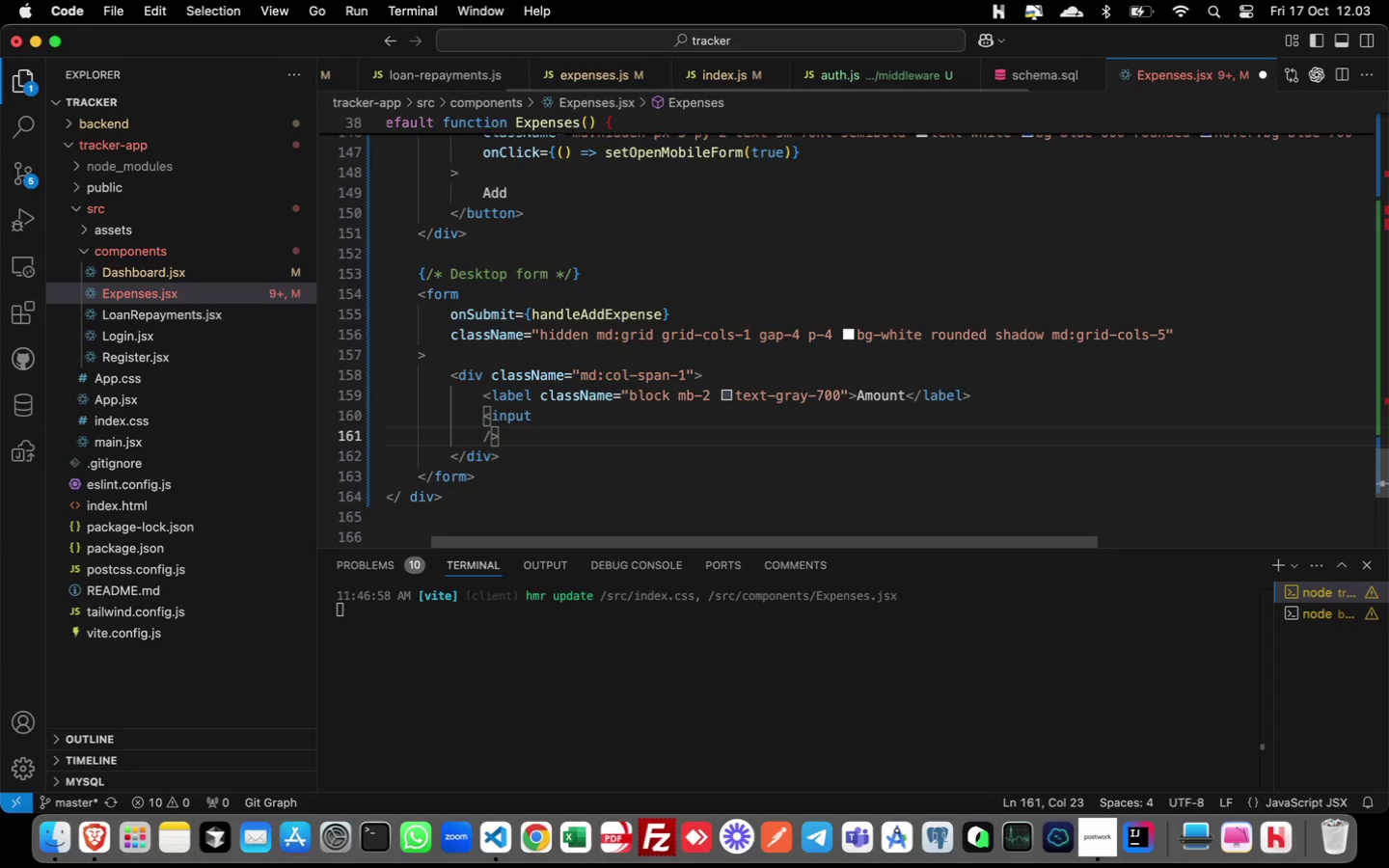 
key(Meta+ArrowRight)
 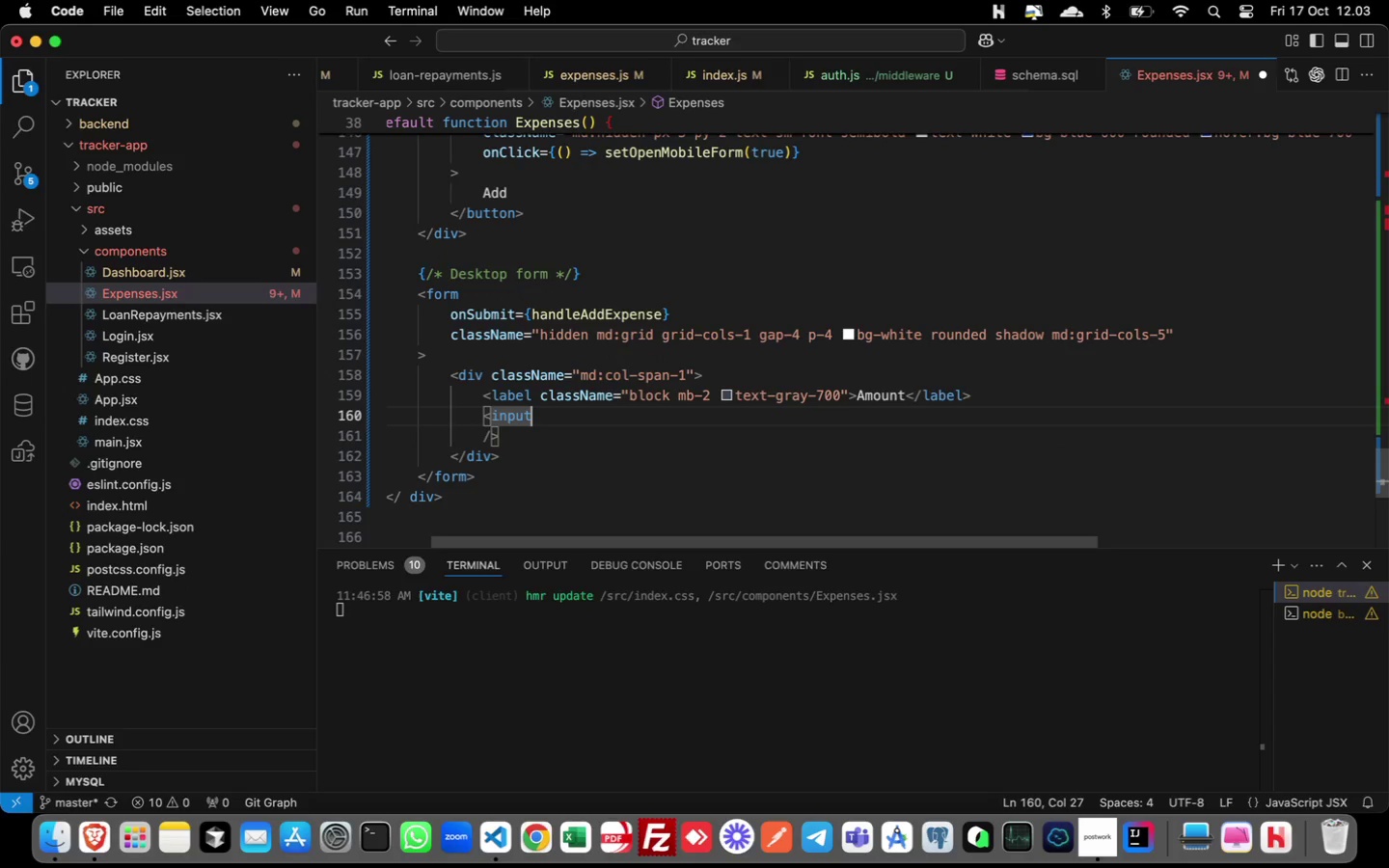 
key(Enter)
 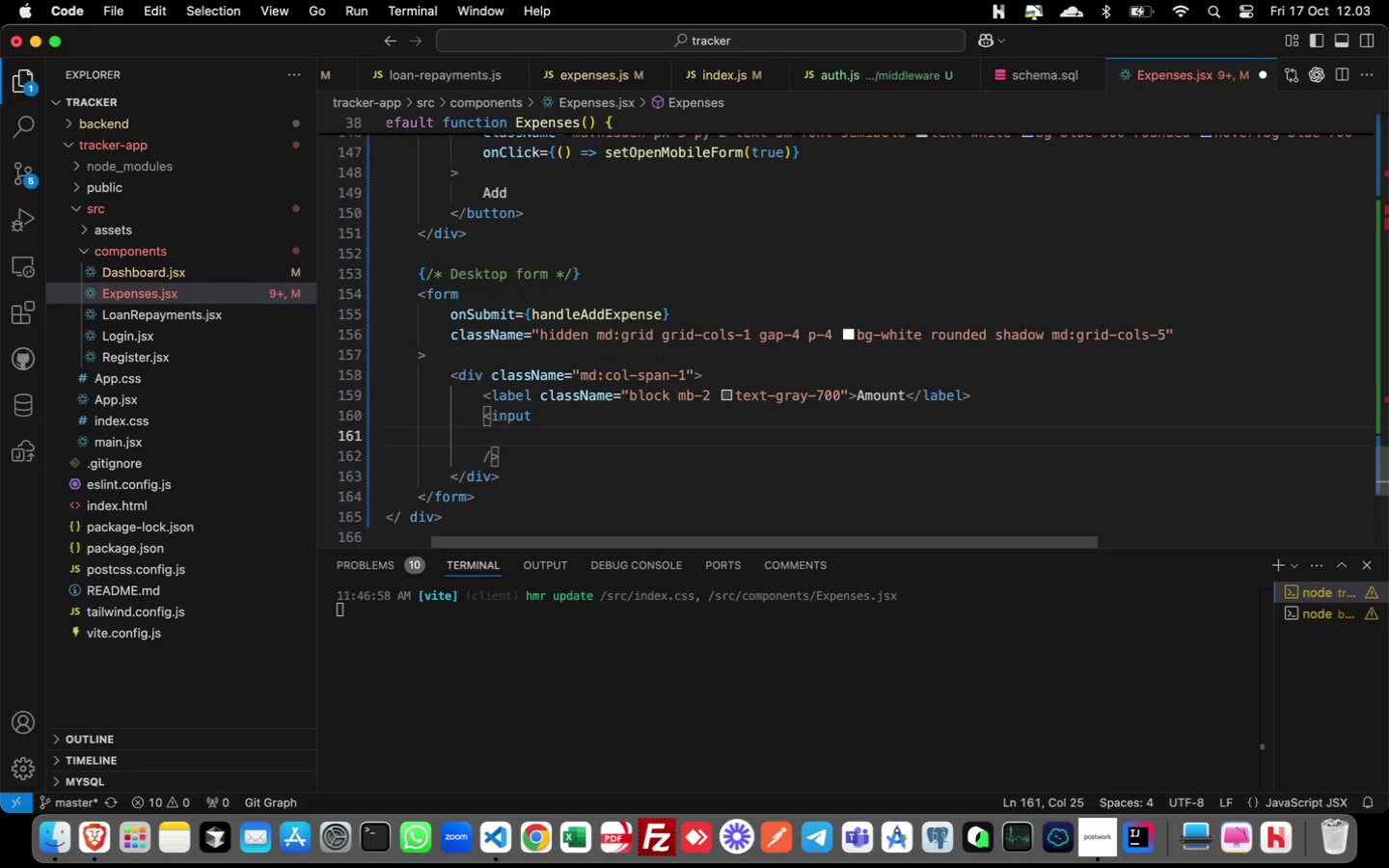 
type(type)
 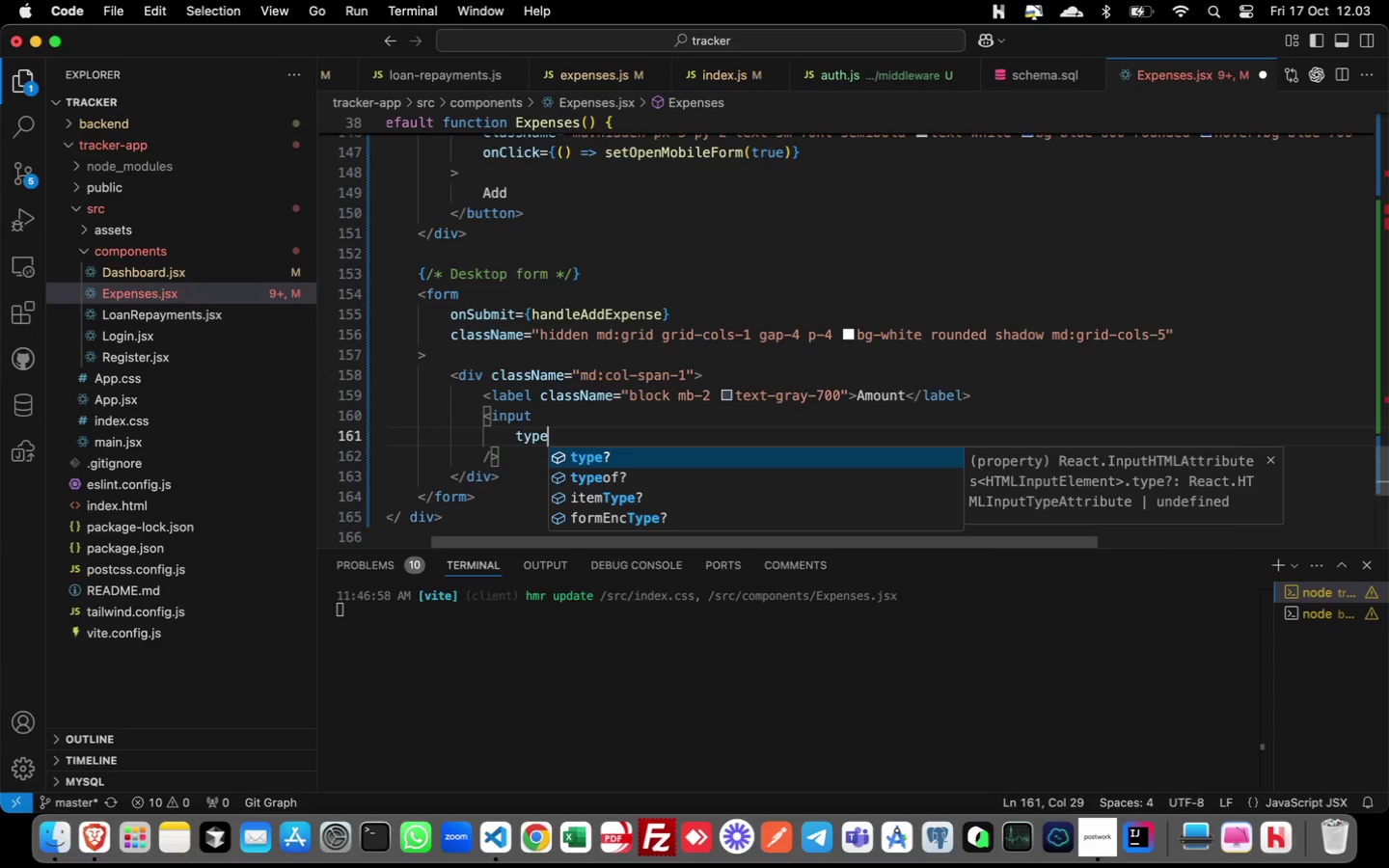 
key(Enter)
 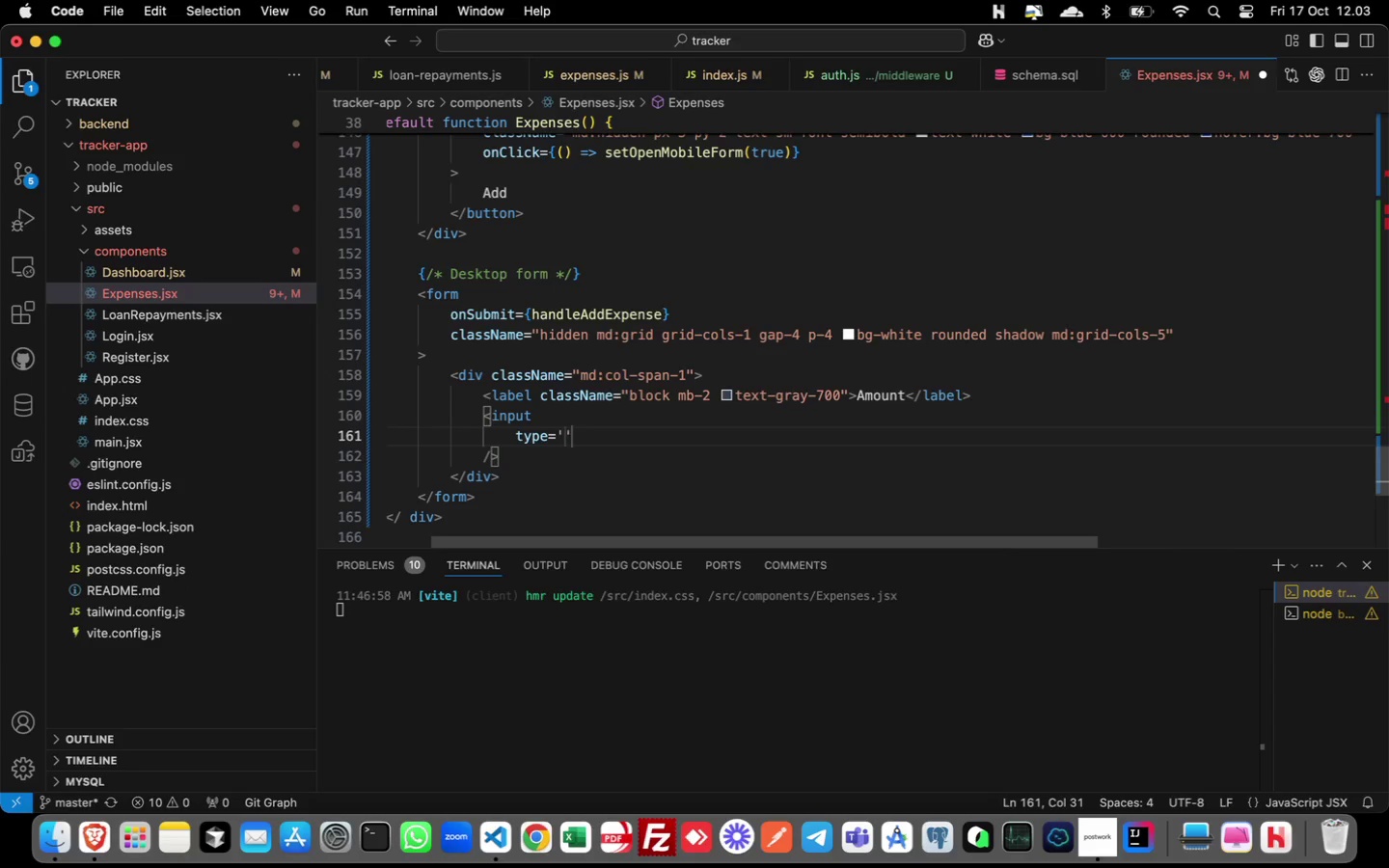 
key(ArrowRight)
 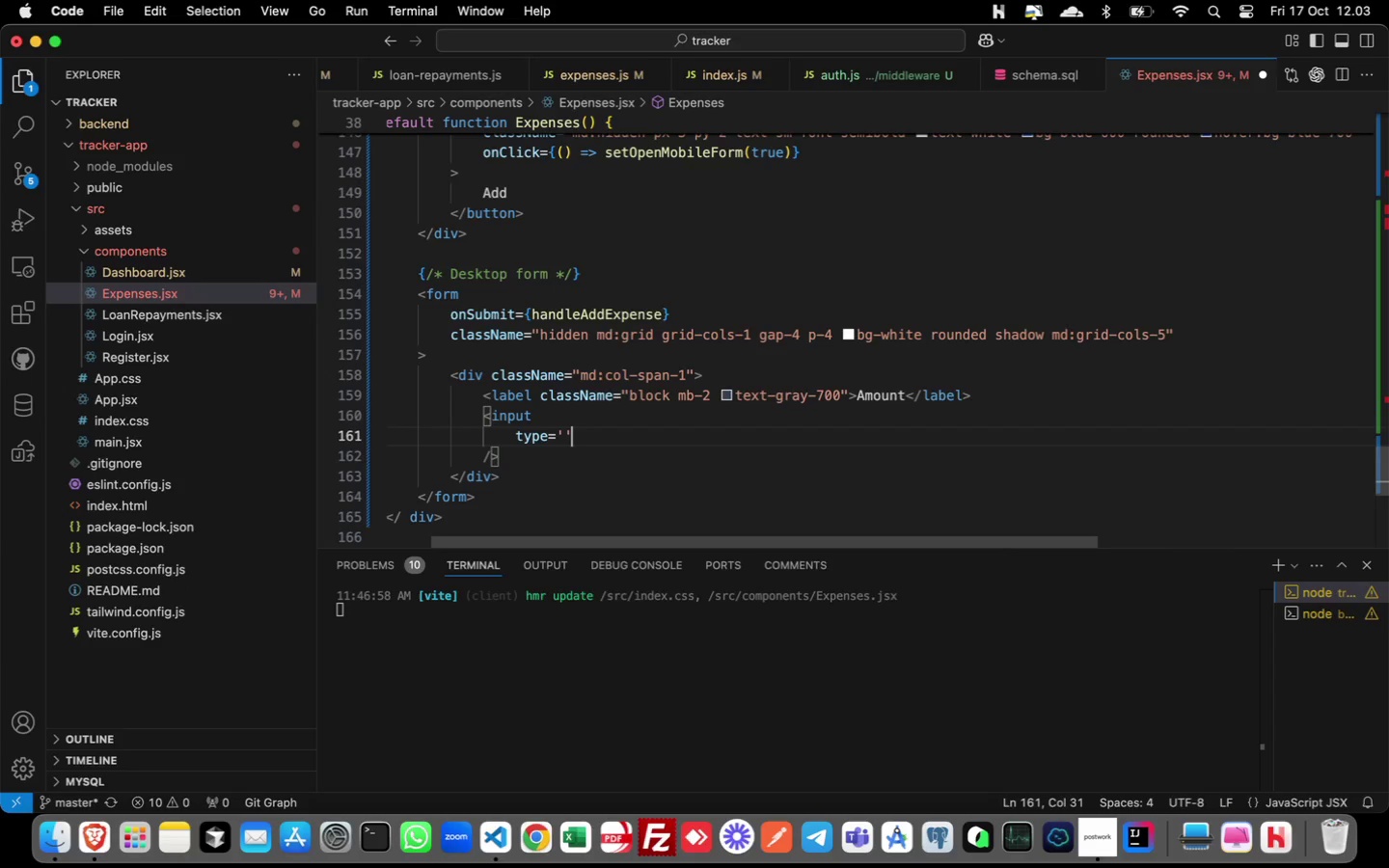 
key(Shift+ArrowLeft)
 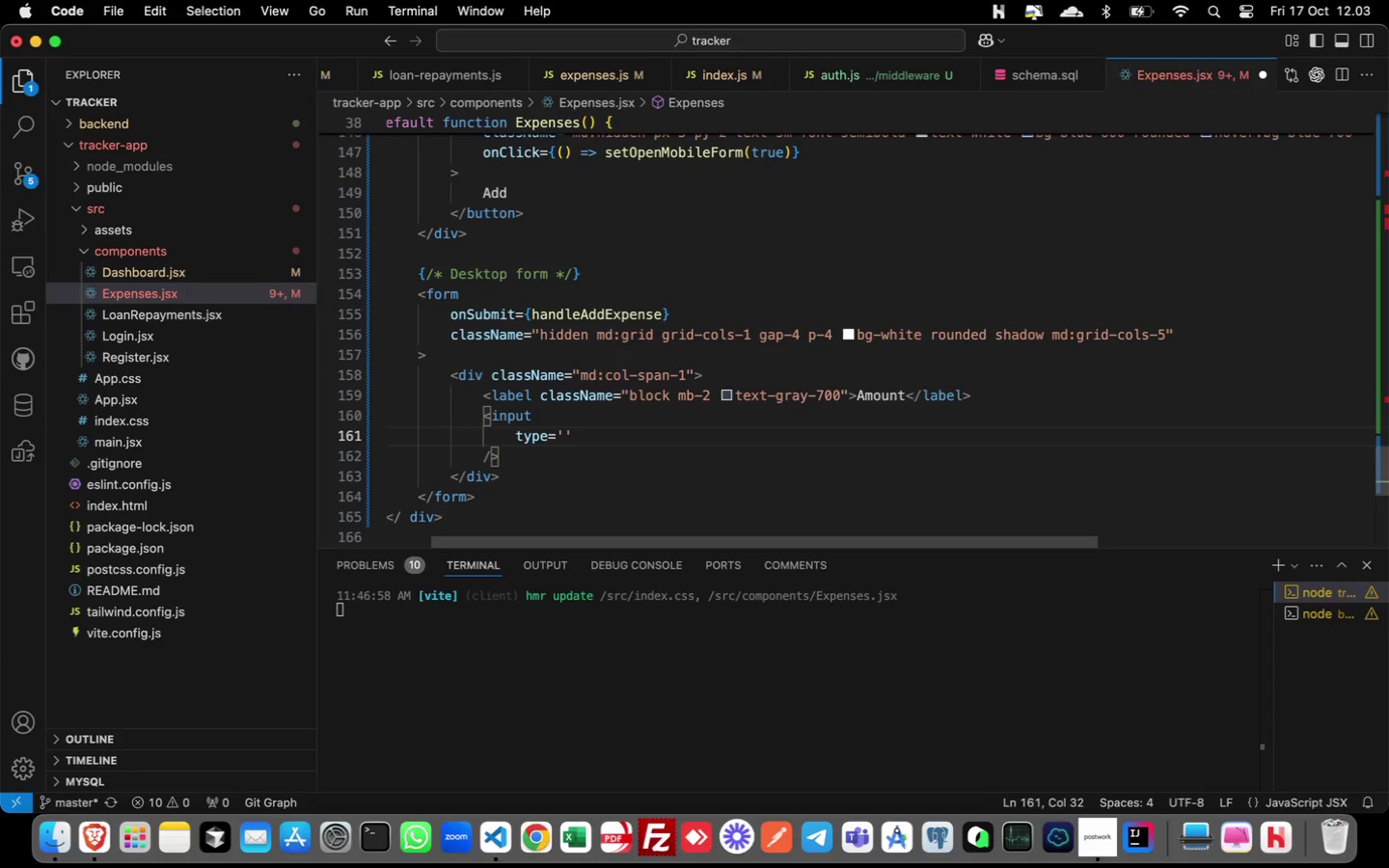 
key(Shift+ArrowLeft)
 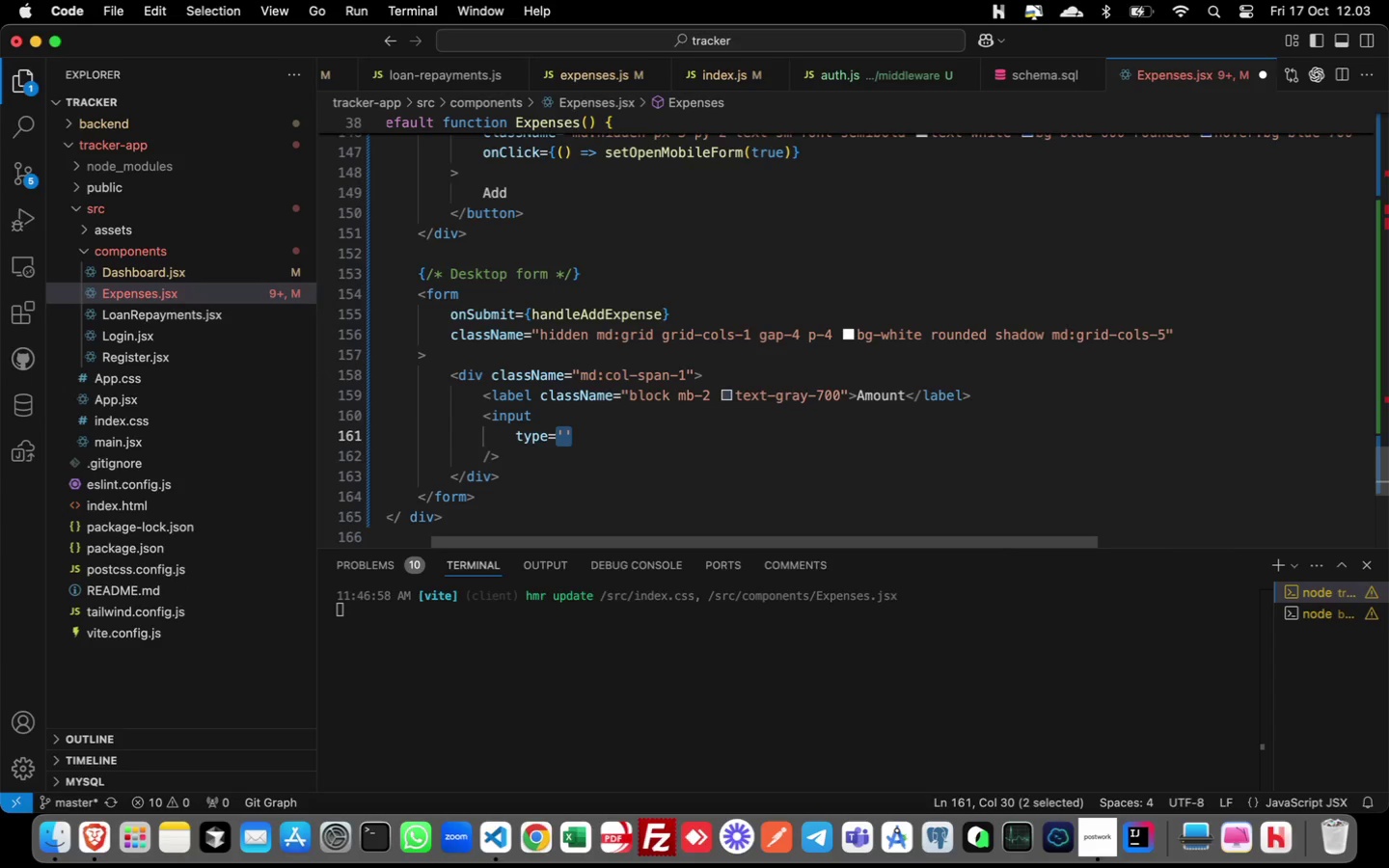 
type("nu)
key(Backspace)
key(Backspace)
type(number)
 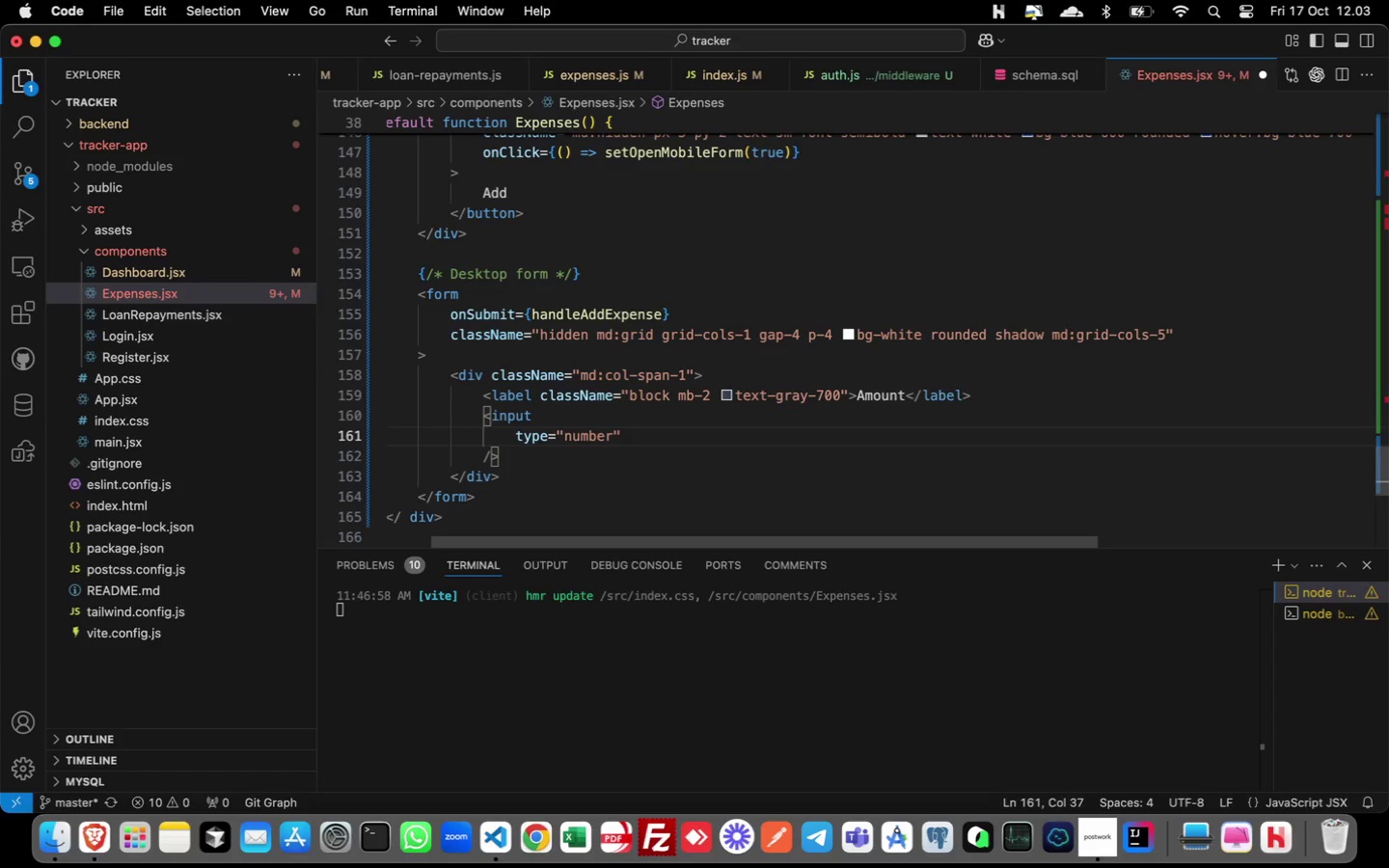 
key(ArrowRight)
 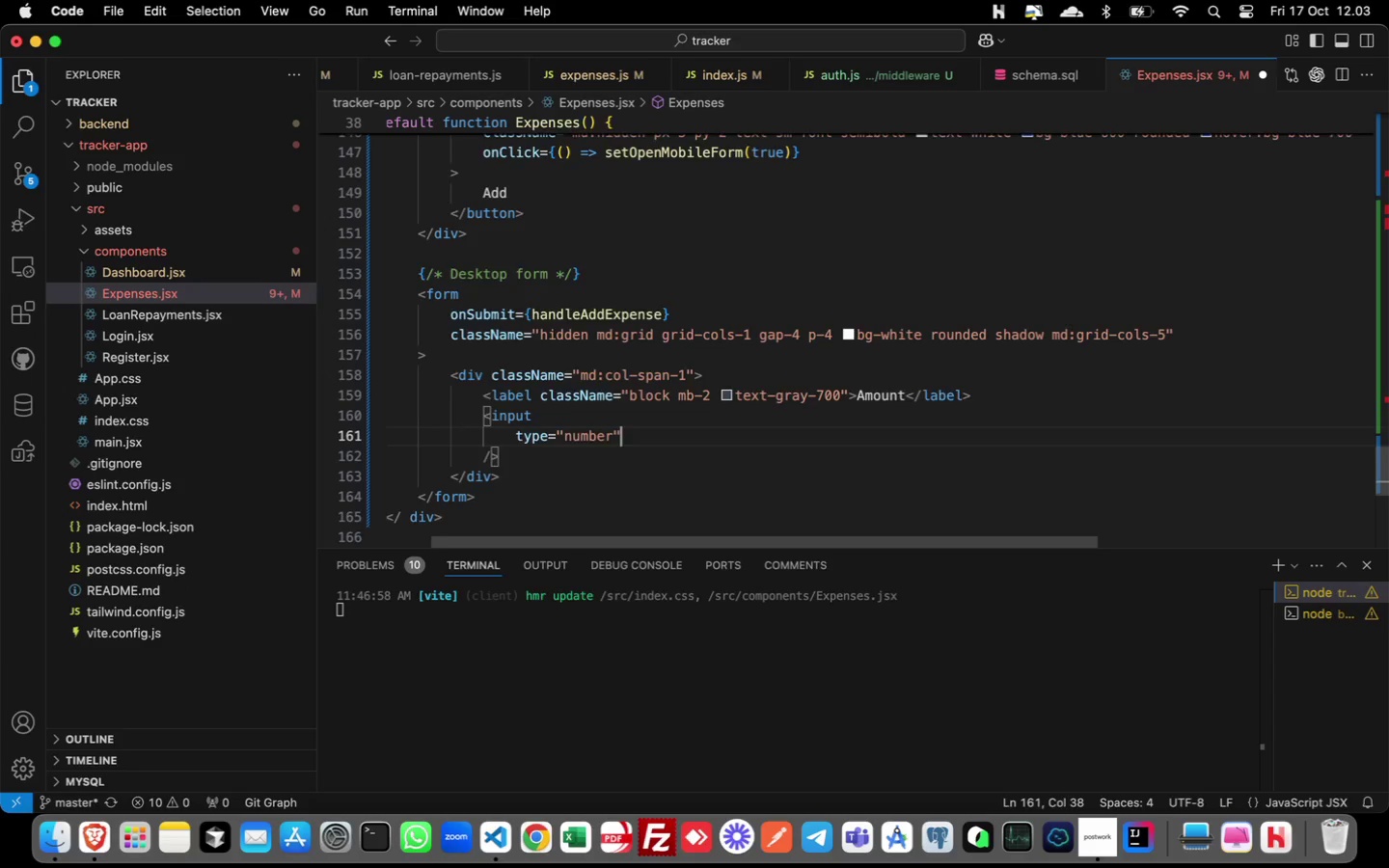 
key(ArrowRight)
 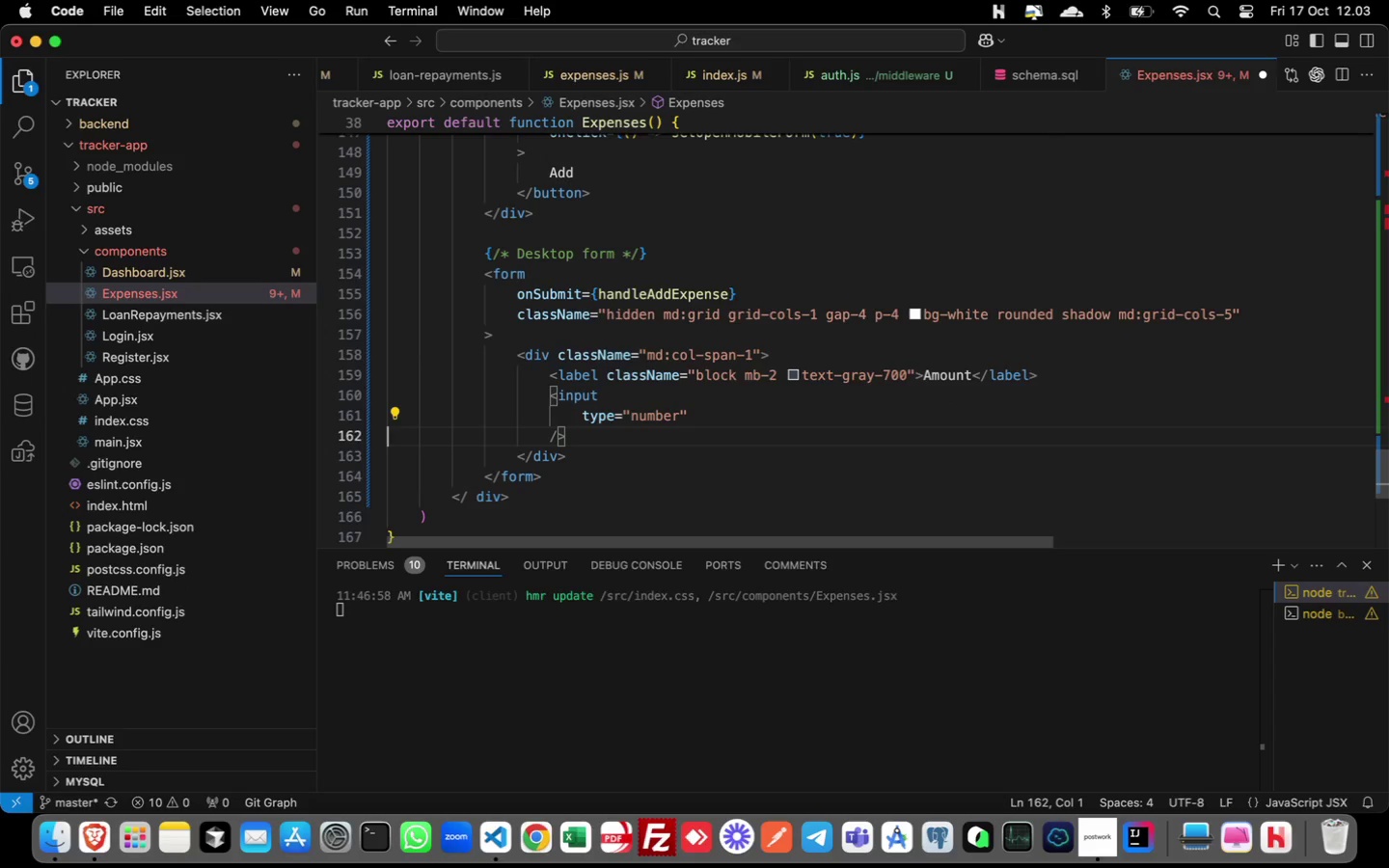 
key(ArrowRight)
 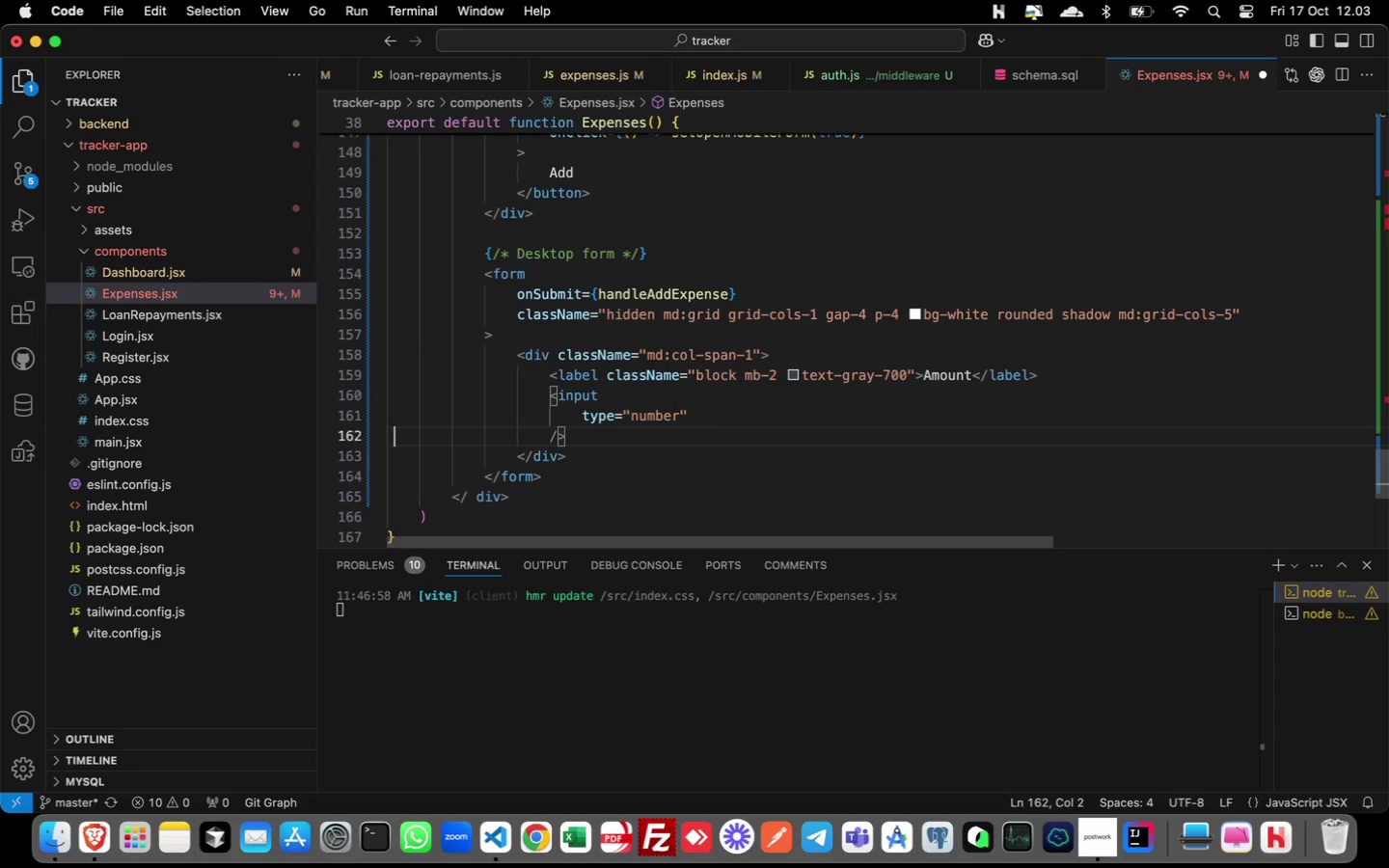 
key(Meta+ArrowLeft)
 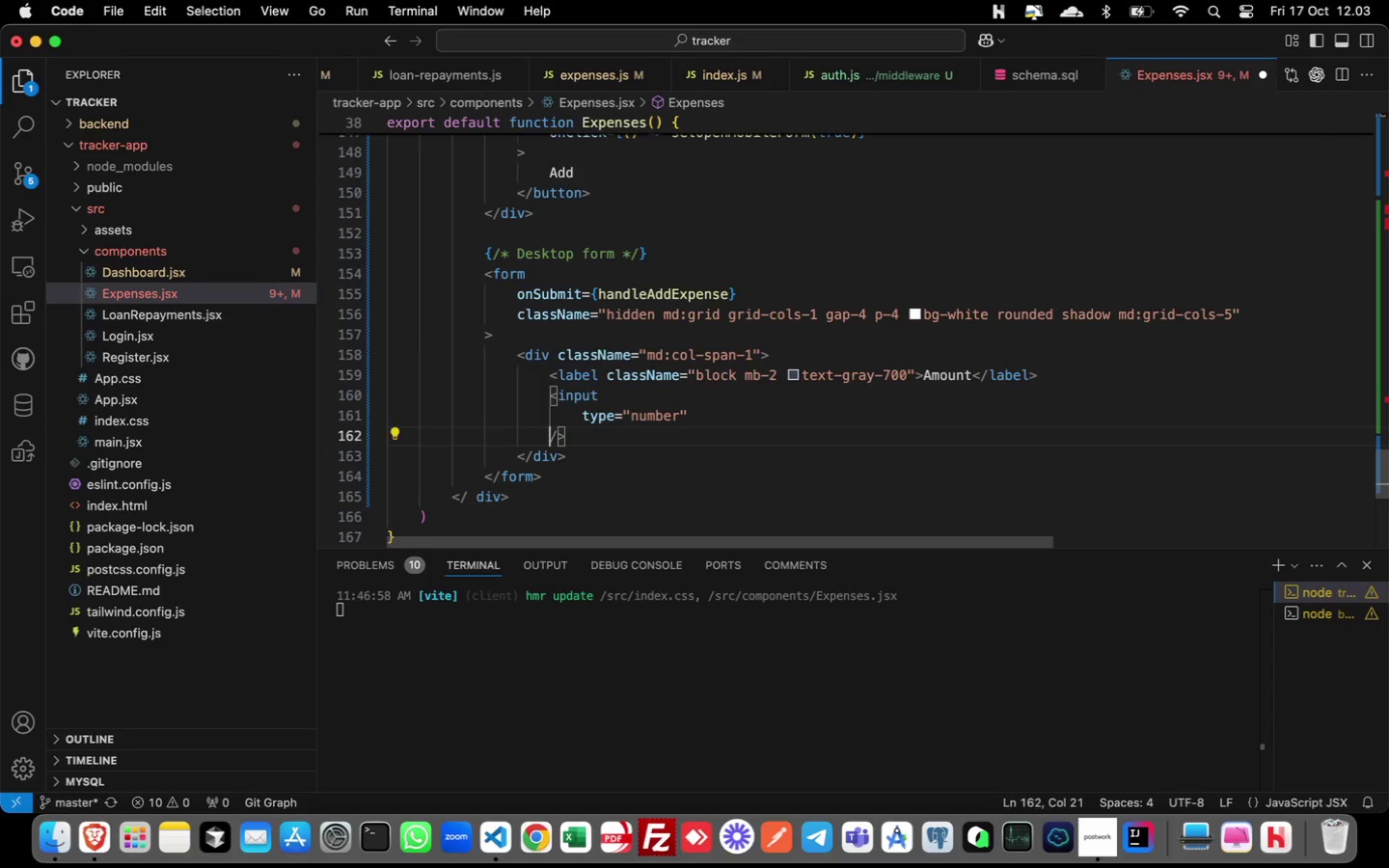 
key(Meta+ArrowLeft)
 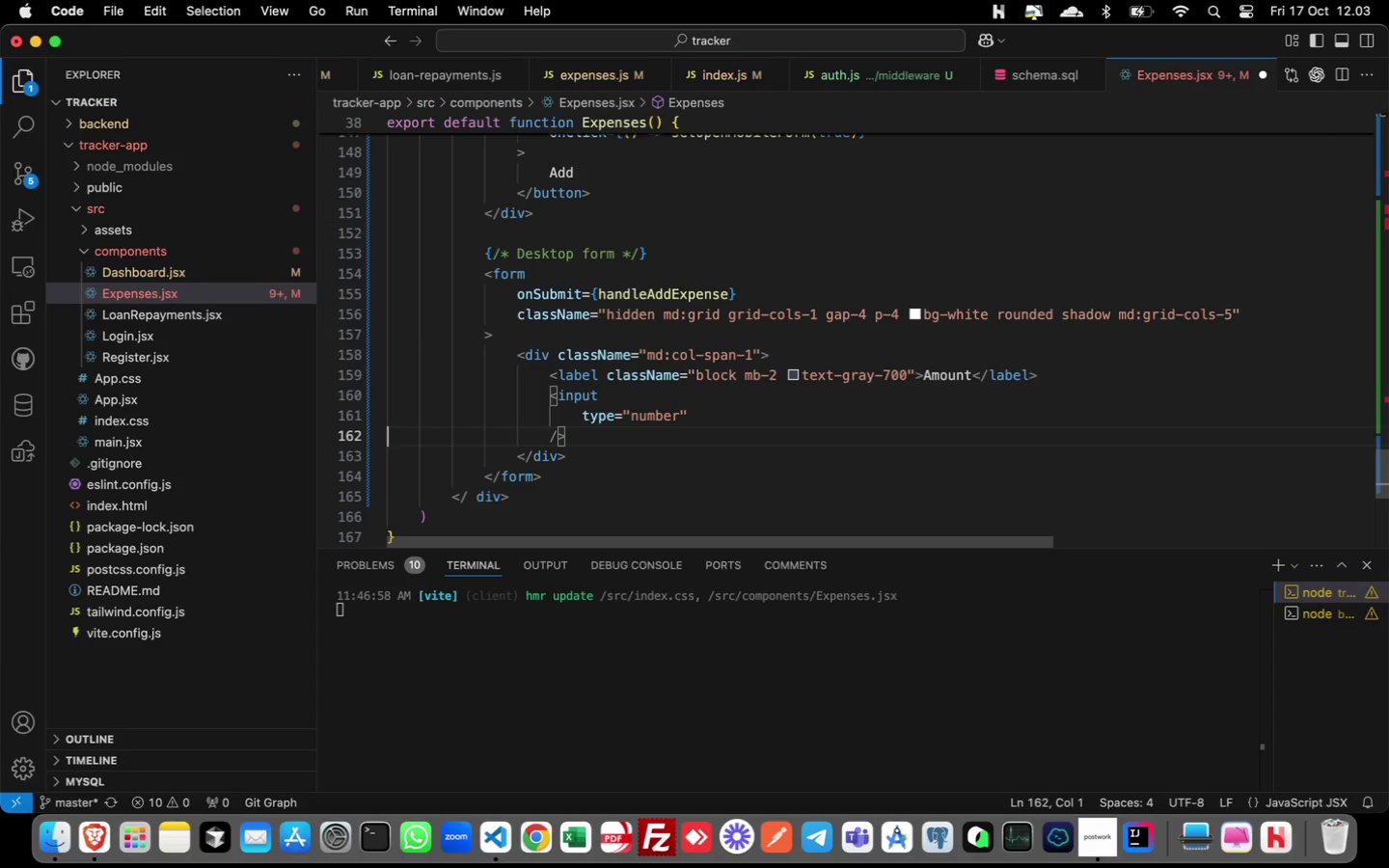 
key(ArrowUp)
 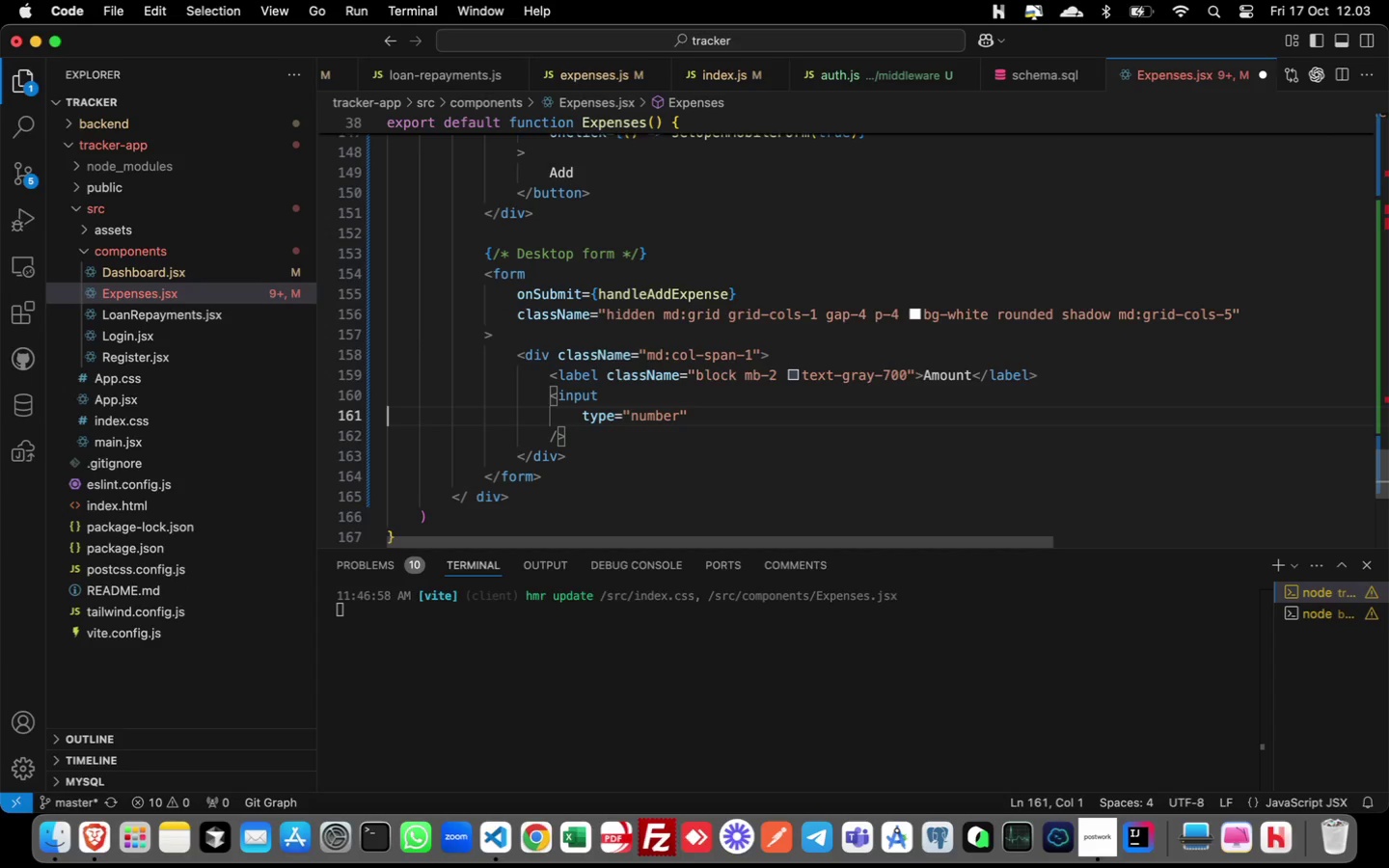 
key(ArrowUp)
 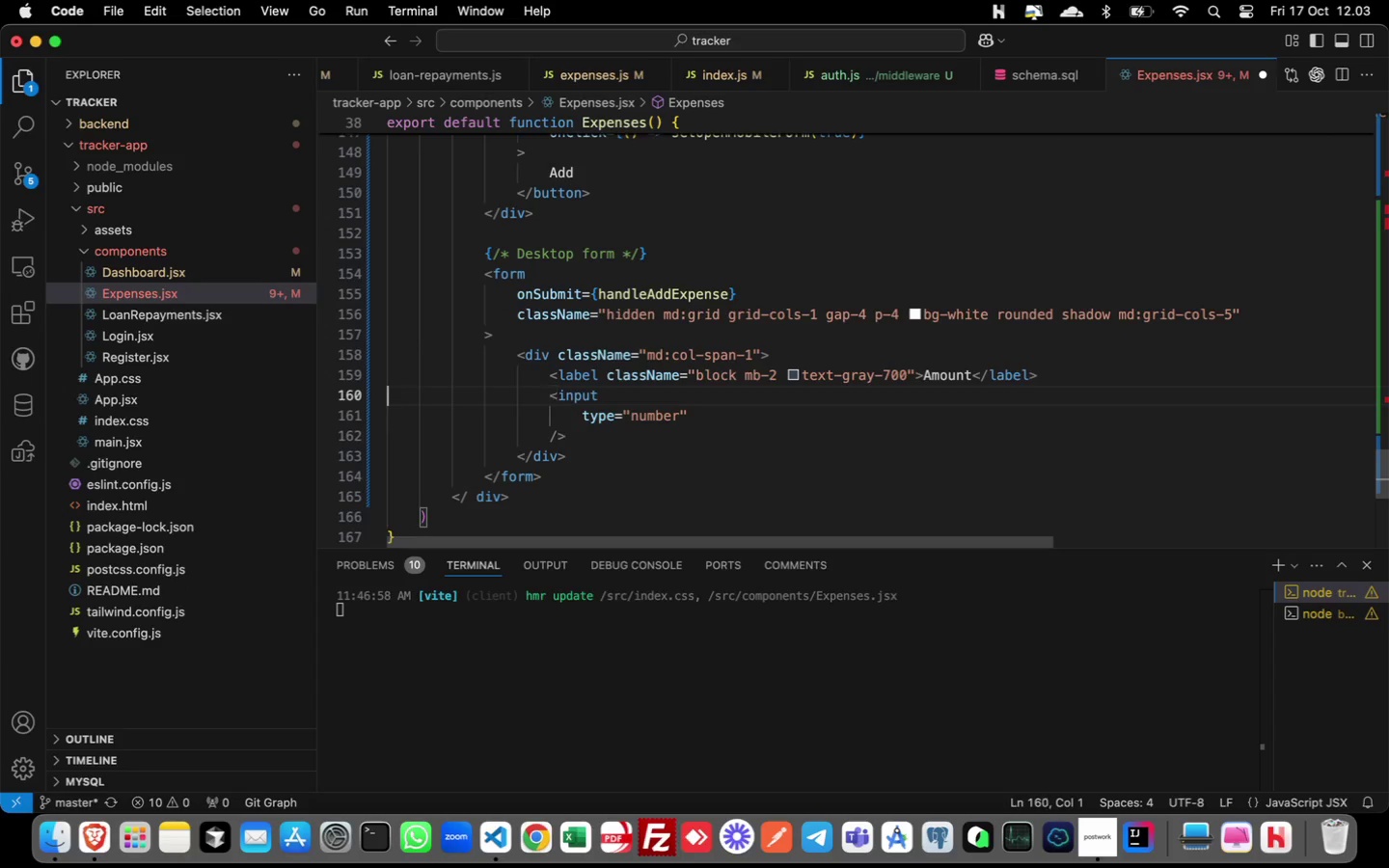 
key(Meta+ArrowRight)
 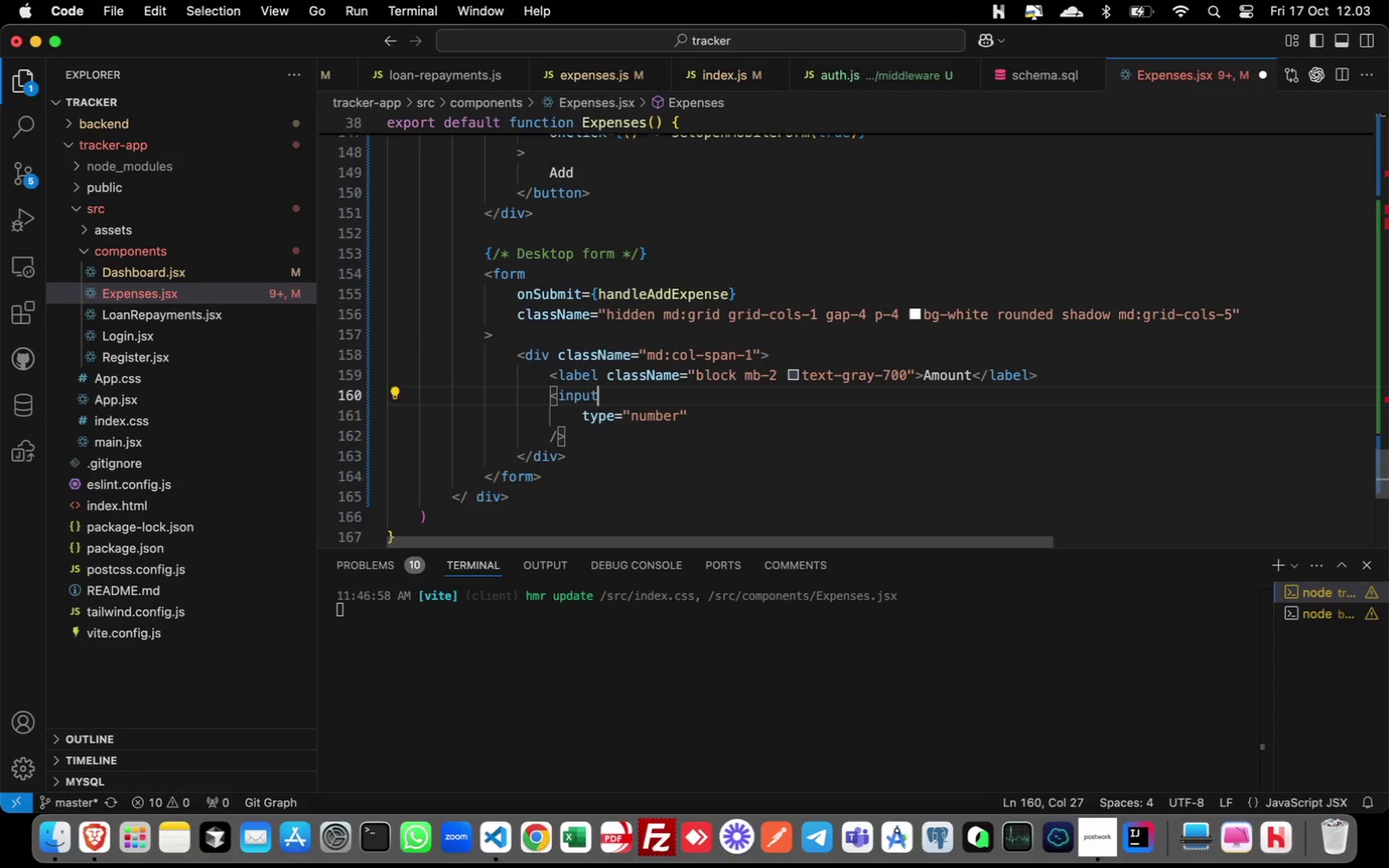 
key(ArrowDown)
 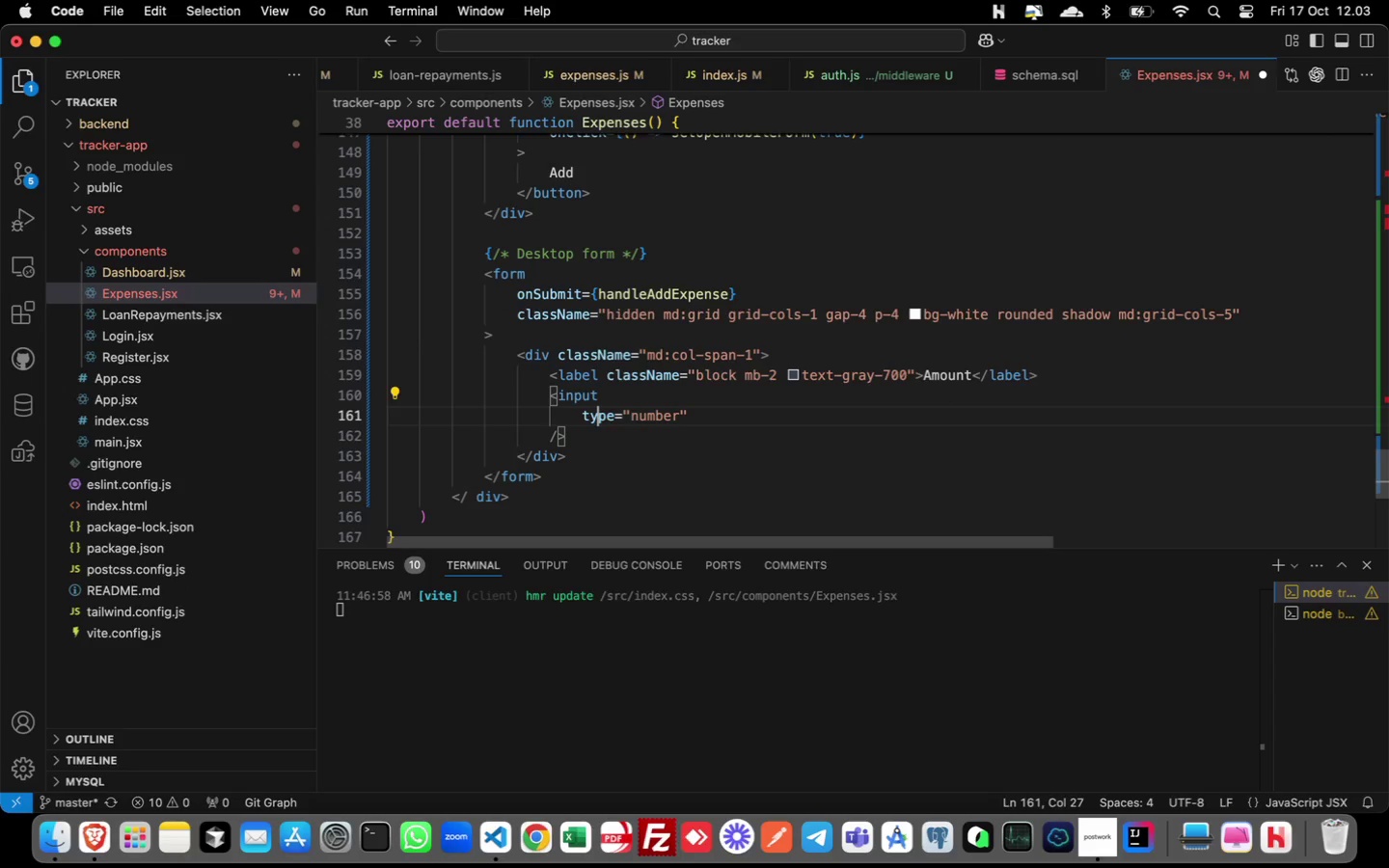 
key(Meta+ArrowRight)
 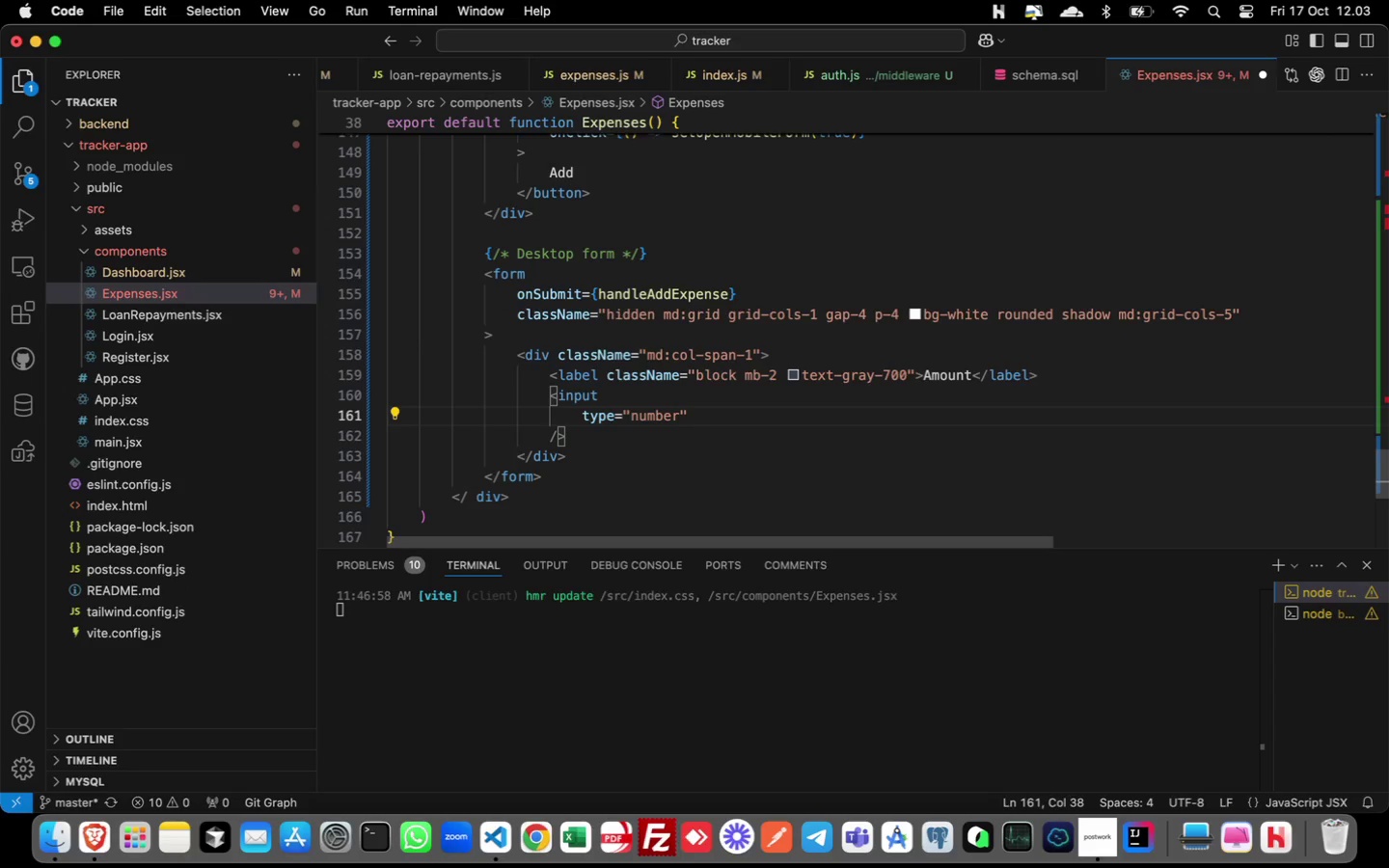 
key(Comma)
 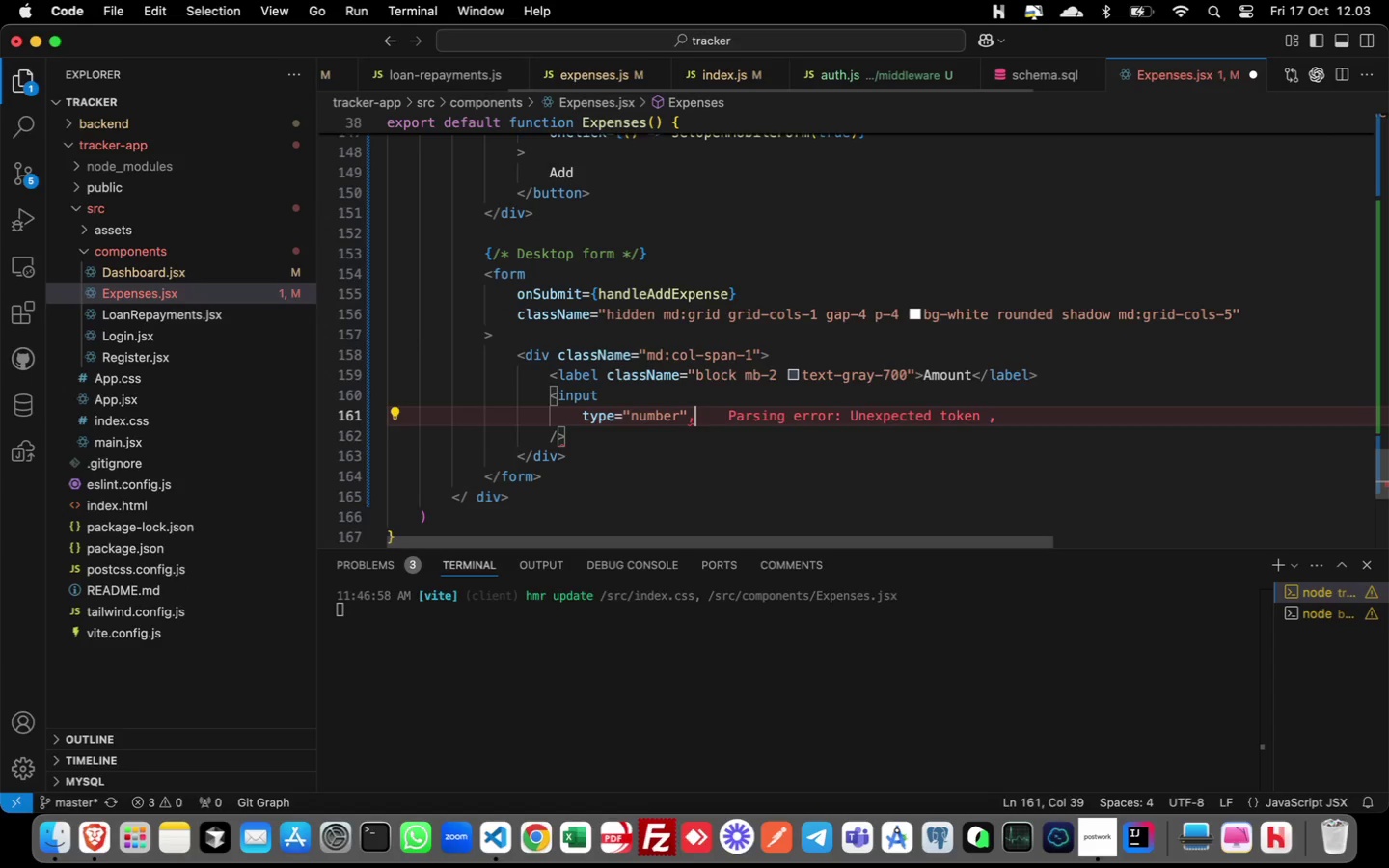 
key(Backspace)
 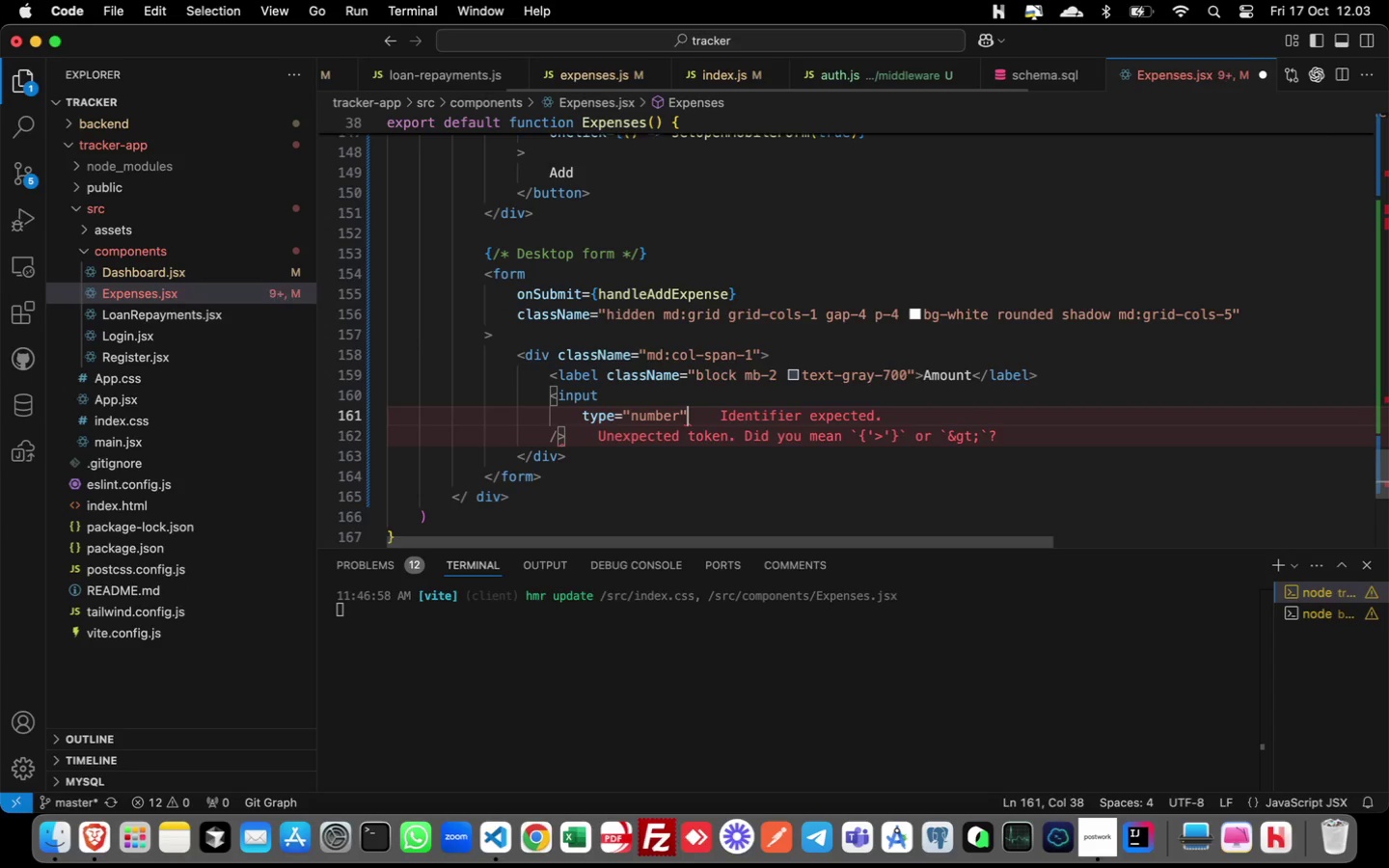 
key(Enter)
 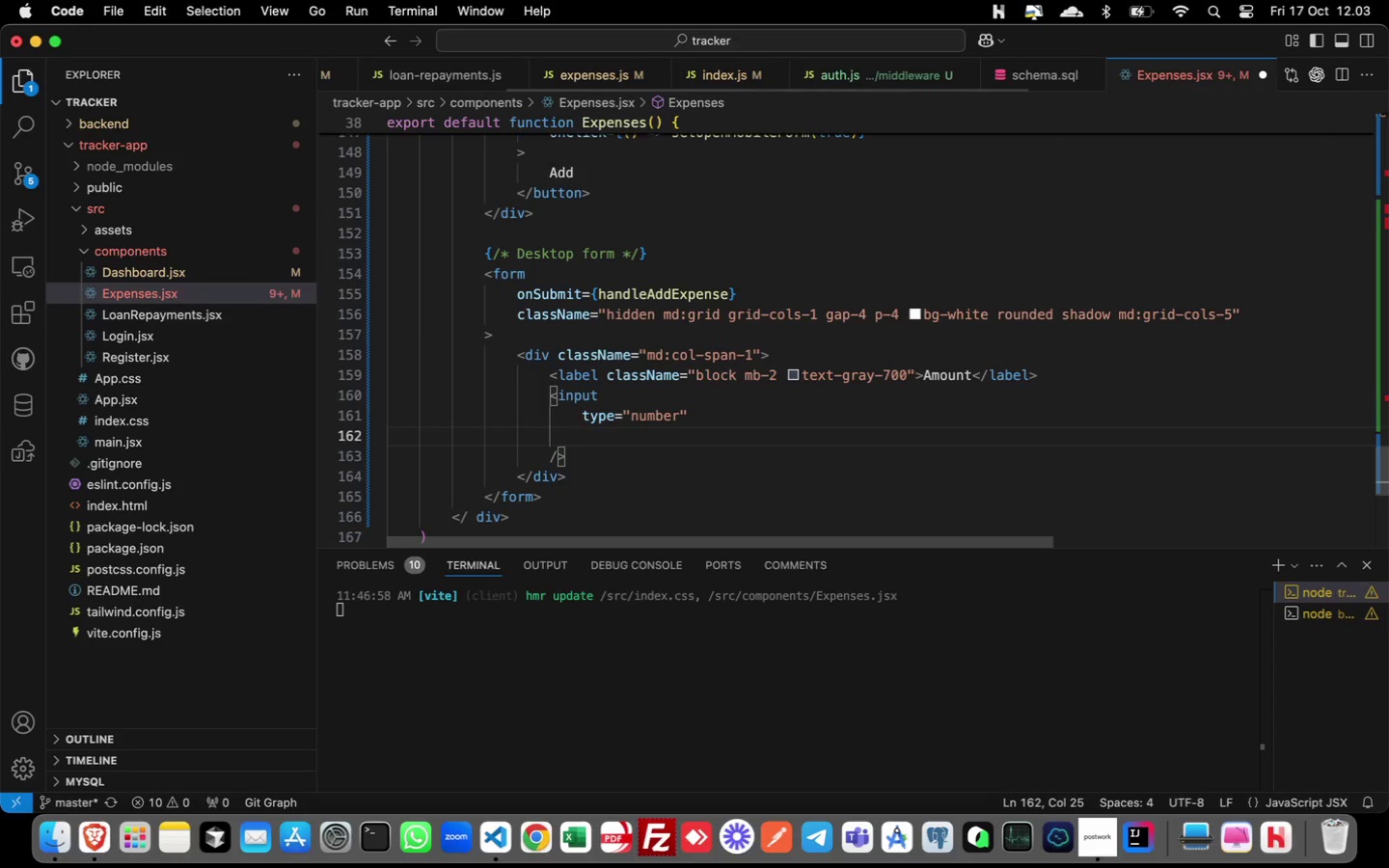 
type(sr)
key(Backspace)
type(eop)
key(Backspace)
key(Backspace)
 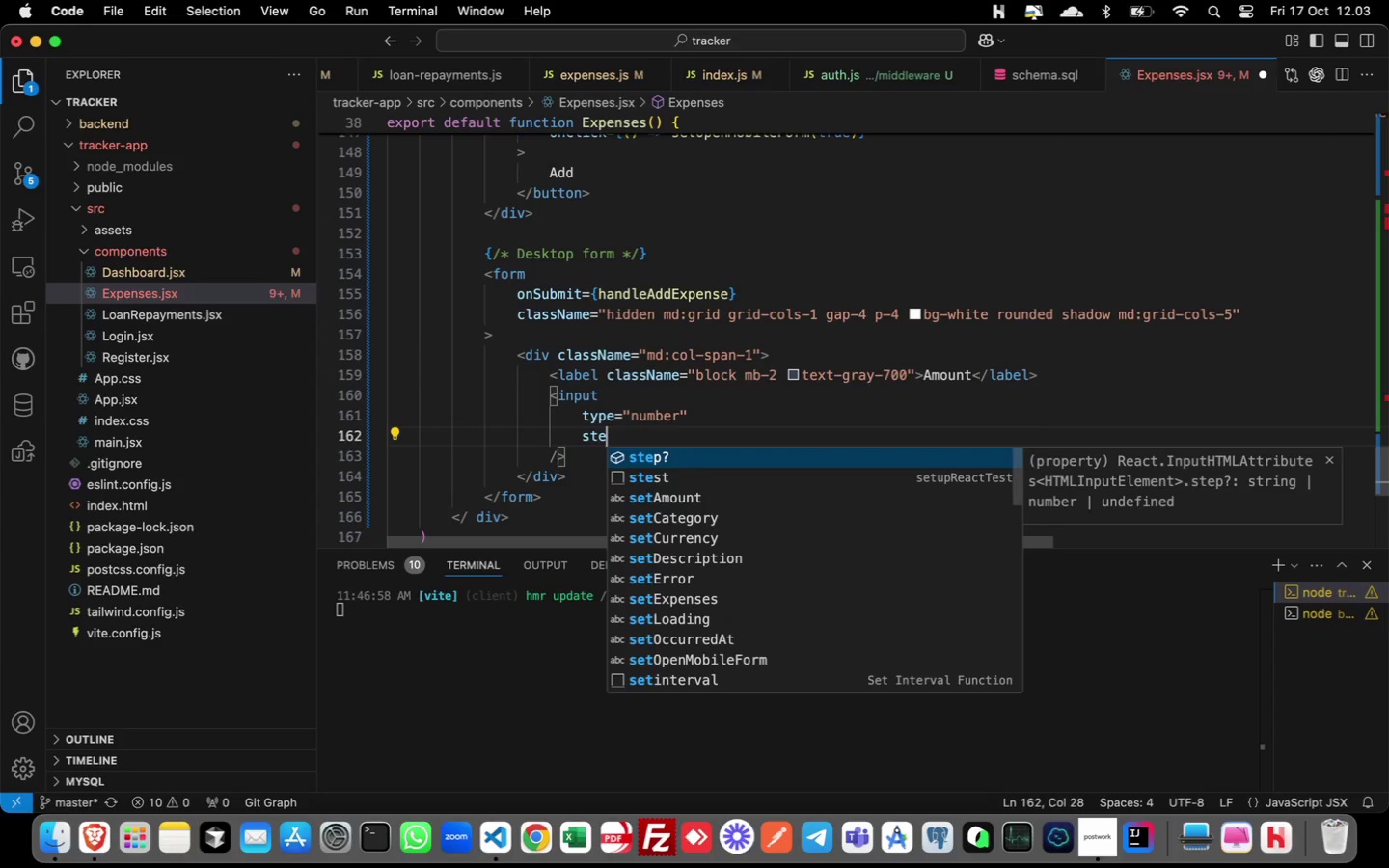 
hold_key(key=T, duration=0.3)
 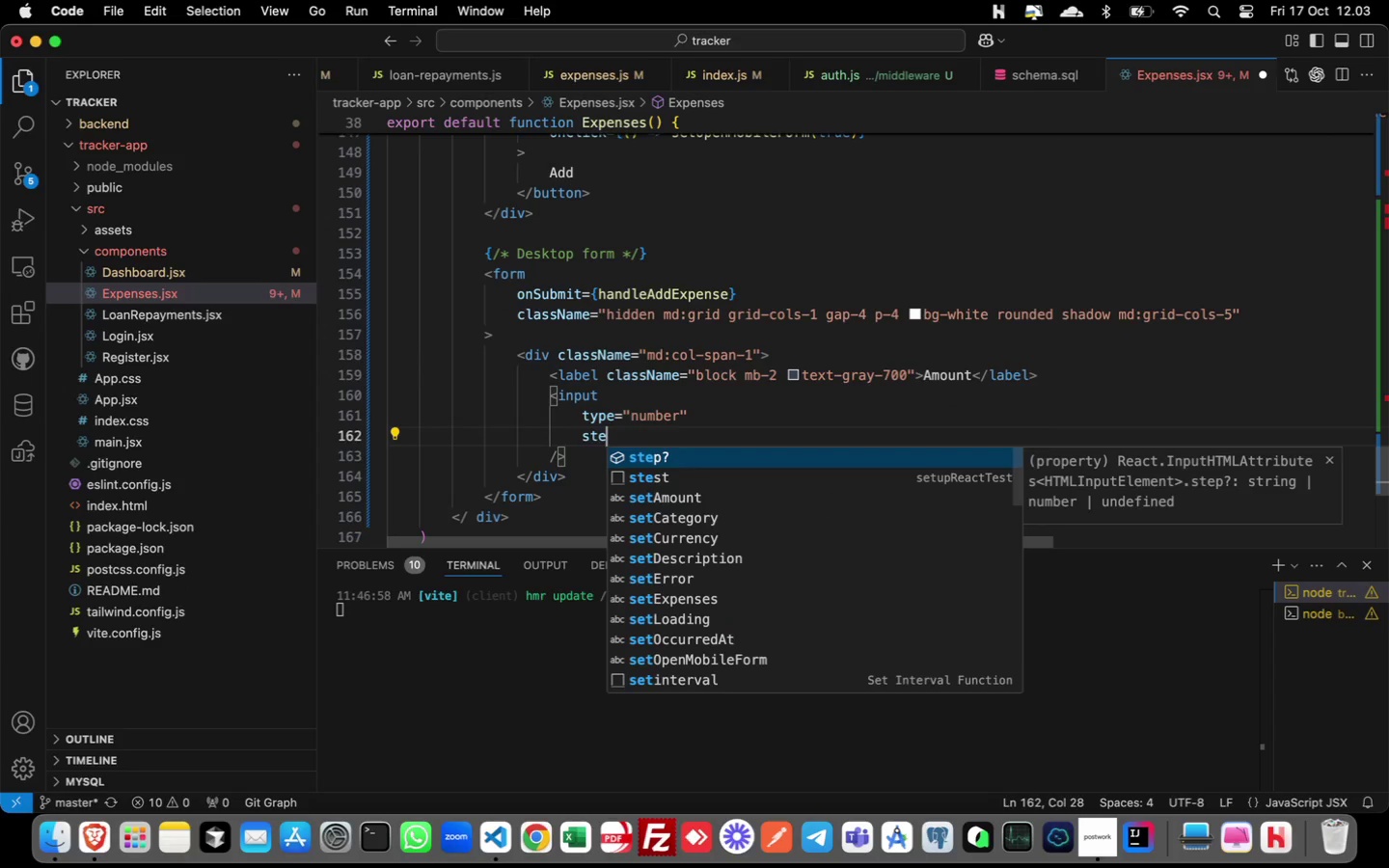 
key(Enter)
 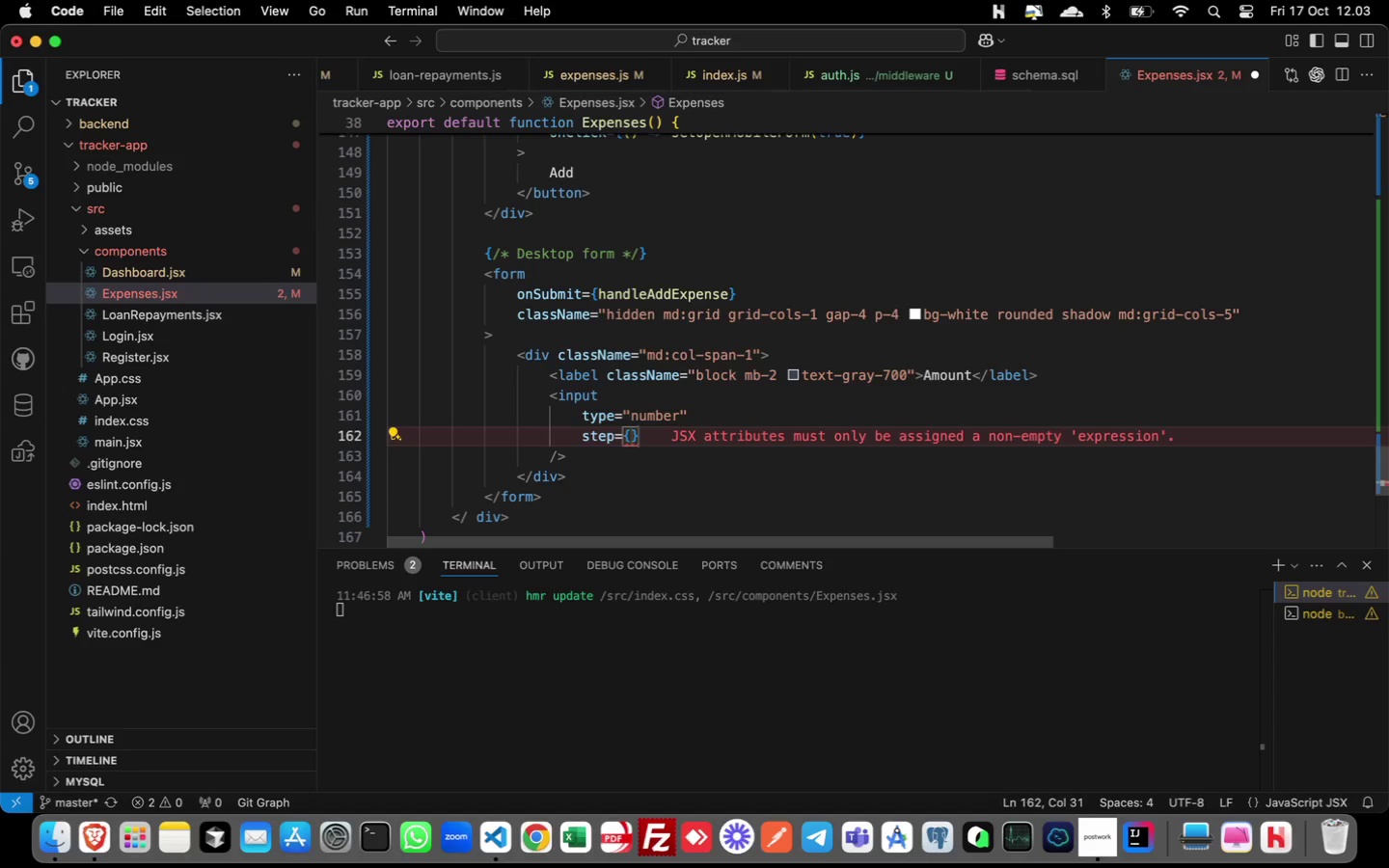 
key(ArrowLeft)
 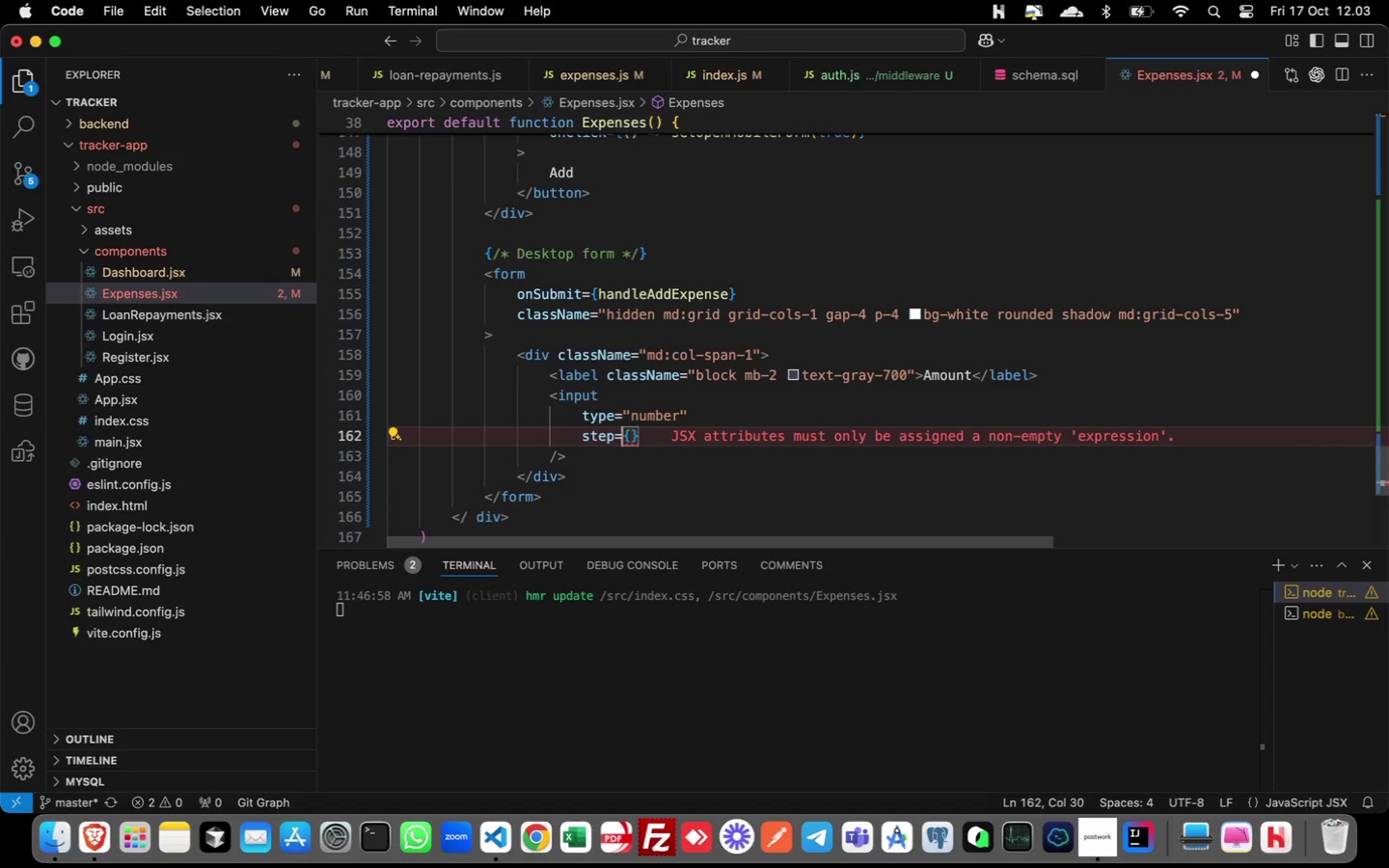 
key(Shift+ArrowRight)
 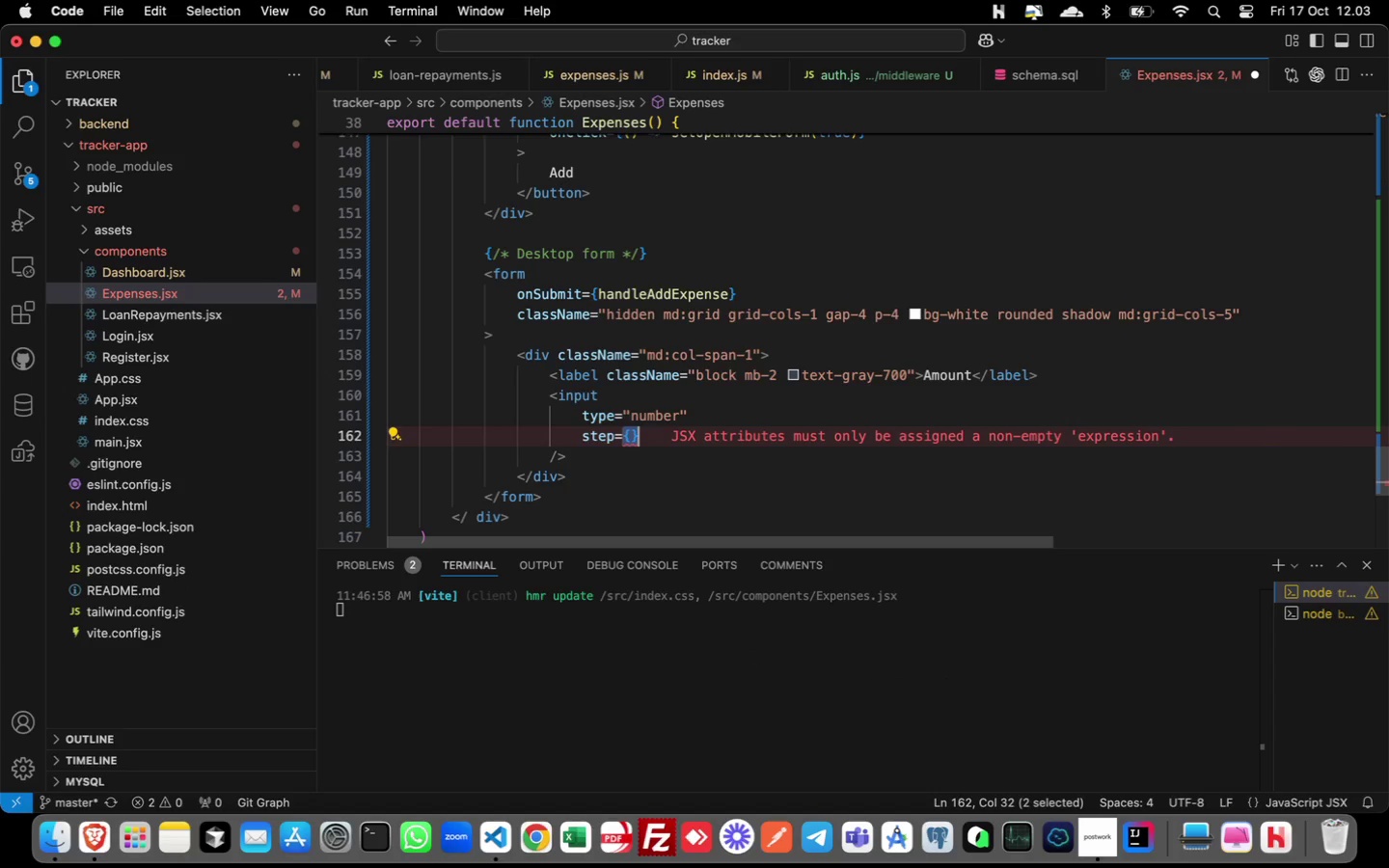 
key(Shift+ArrowRight)
 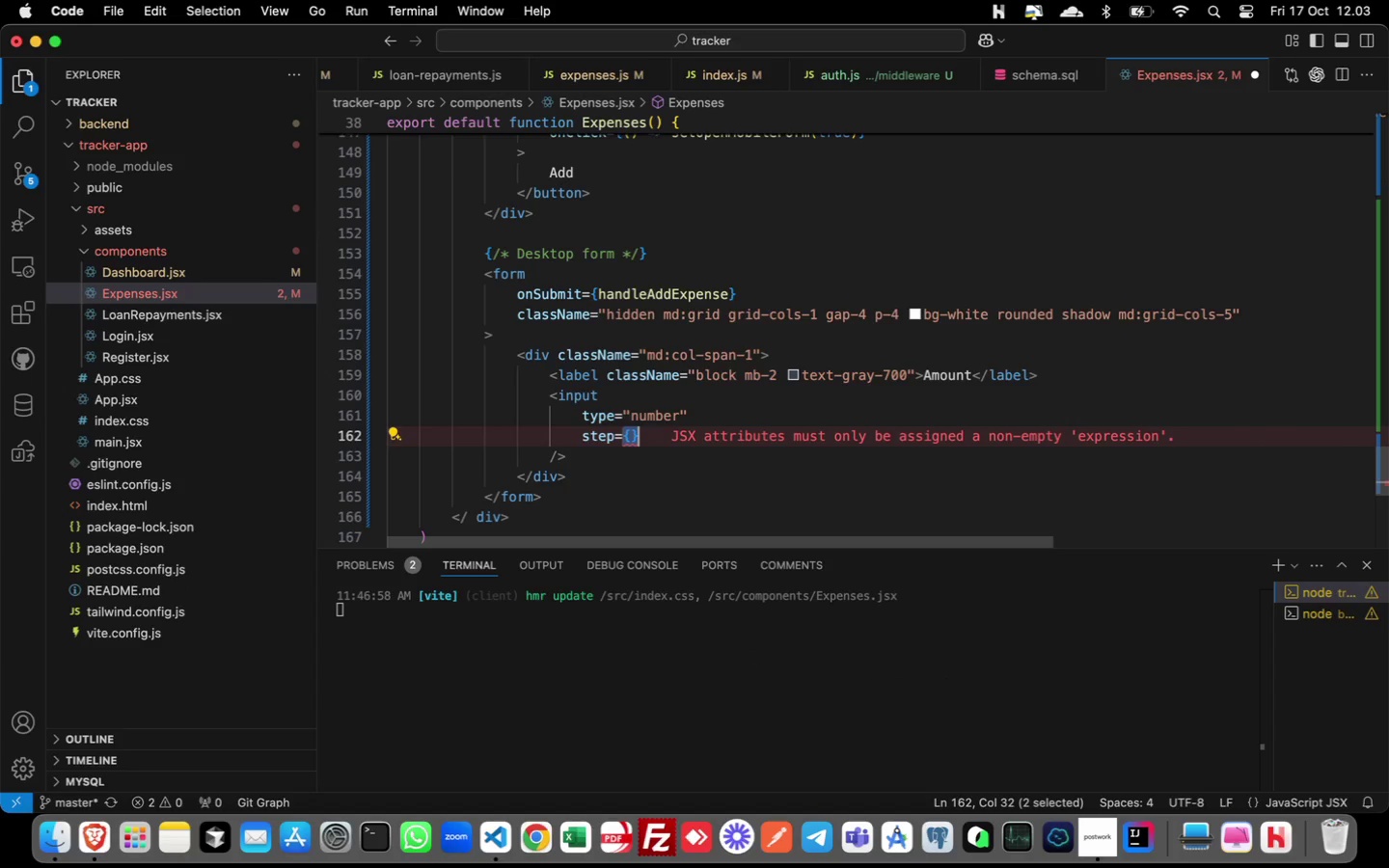 
type("0.01)
 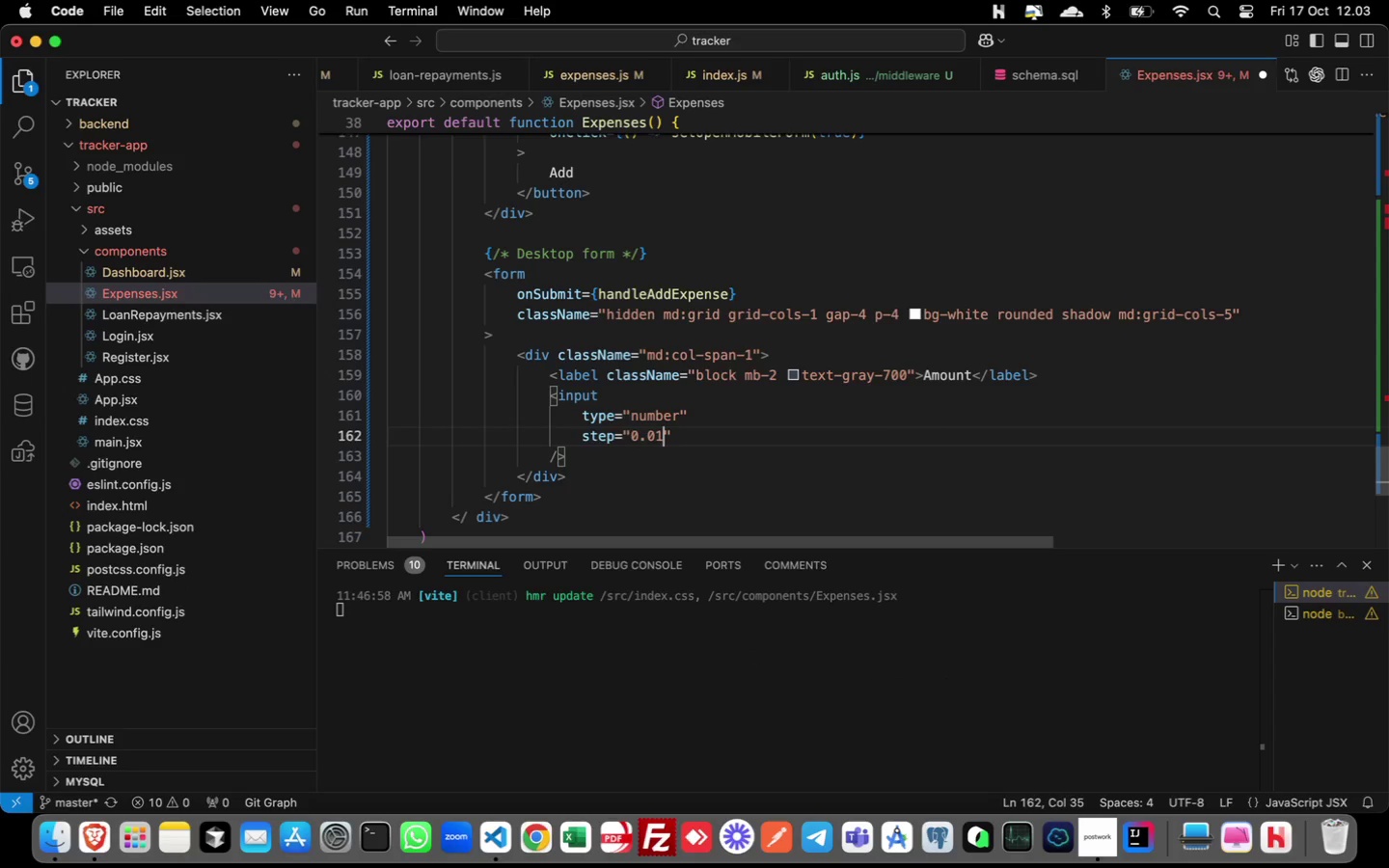 
key(ArrowRight)
 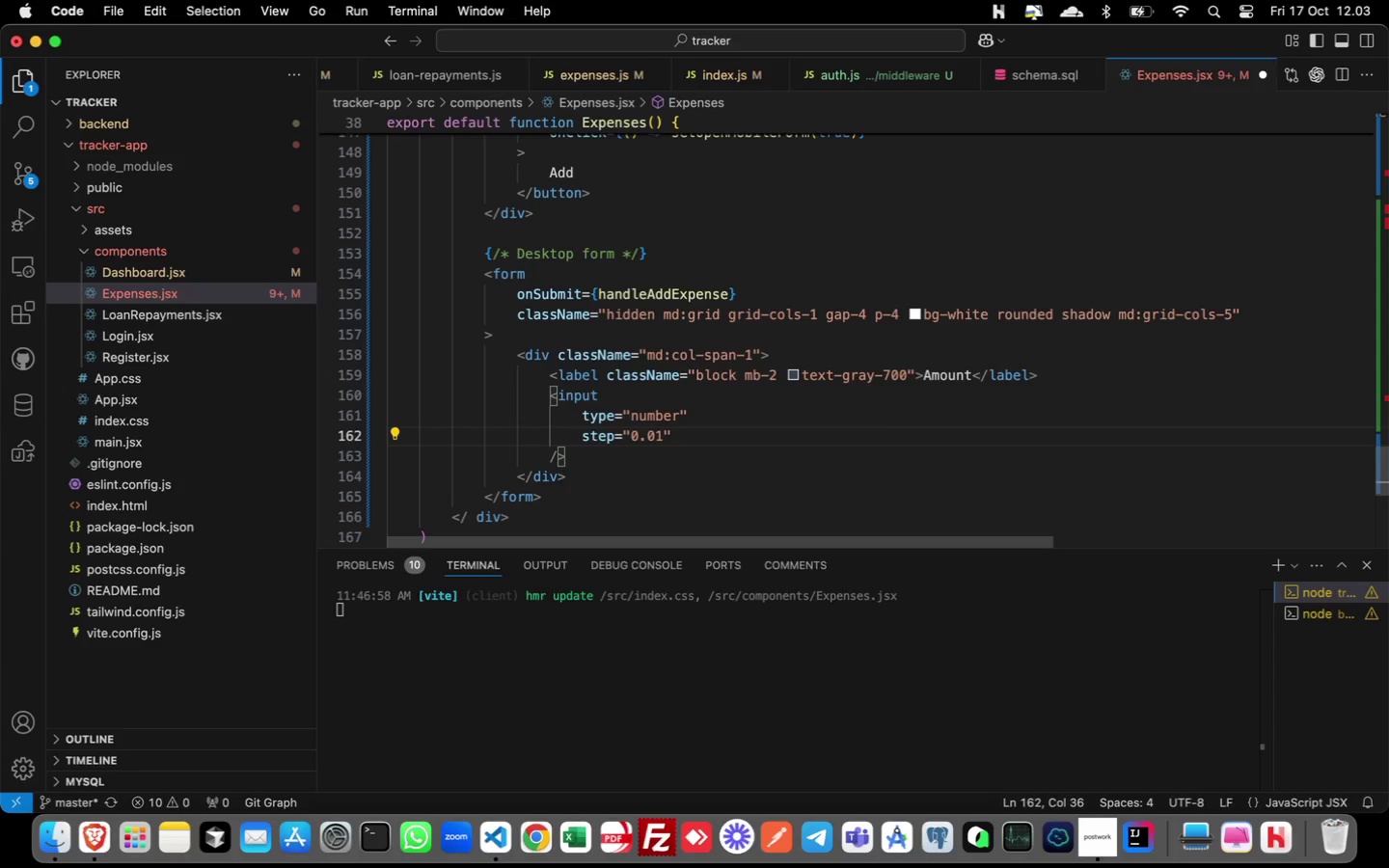 
key(Enter)
 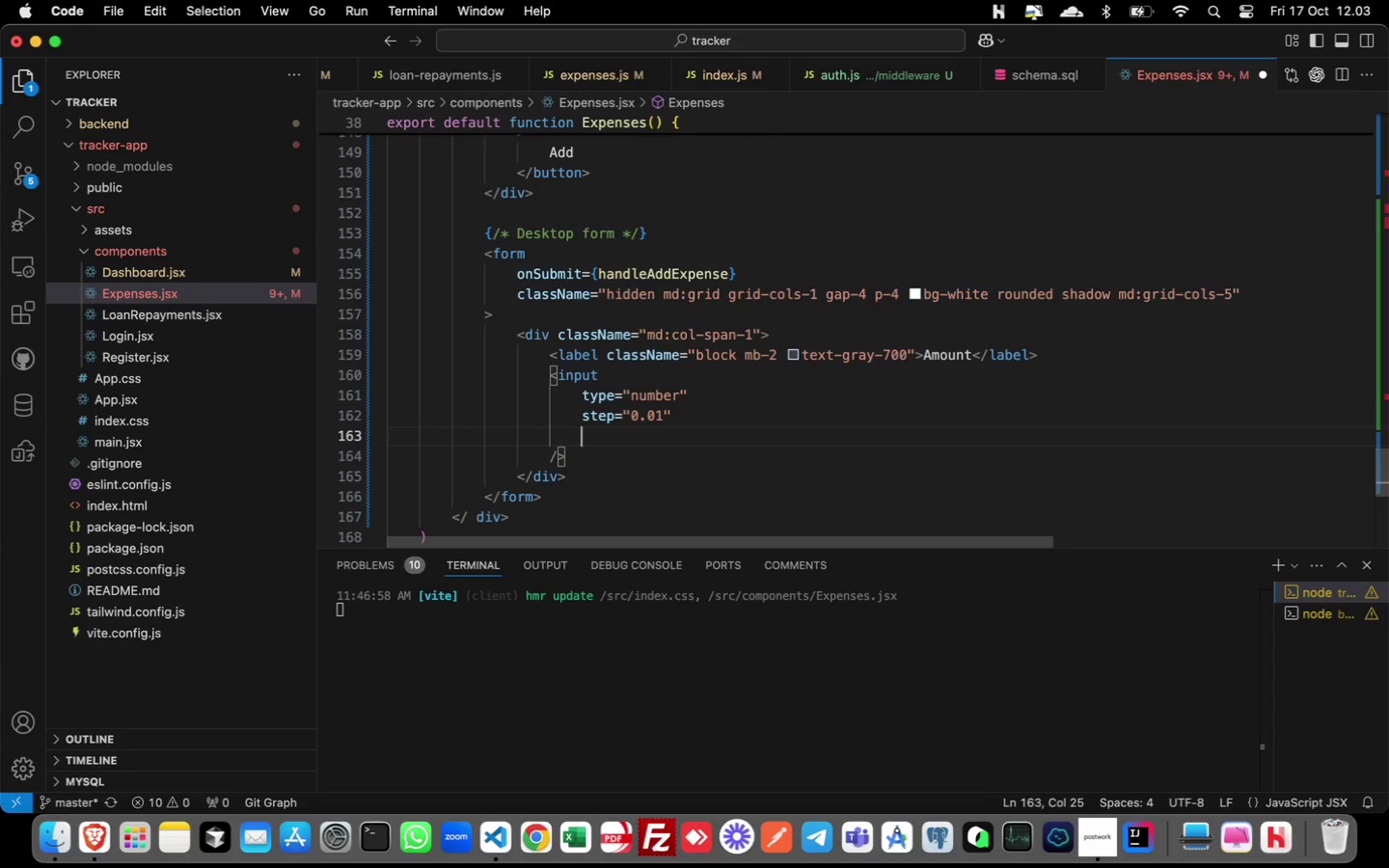 
type(min)
 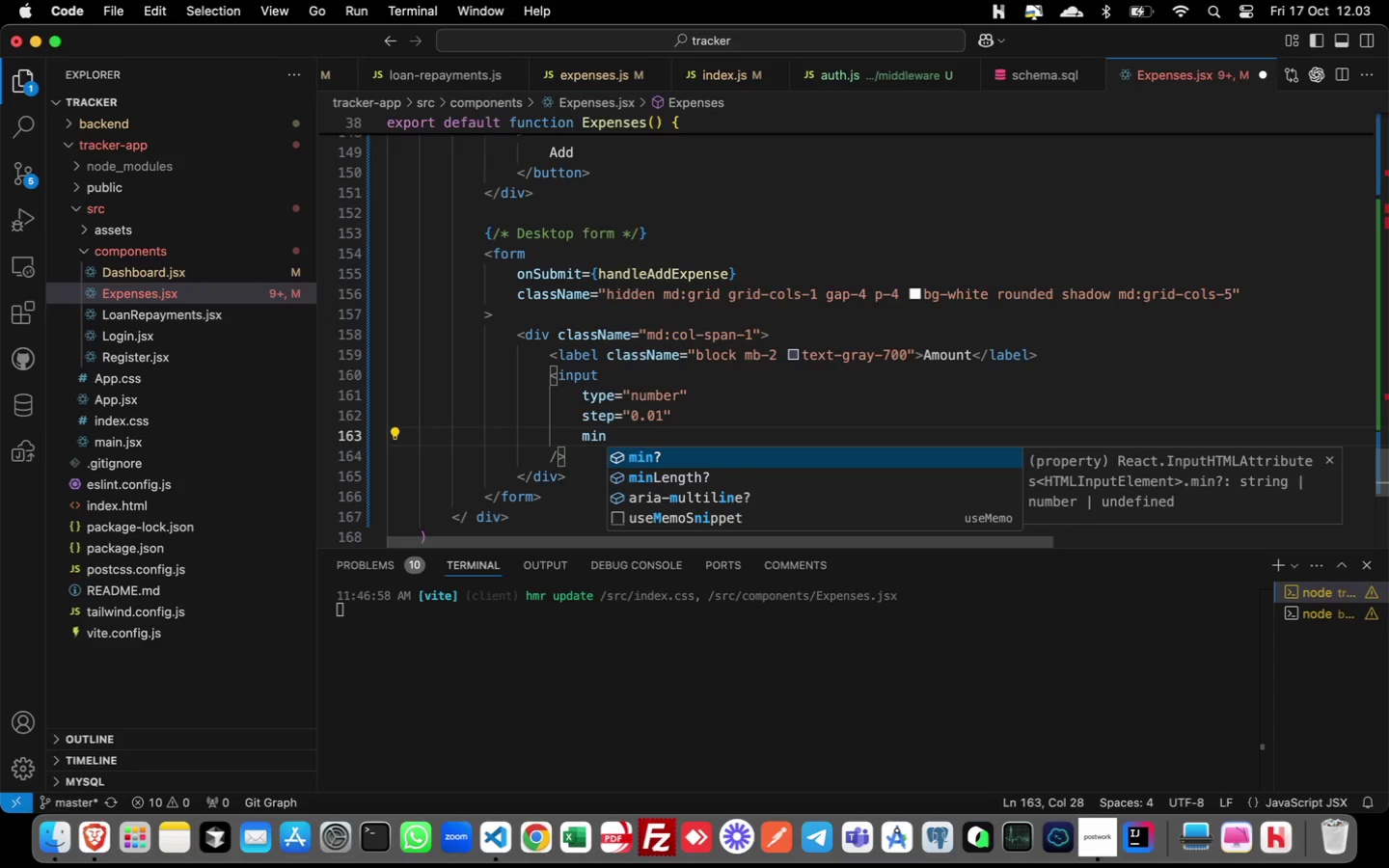 
key(Enter)
 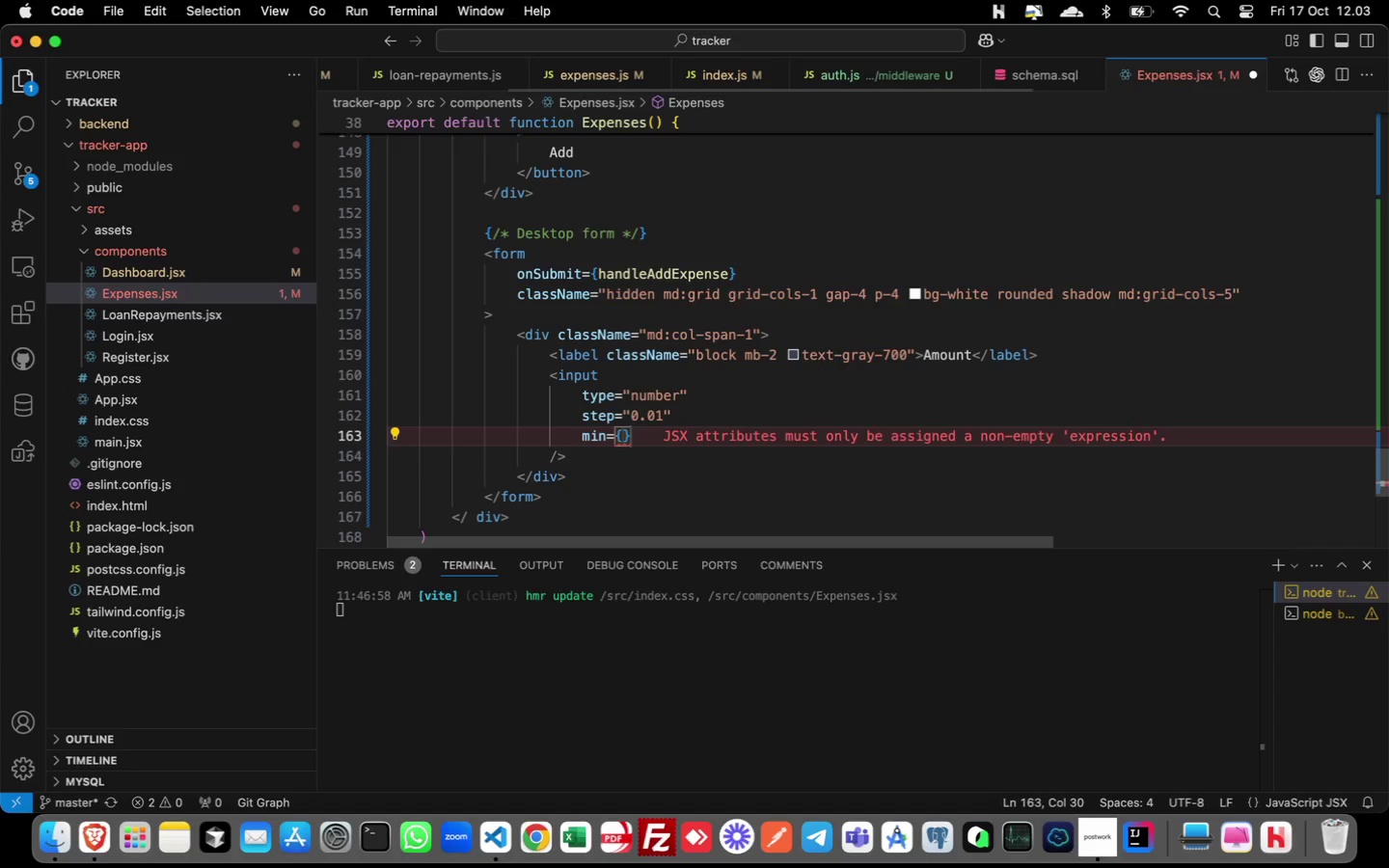 
key(ArrowLeft)
 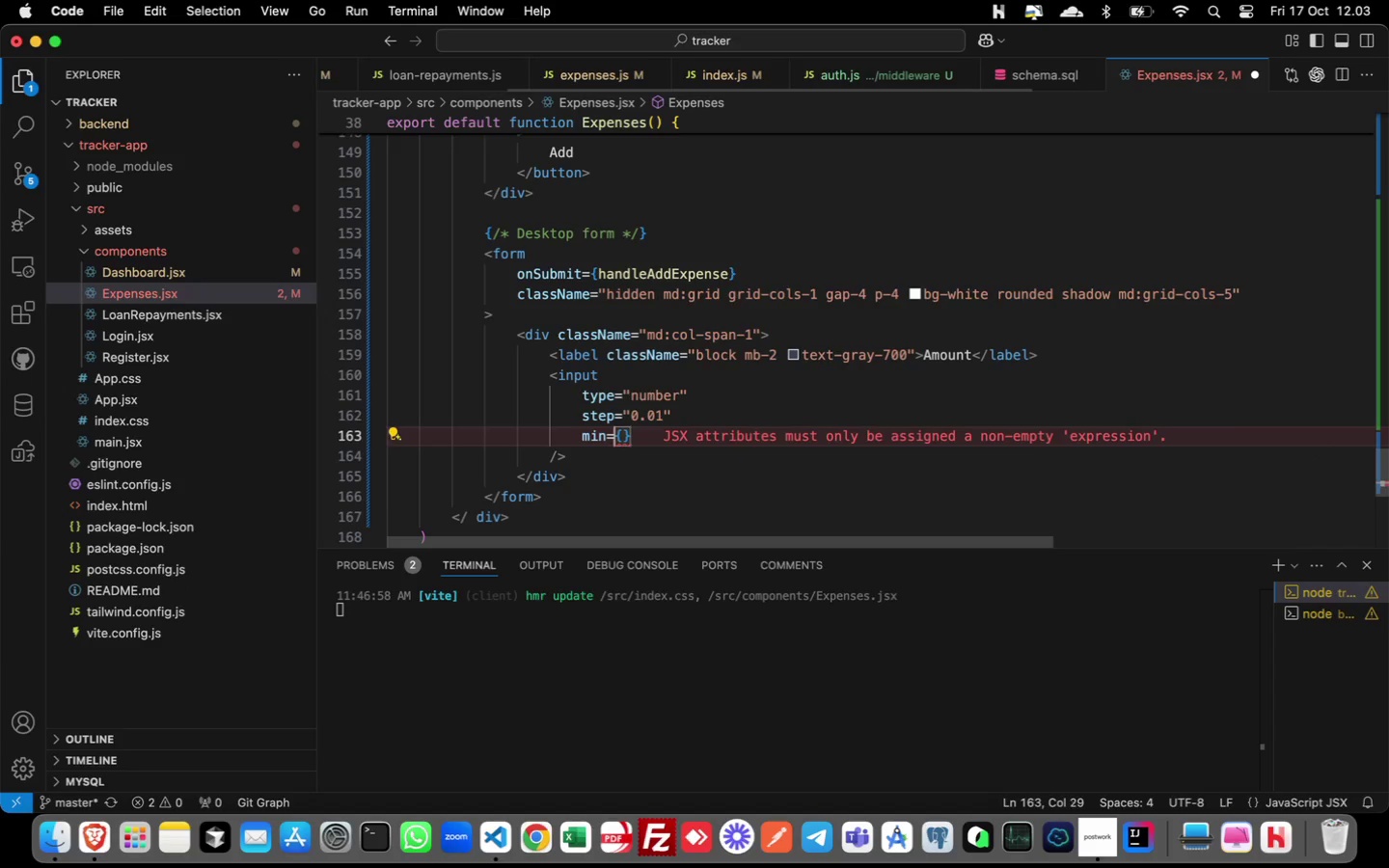 
key(Shift+ShiftLeft)
 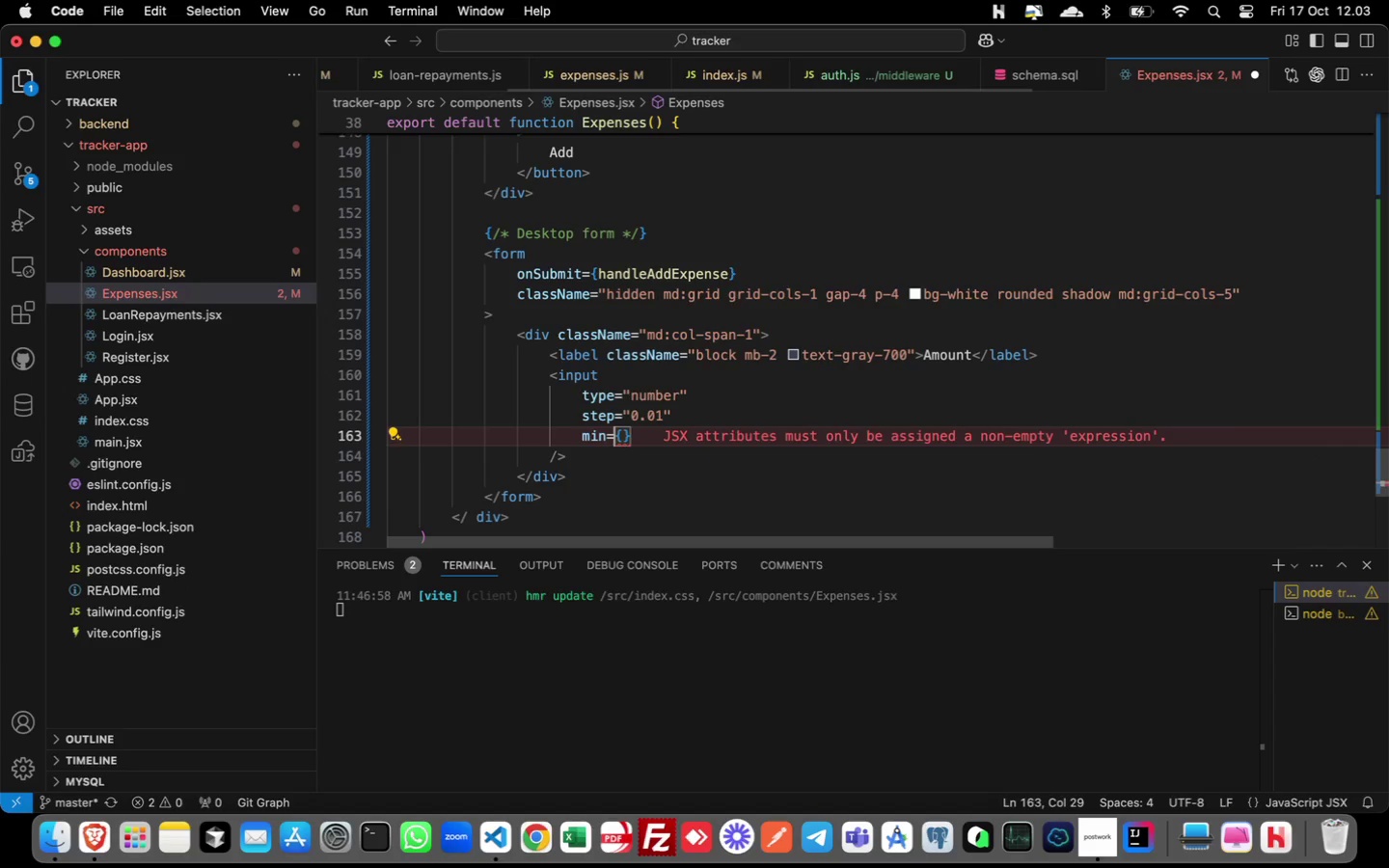 
key(Shift+ArrowRight)
 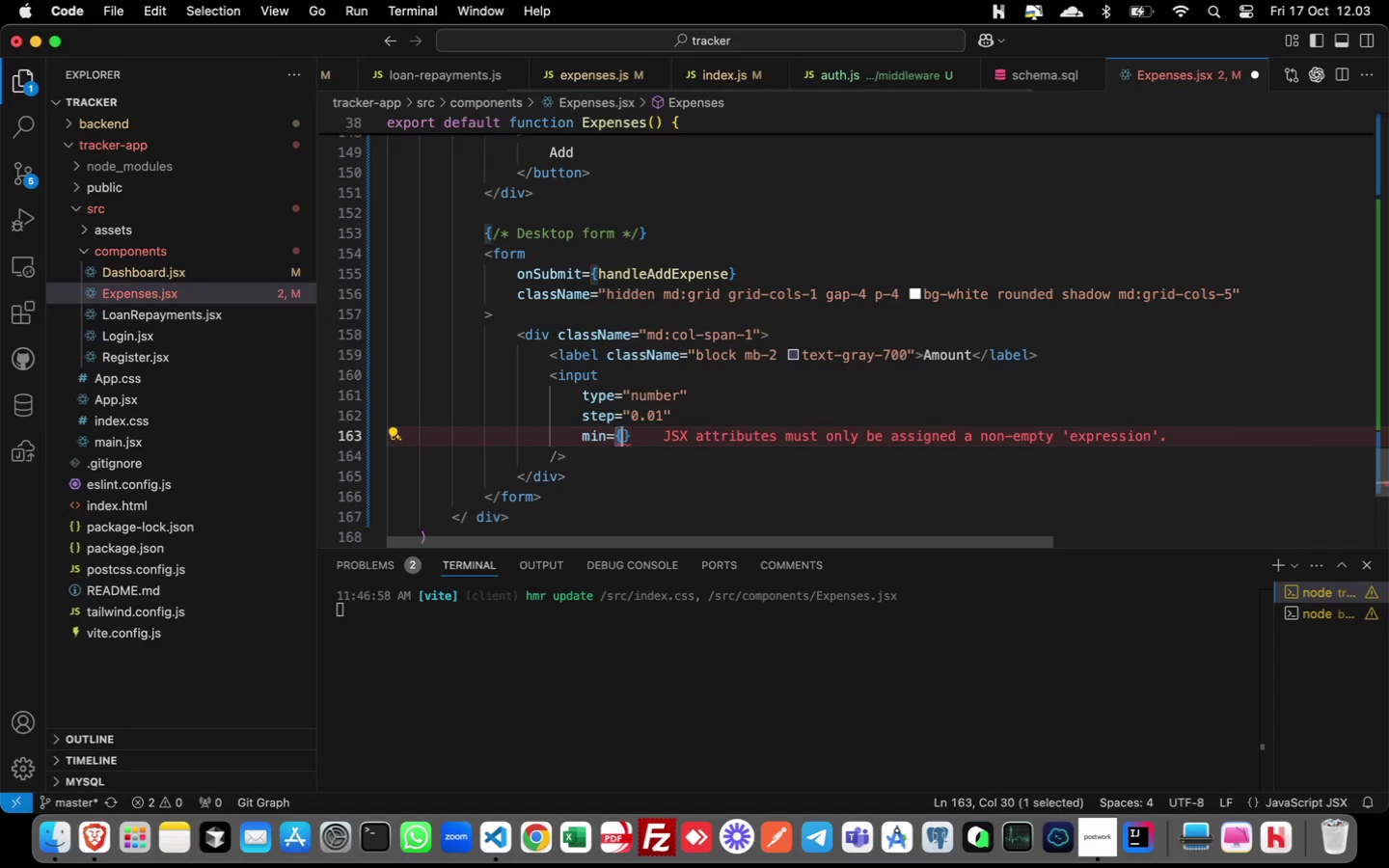 
key(Shift+ArrowRight)
 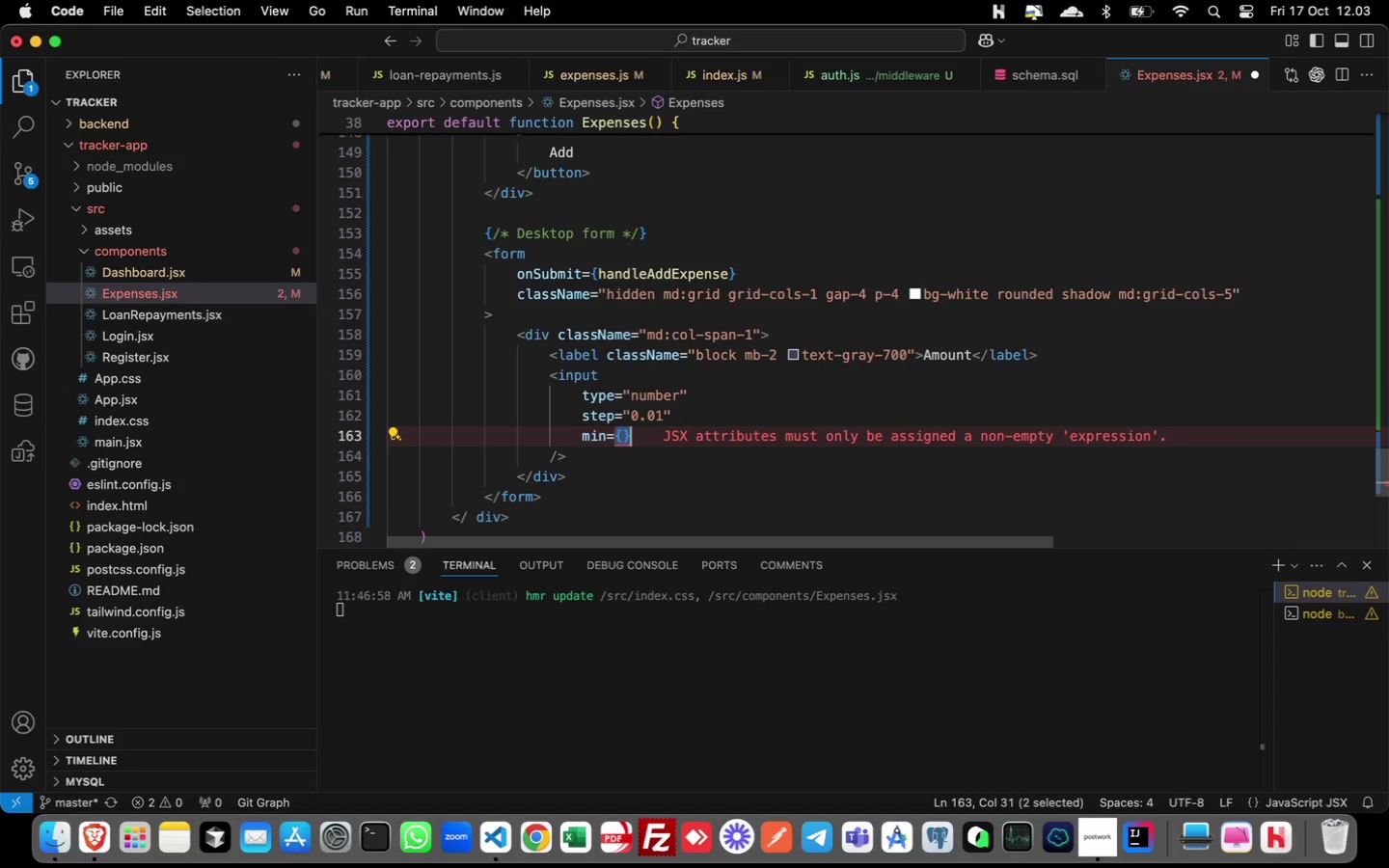 
hold_key(key=ShiftLeft, duration=0.61)
 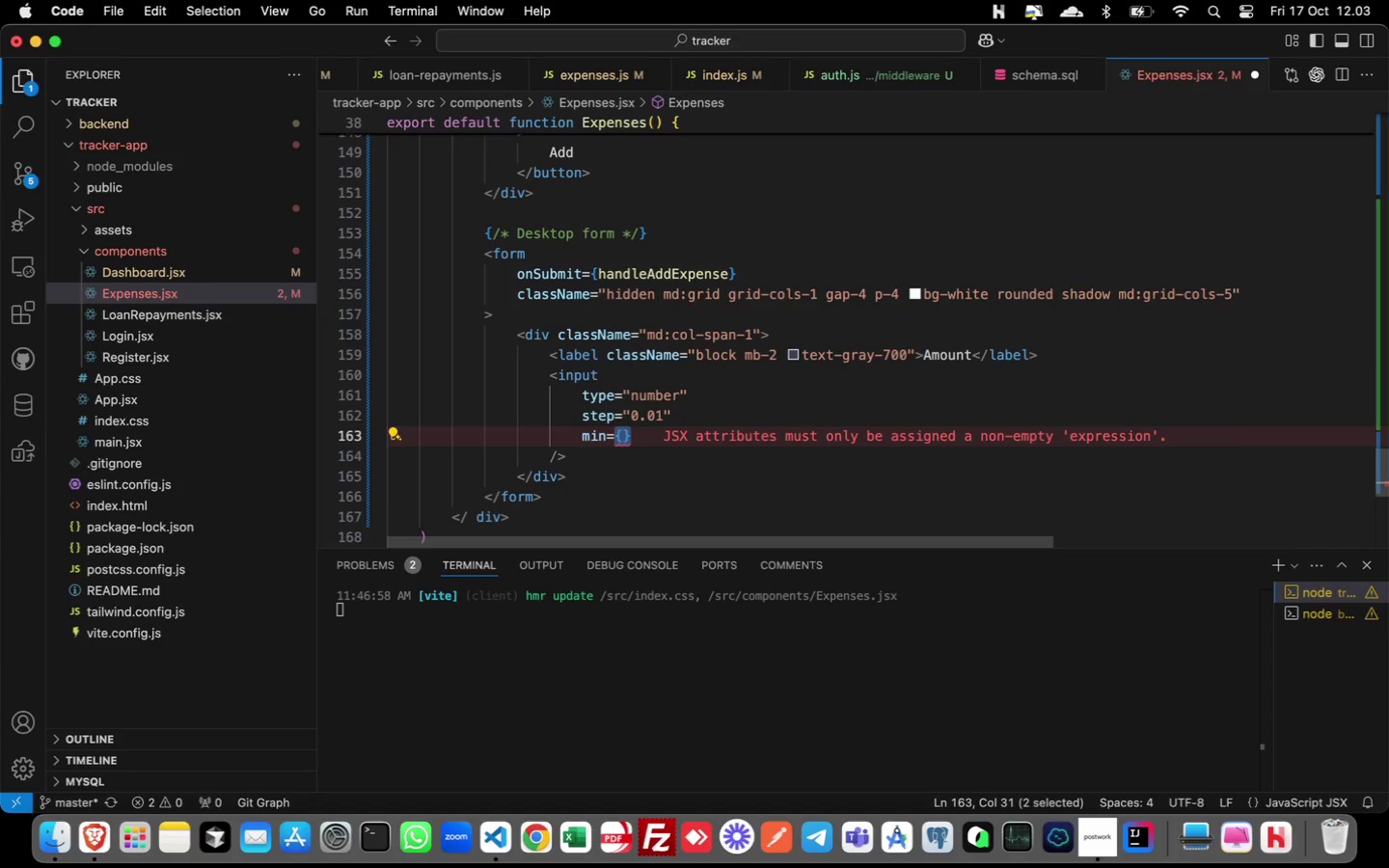 
key(Shift+Quote)
 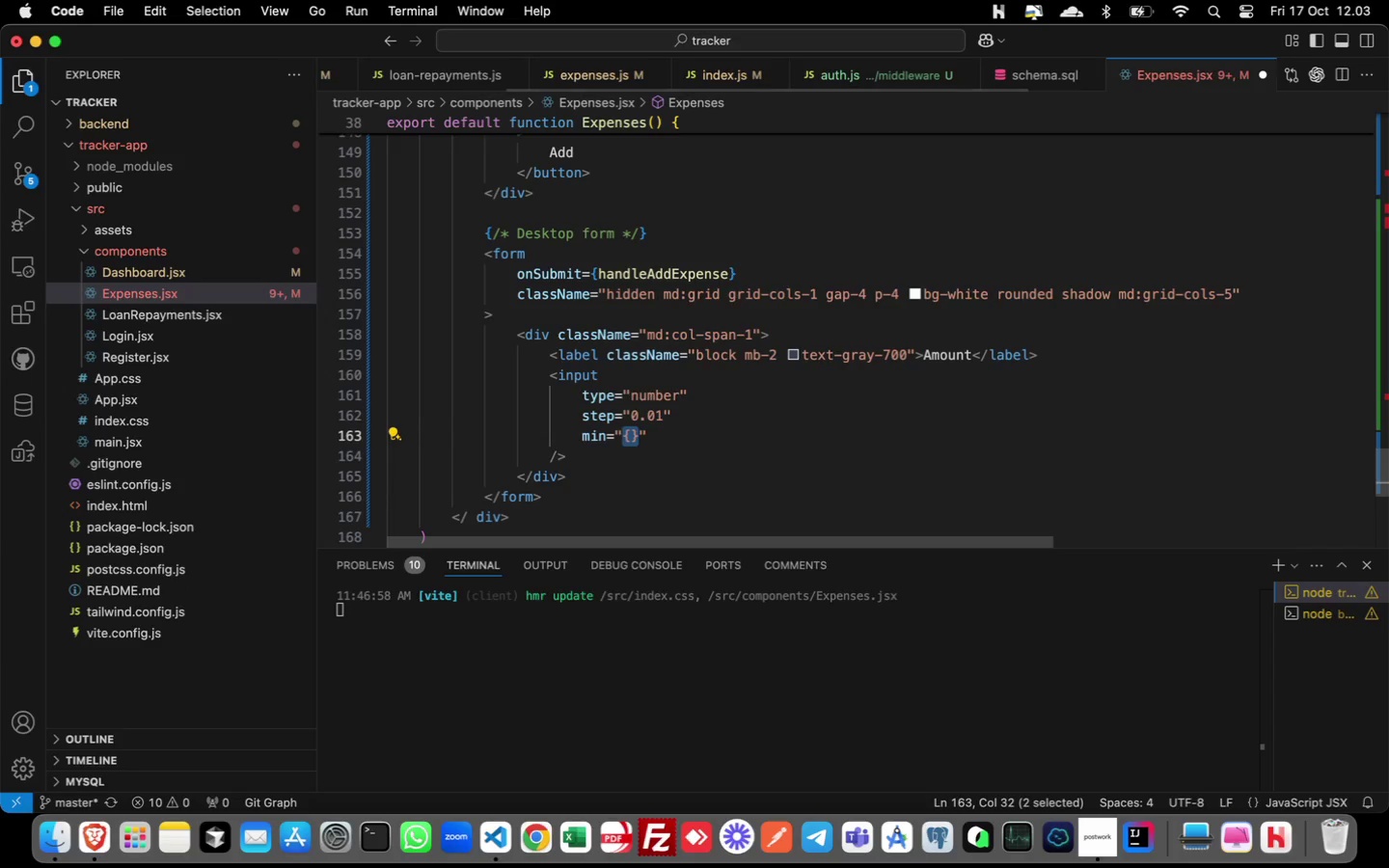 
key(Backspace)
 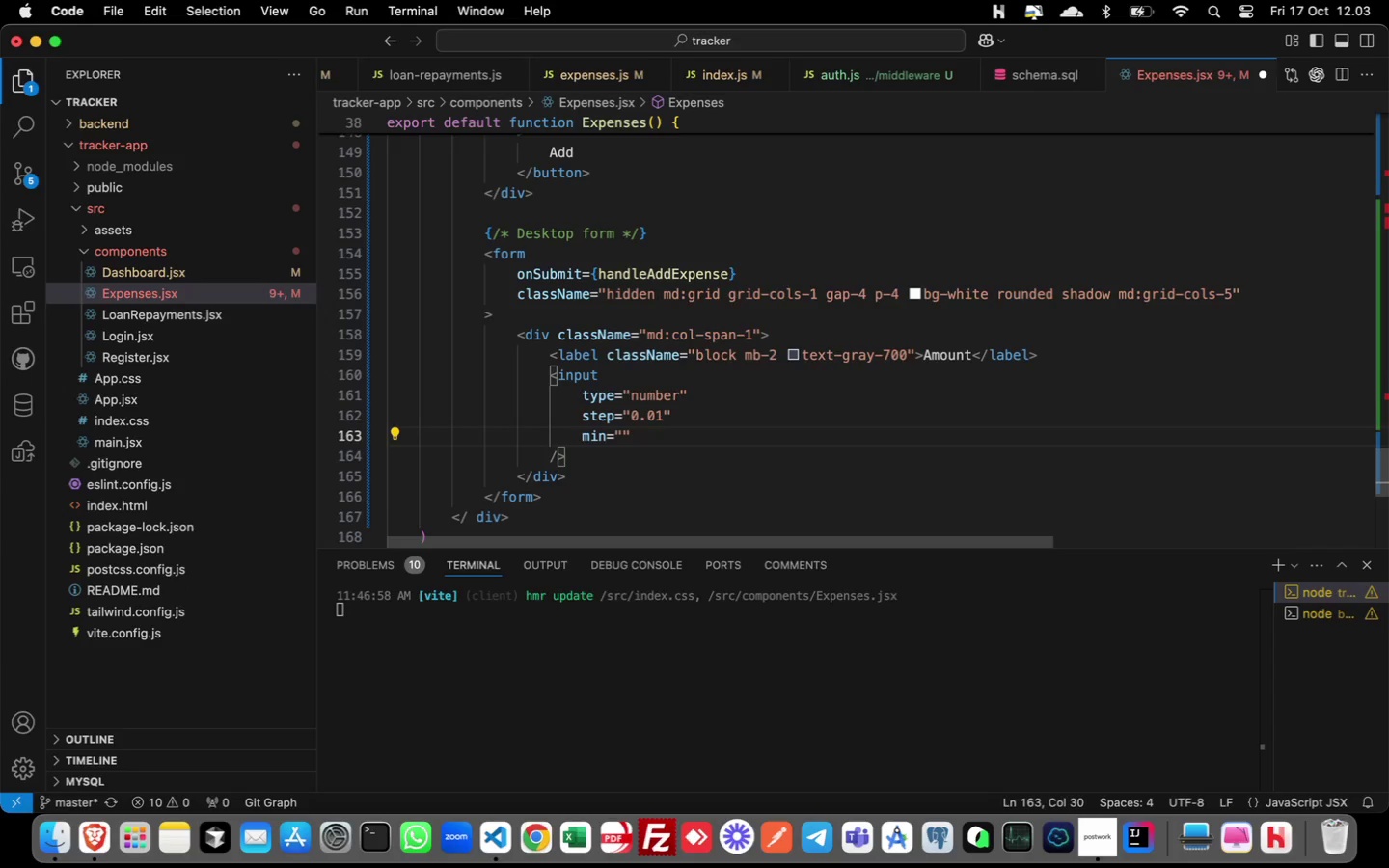 
key(0)
 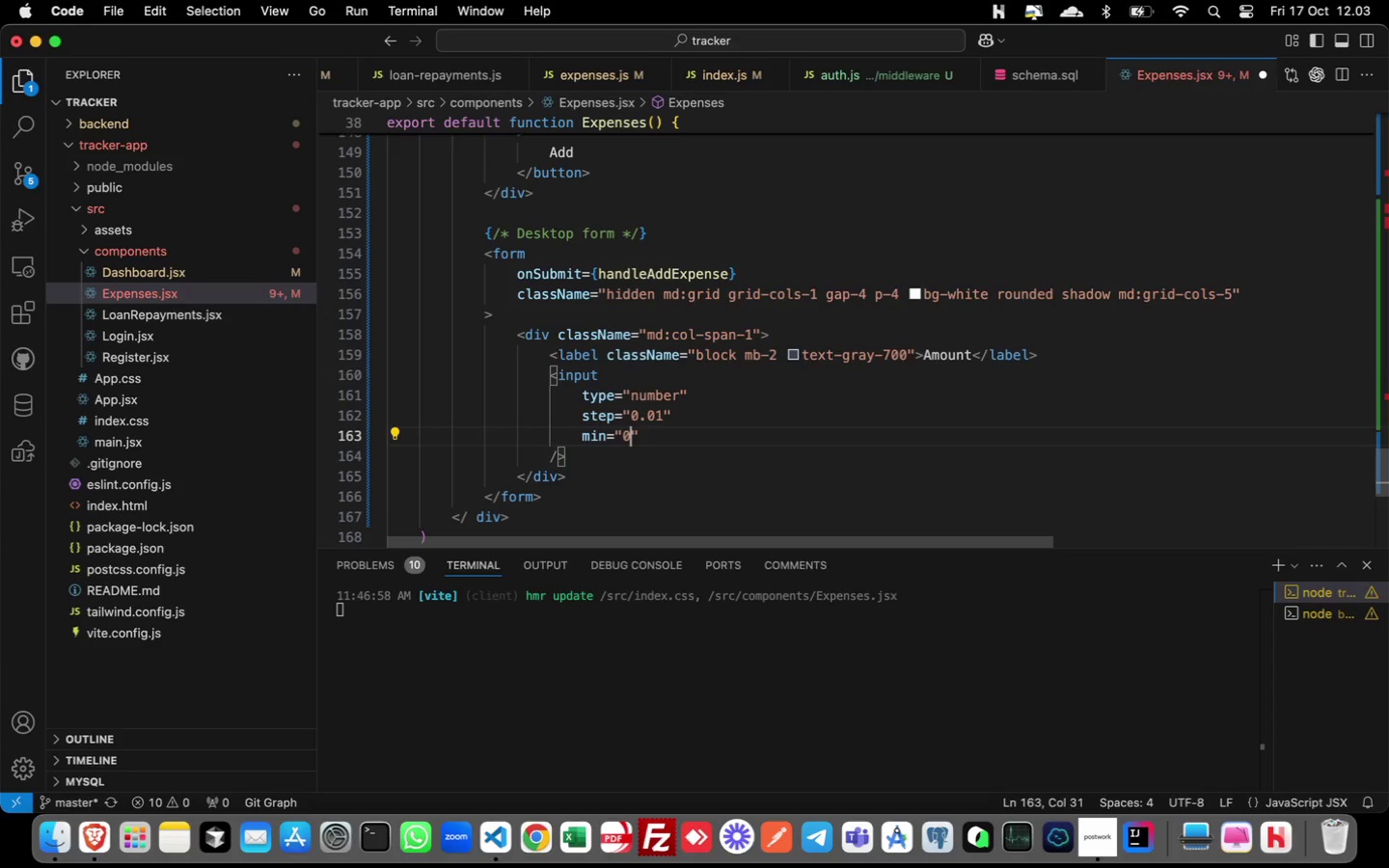 
key(ArrowRight)
 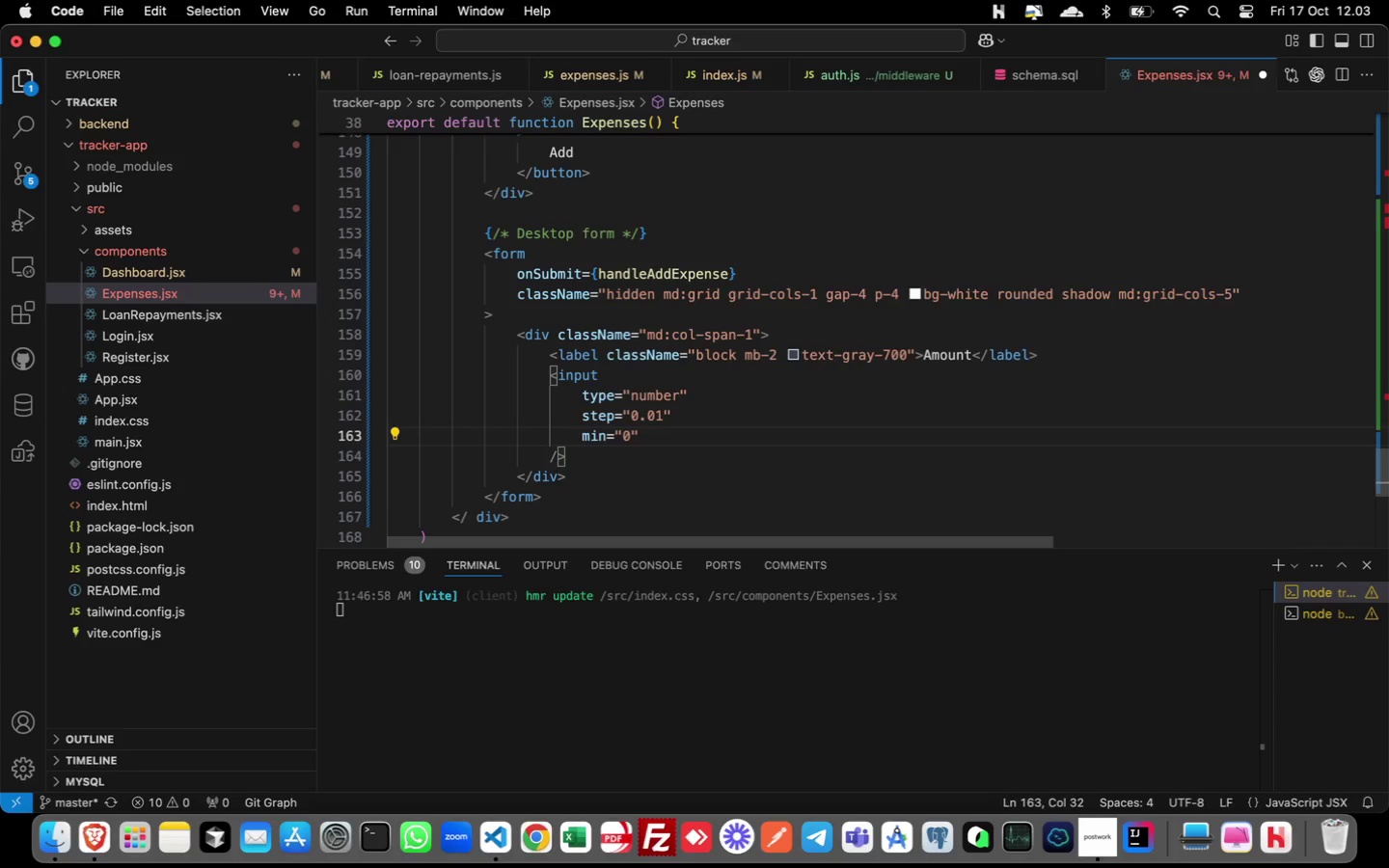 
key(Enter)
 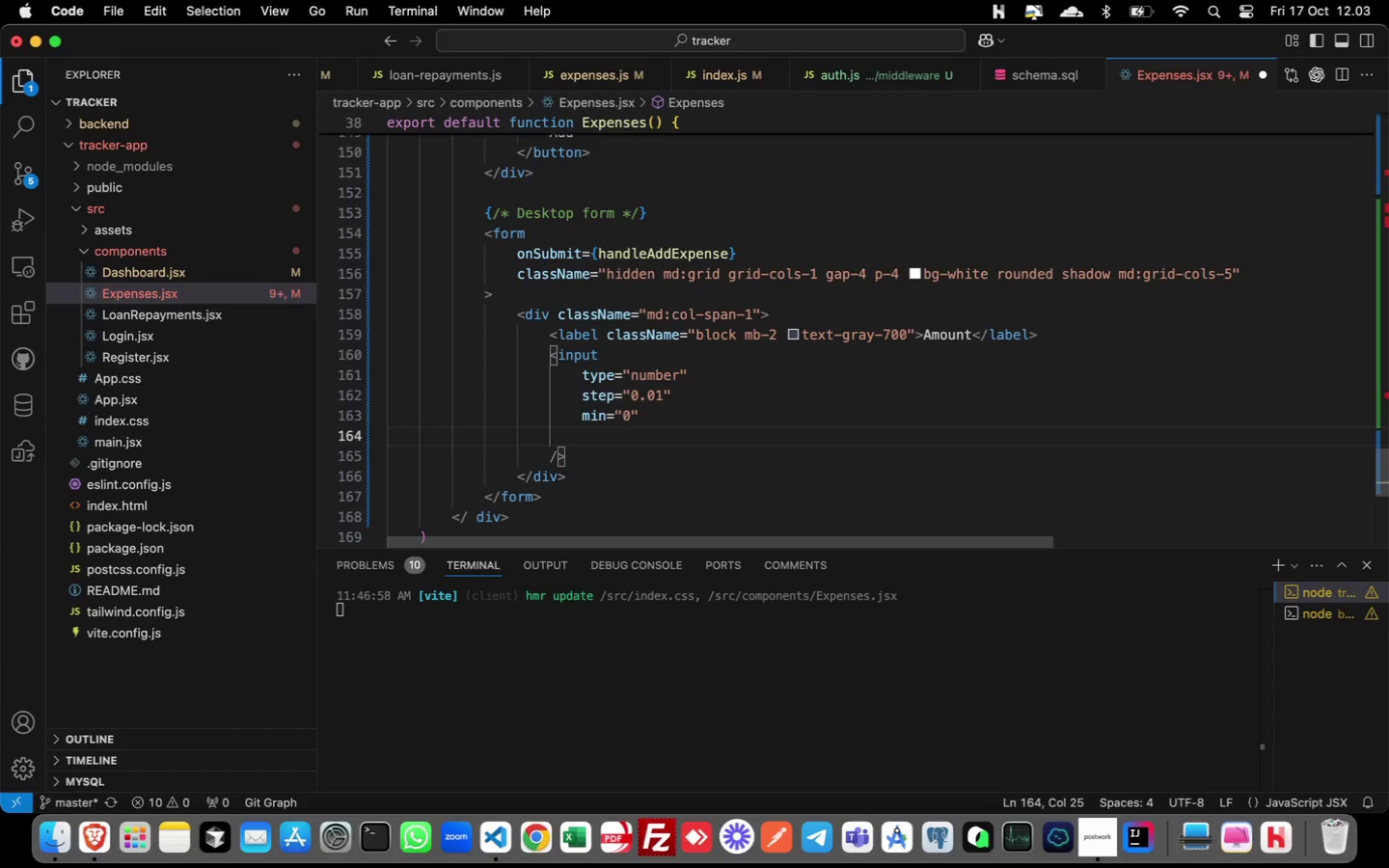 
type(value)
key(Backspace)
type(e=)
 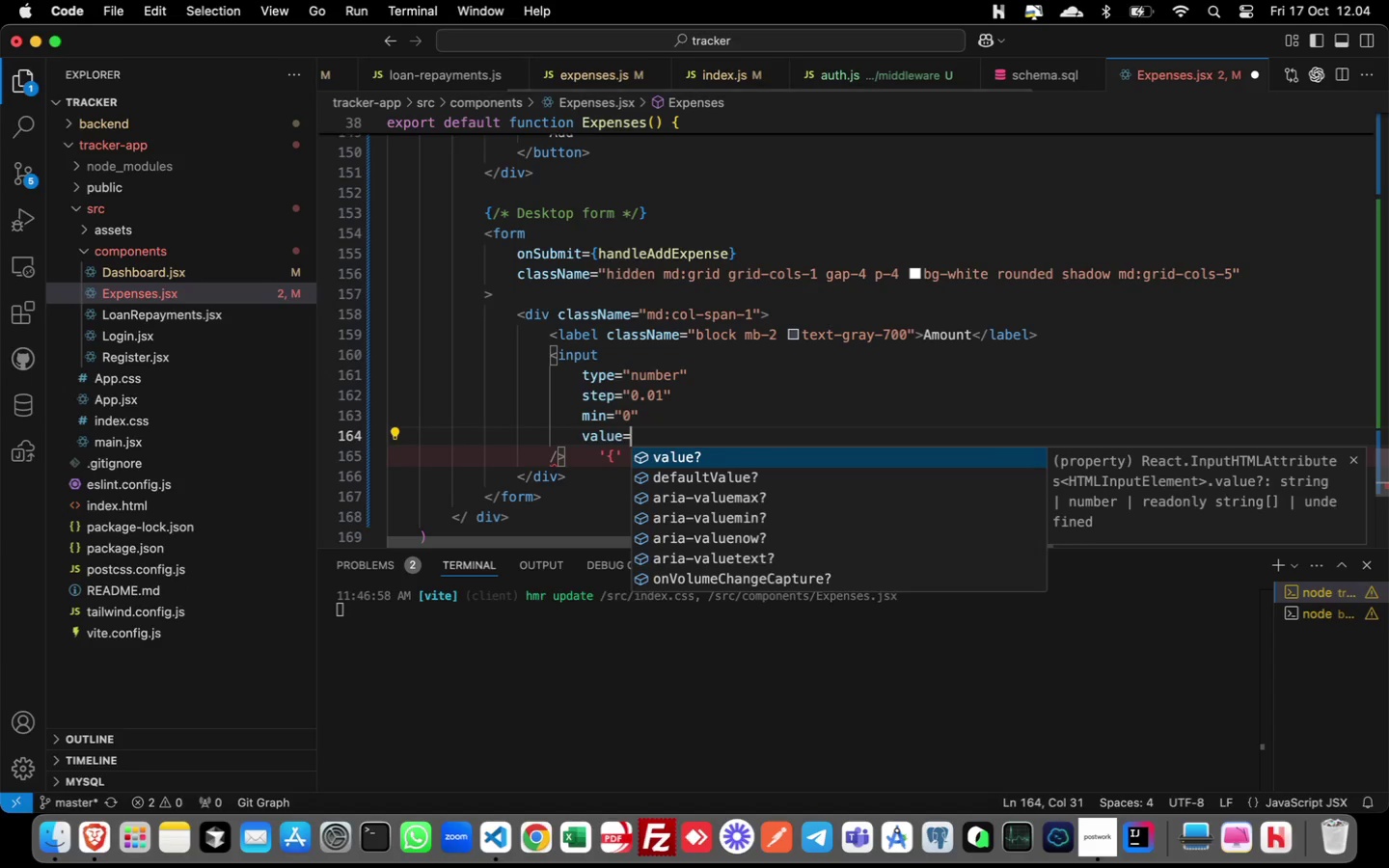 
key(Enter)
 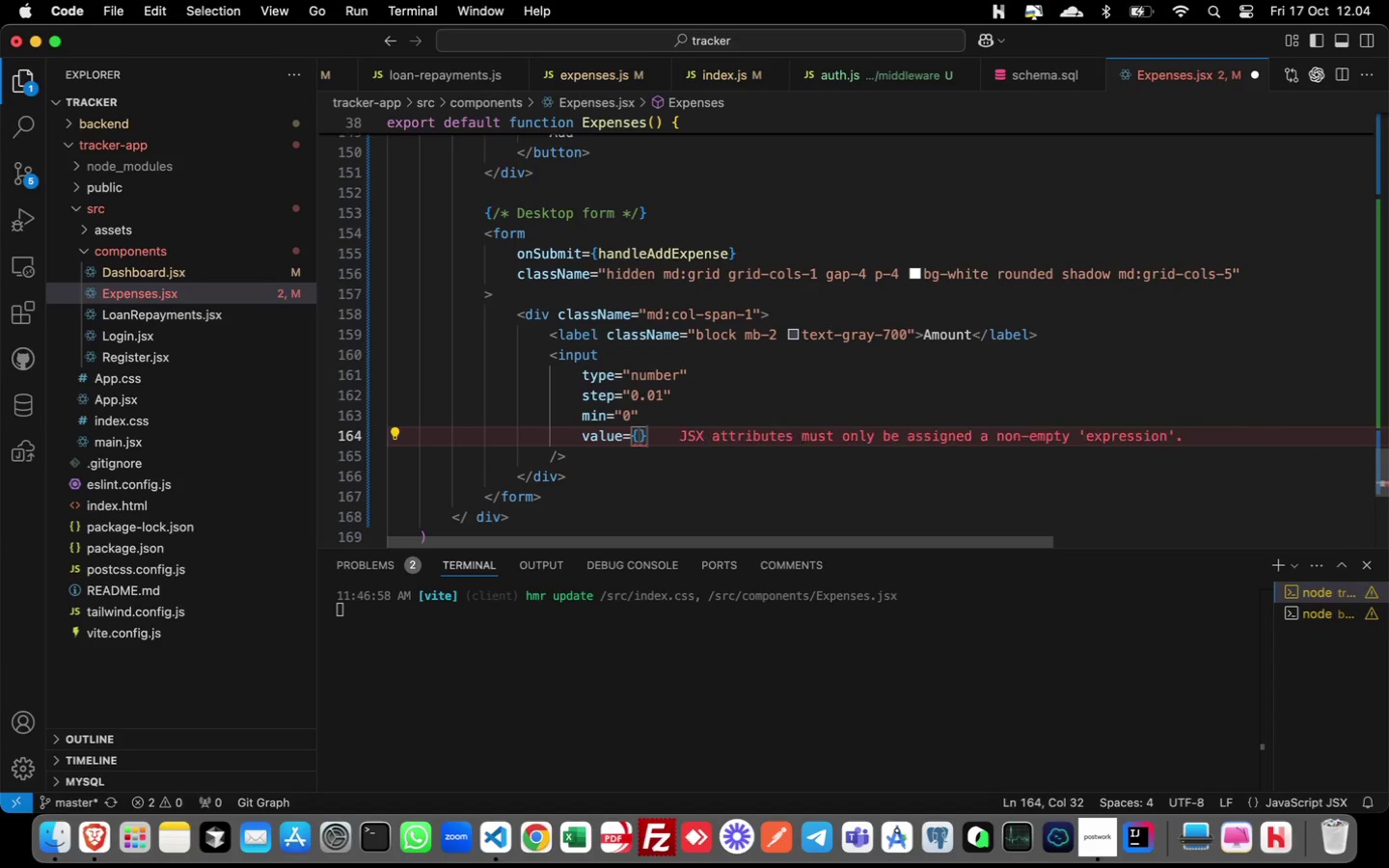 
type(amount)
 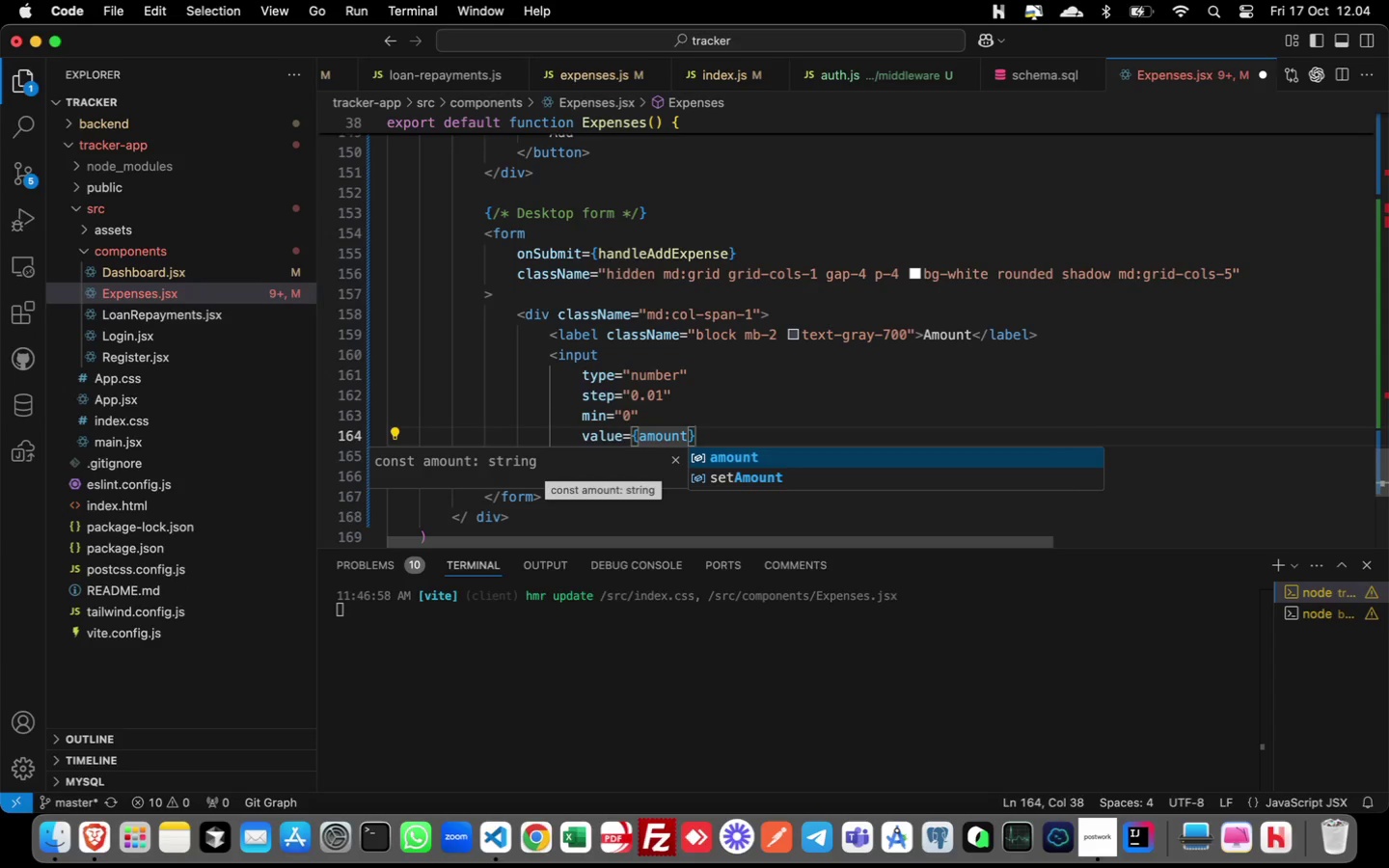 
key(Escape)
 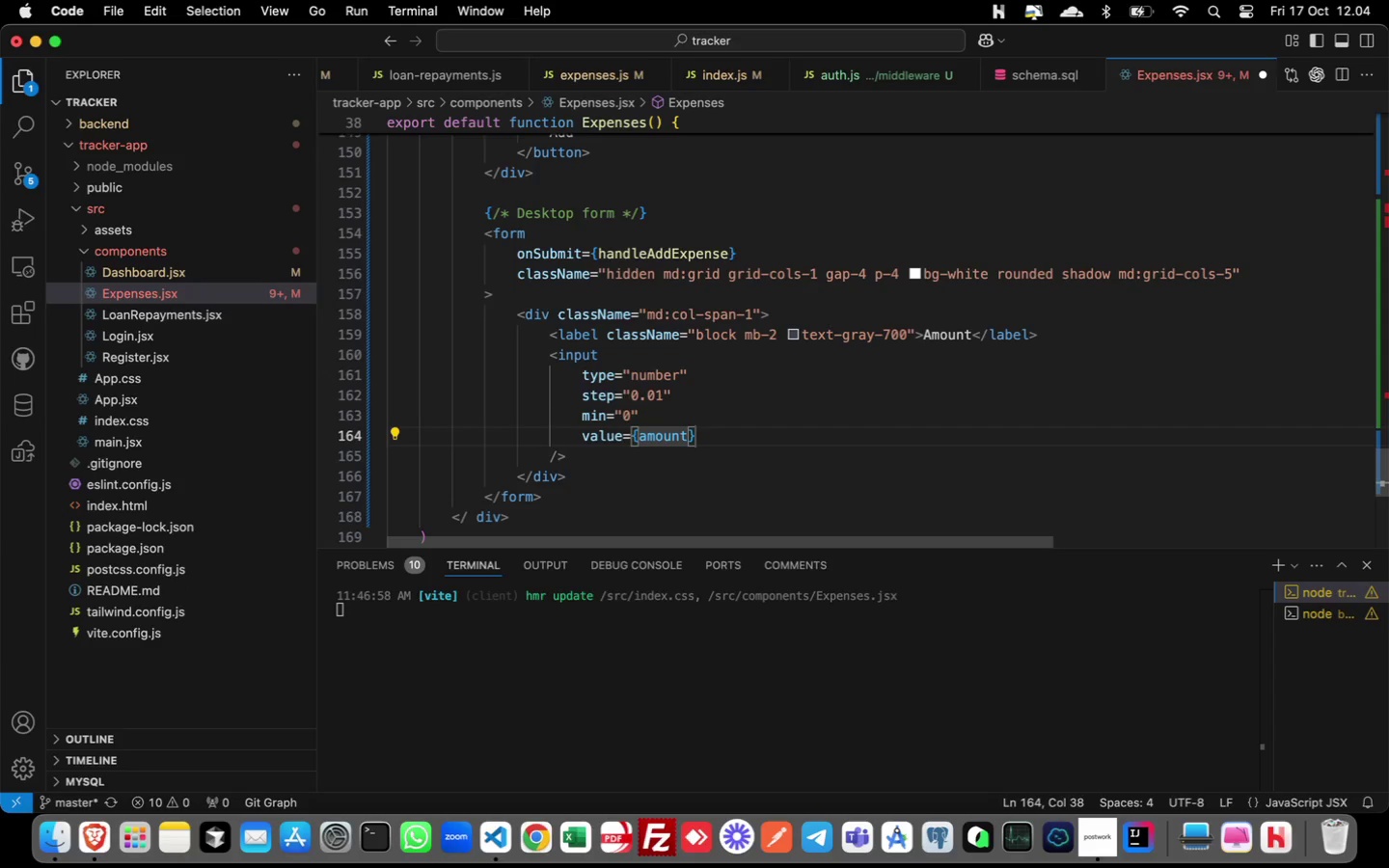 
key(ArrowRight)
 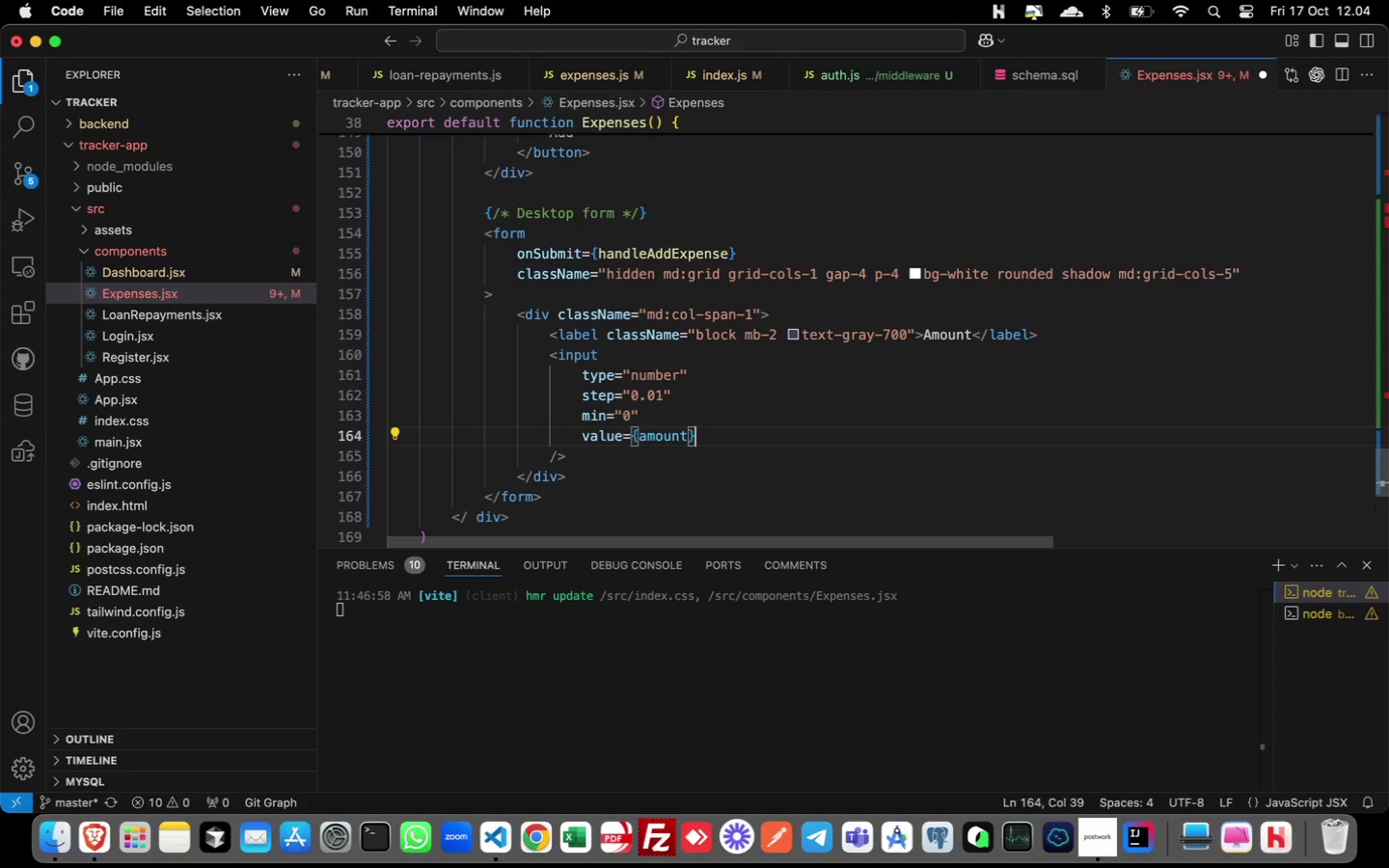 
key(Enter)
 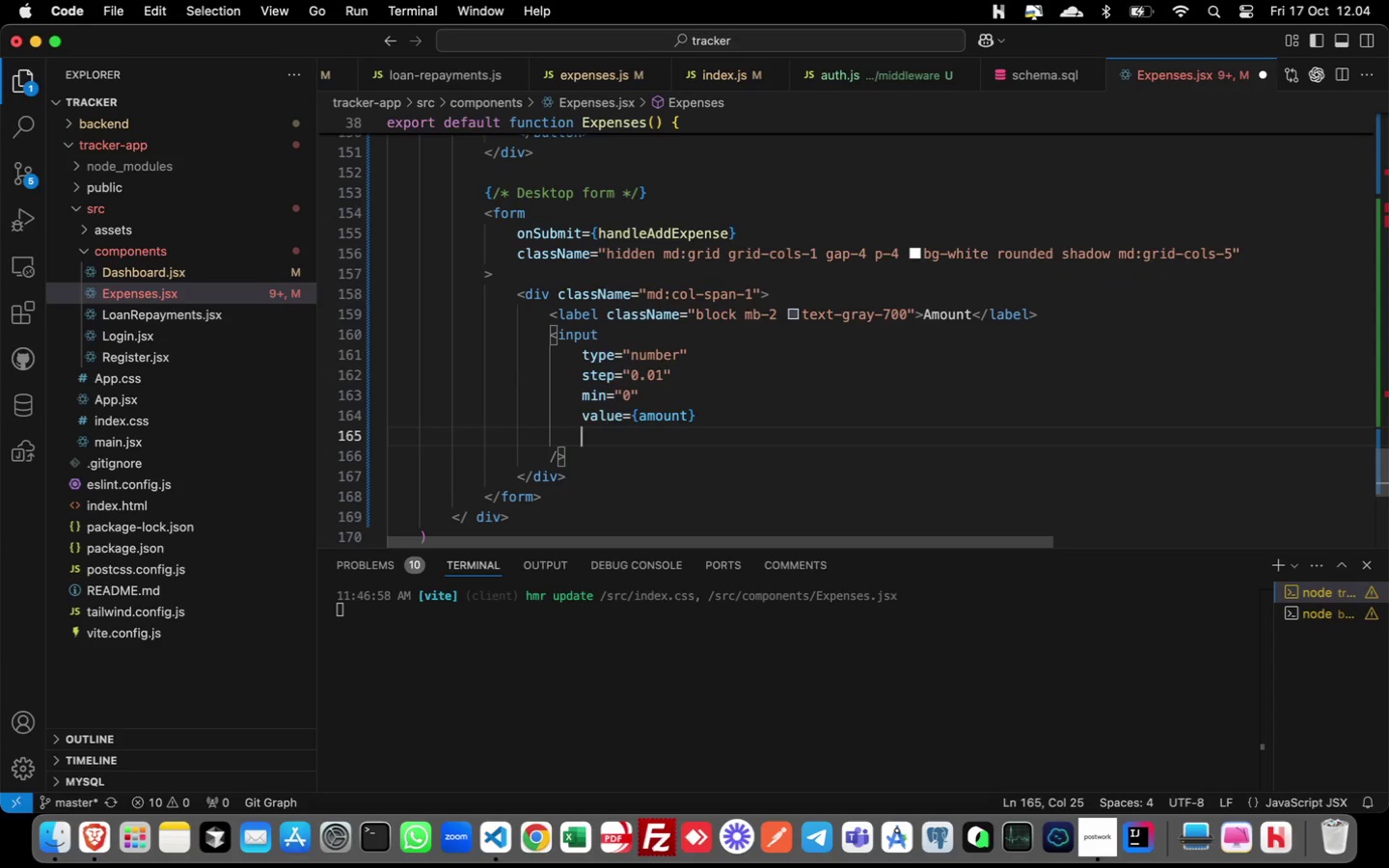 
type(onc)
key(Backspace)
type(Change)
 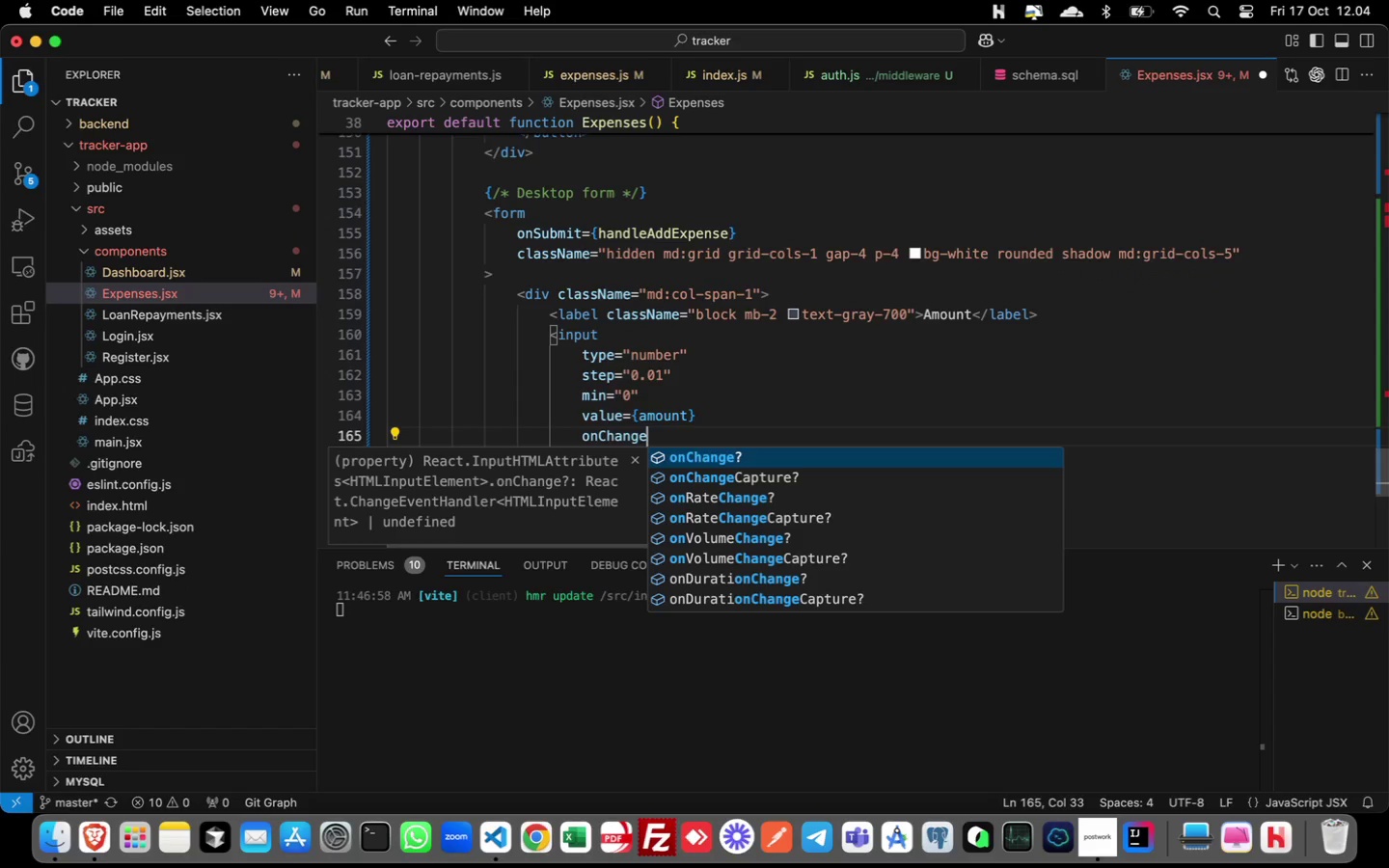 
 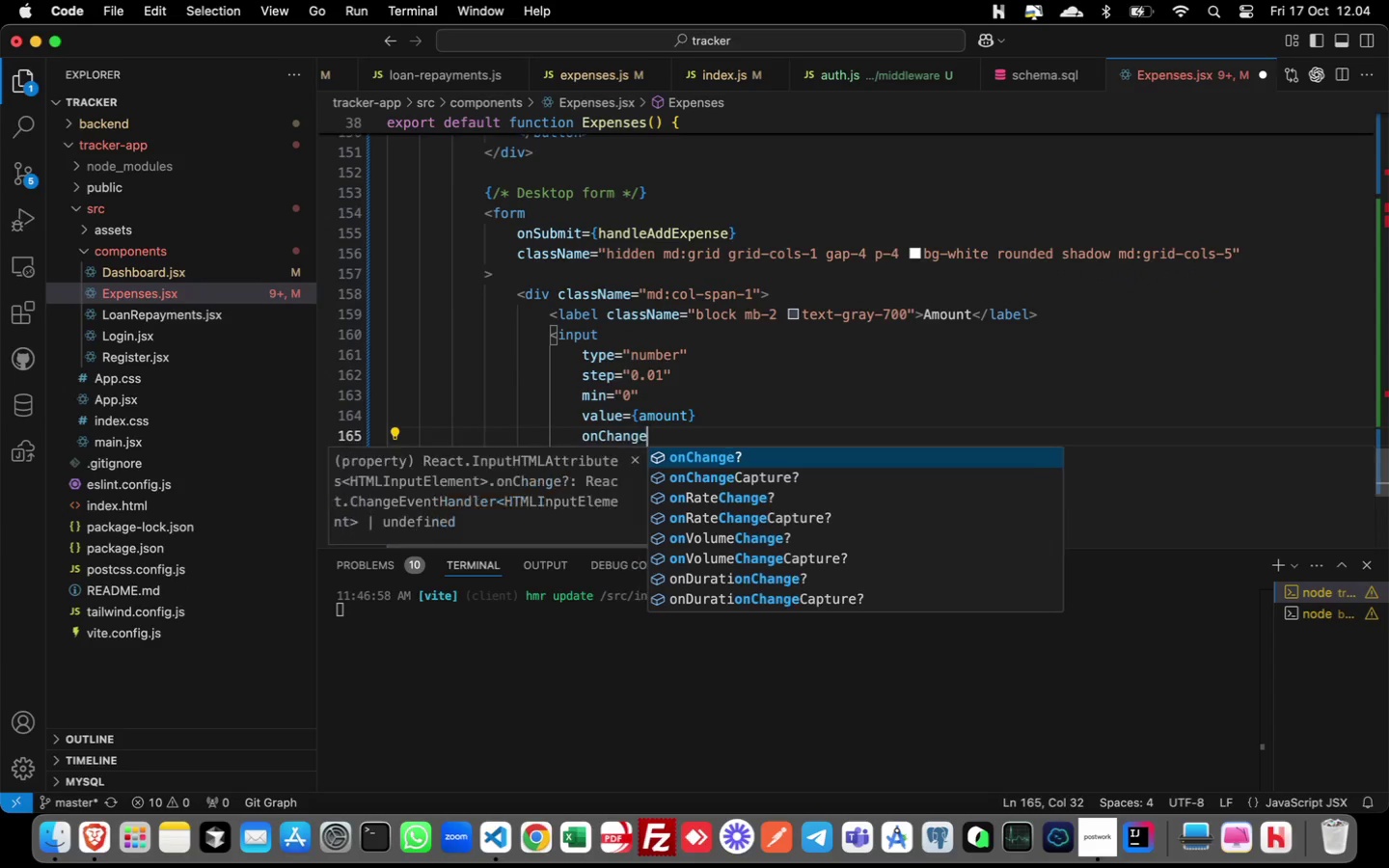 
key(Enter)
 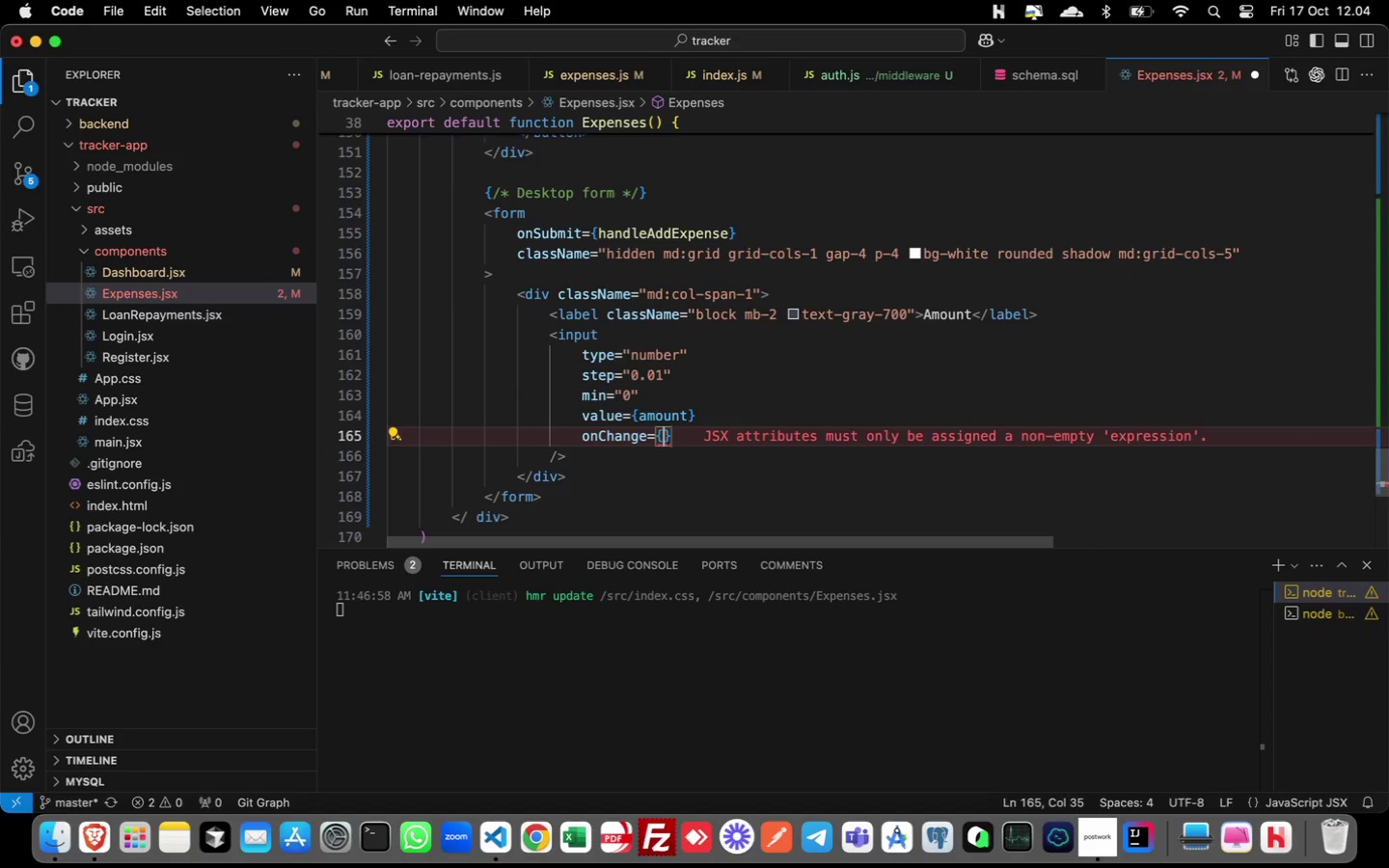 
wait(5.64)
 